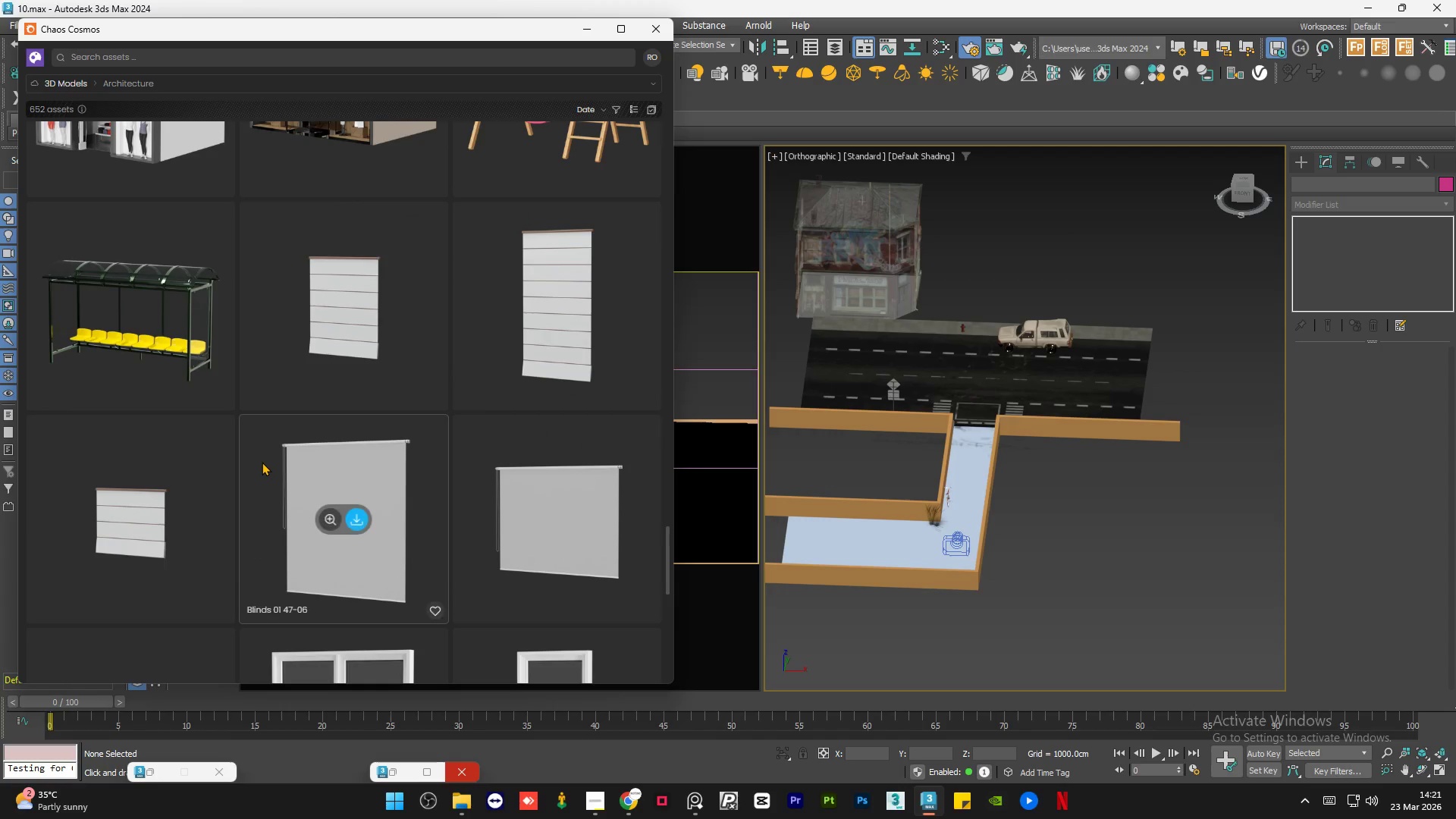 
scroll: coordinate [262, 462], scroll_direction: up, amount: 3.0
 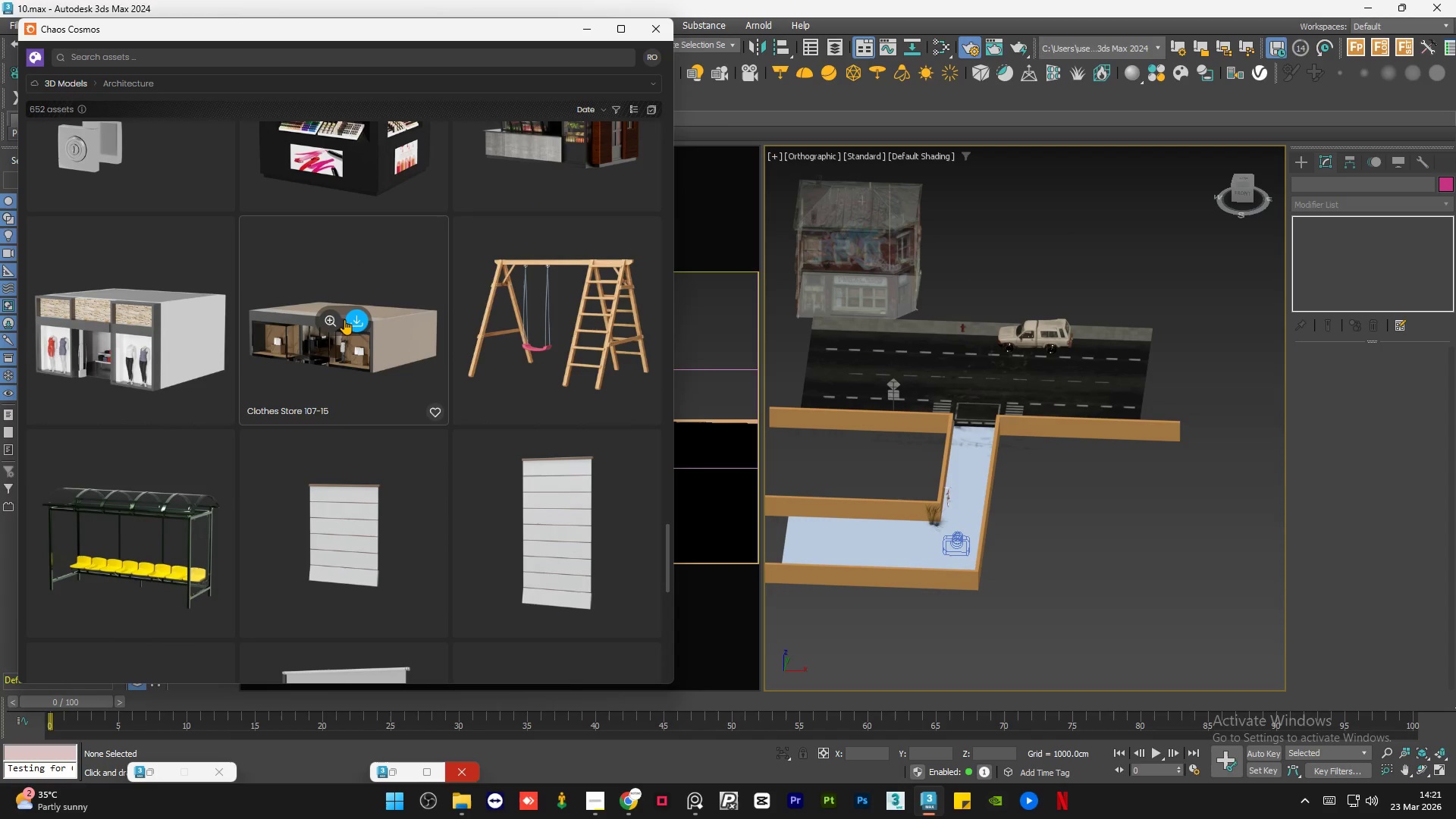 
left_click([328, 318])
 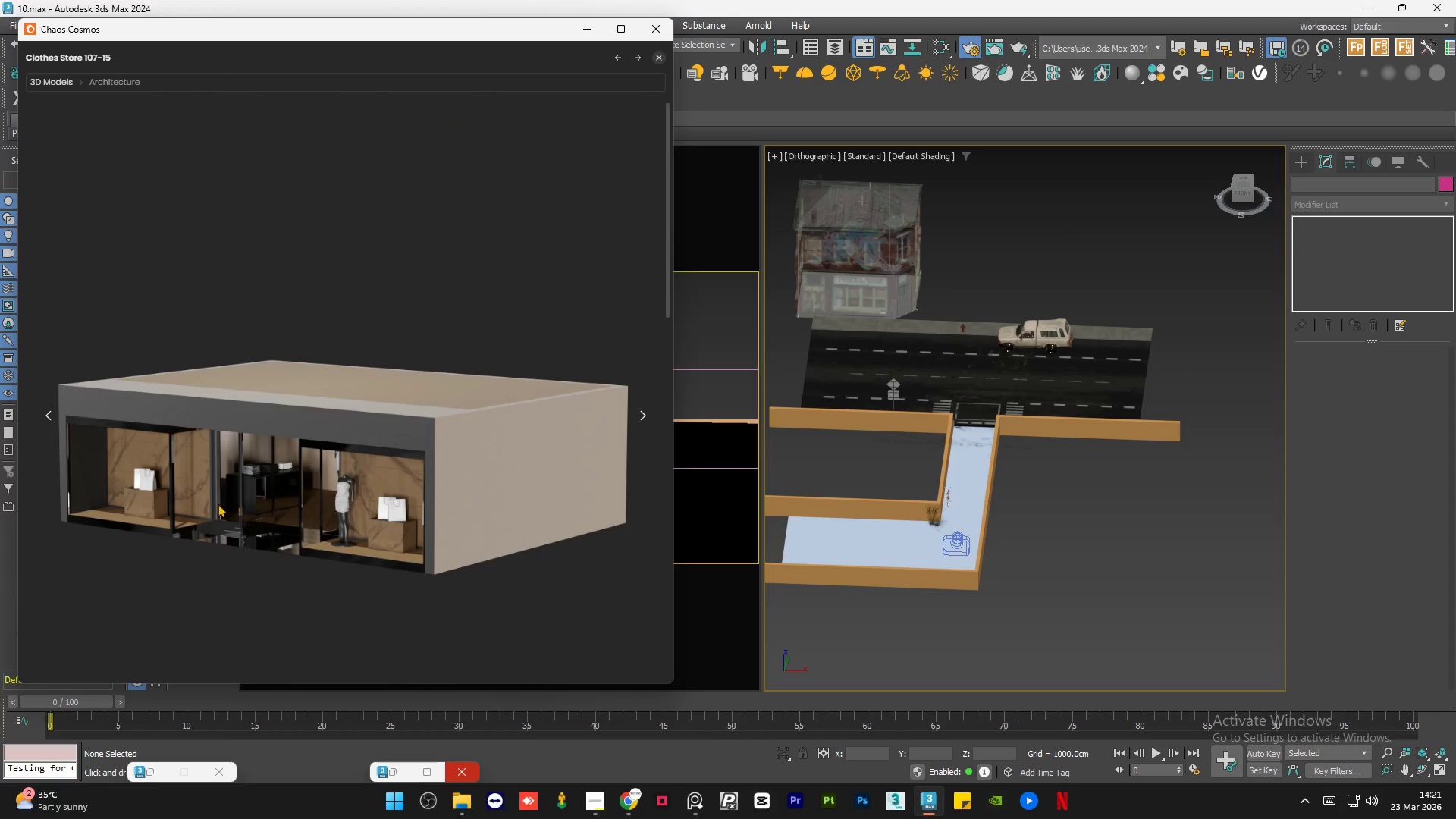 
scroll: coordinate [144, 505], scroll_direction: up, amount: 2.0
 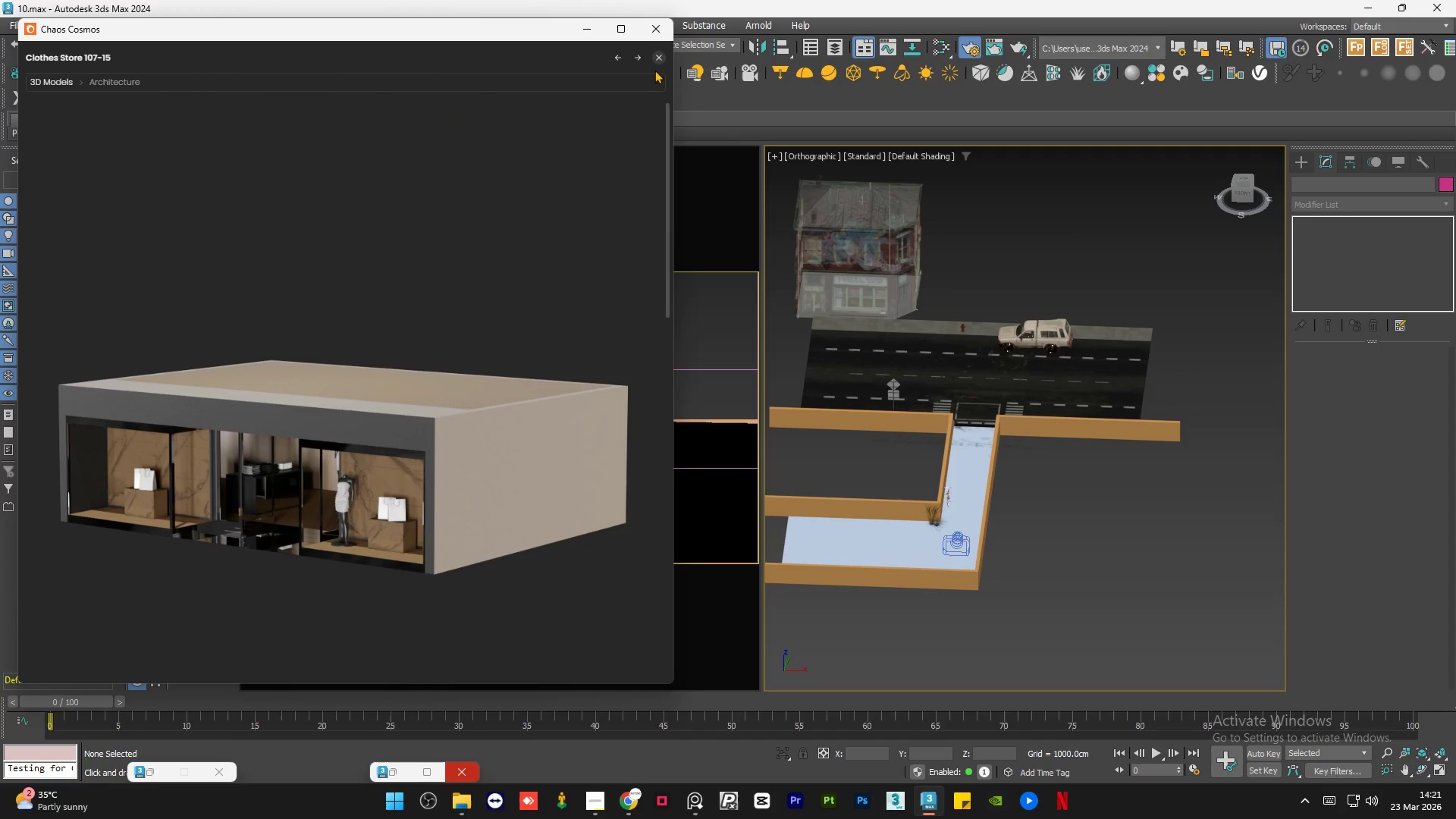 
left_click([661, 58])
 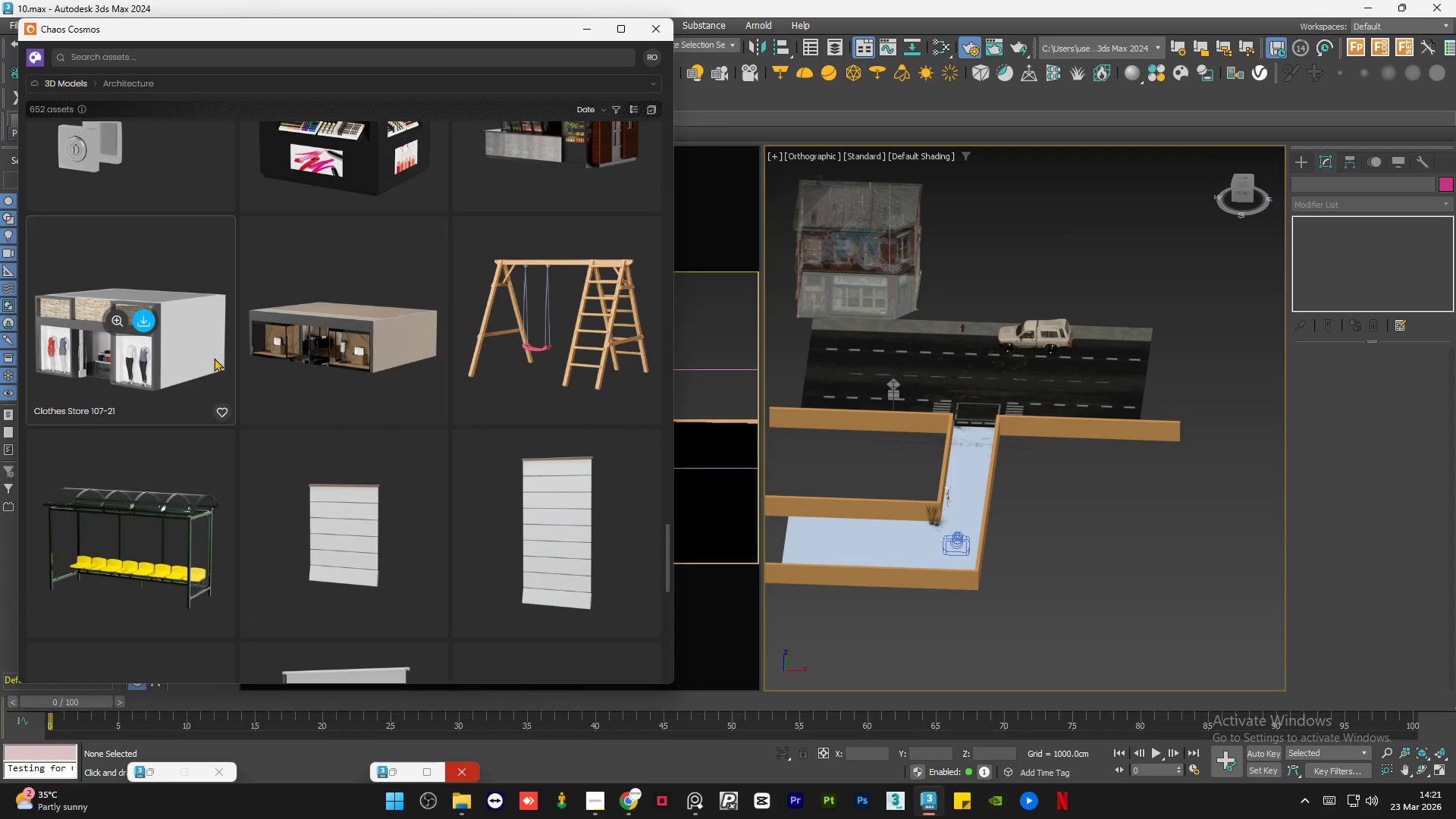 
left_click([587, 22])
 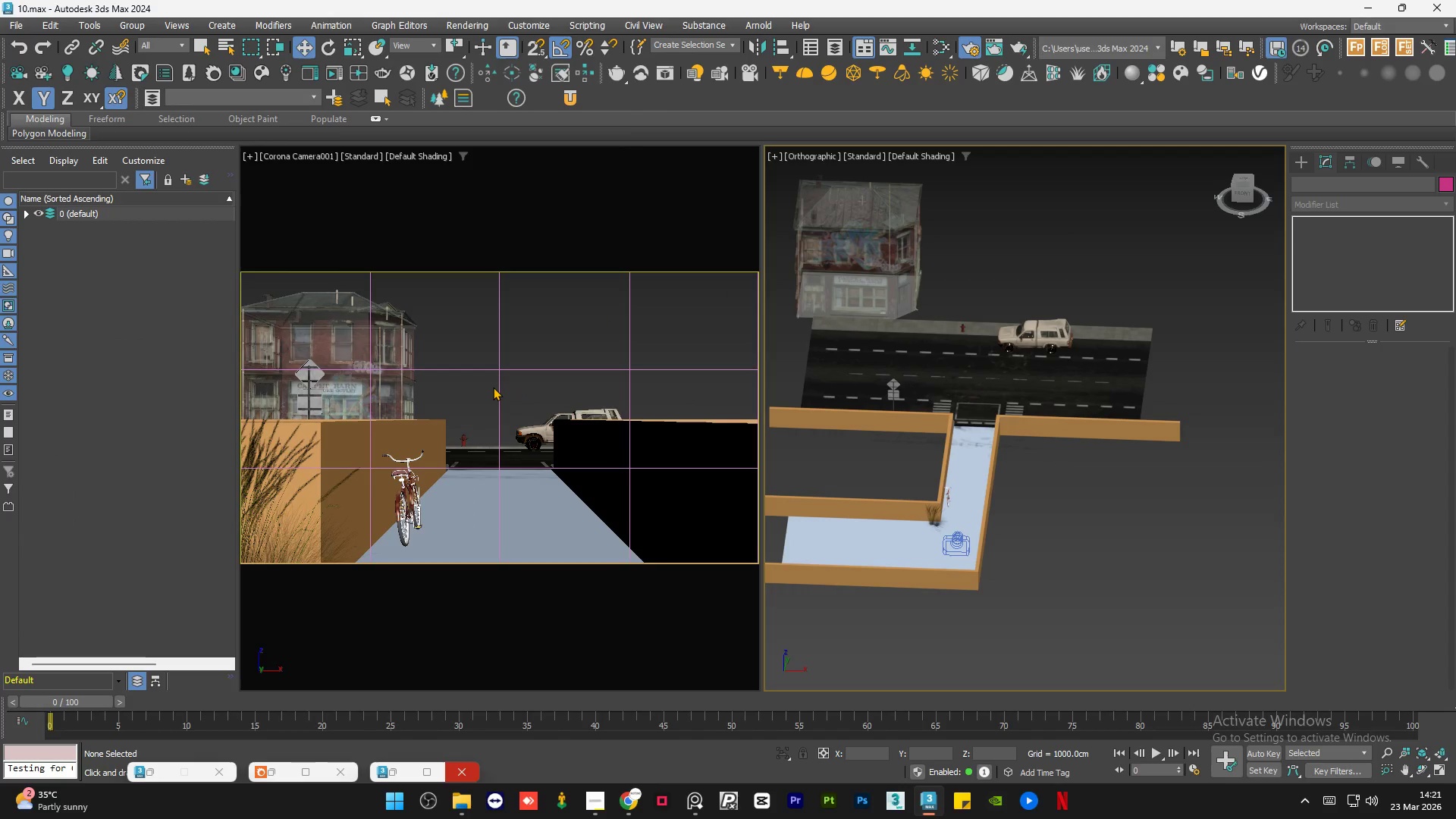 
wait(6.24)
 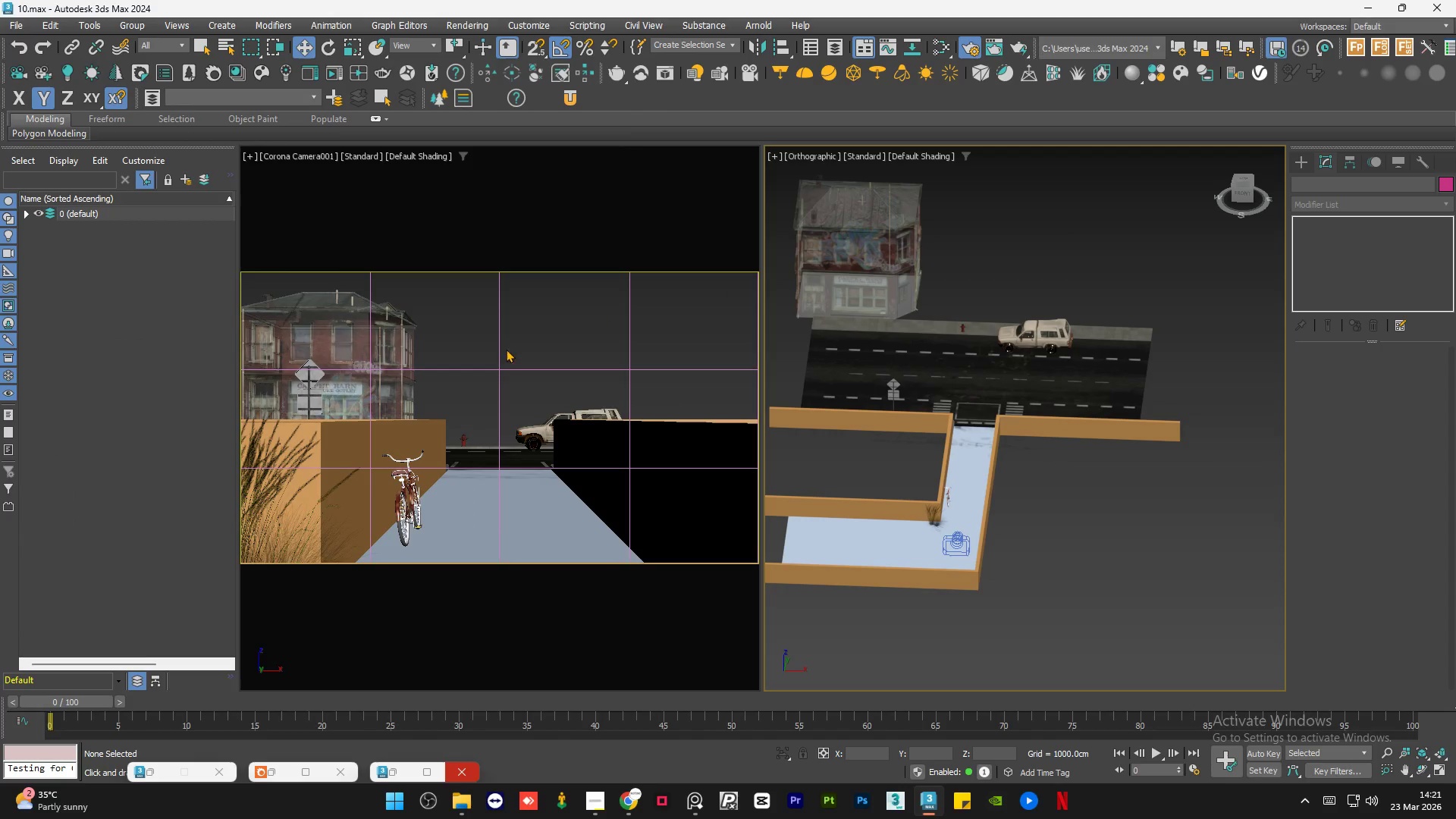 
left_click([272, 769])
 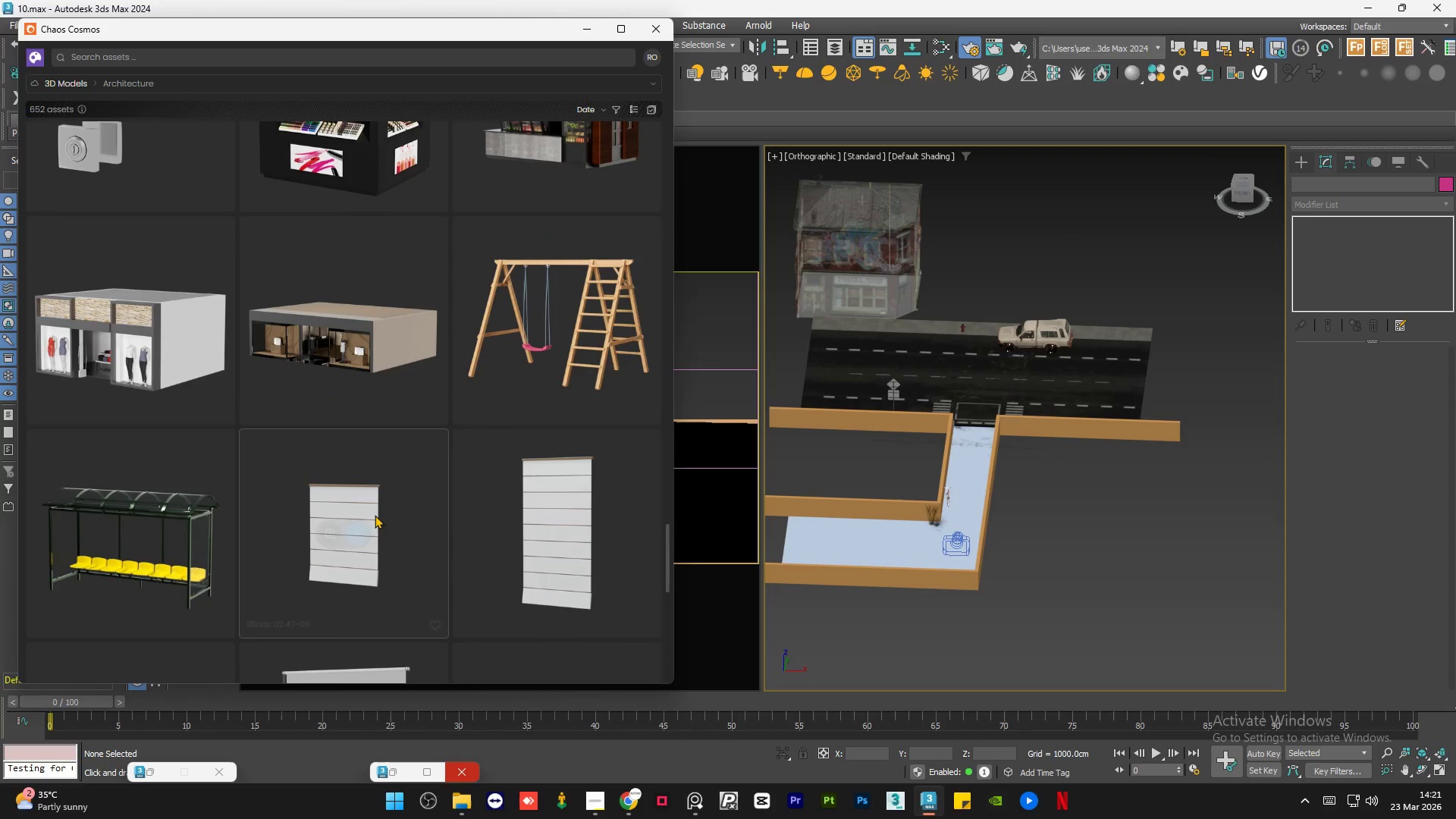 
scroll: coordinate [425, 428], scroll_direction: down, amount: 20.0
 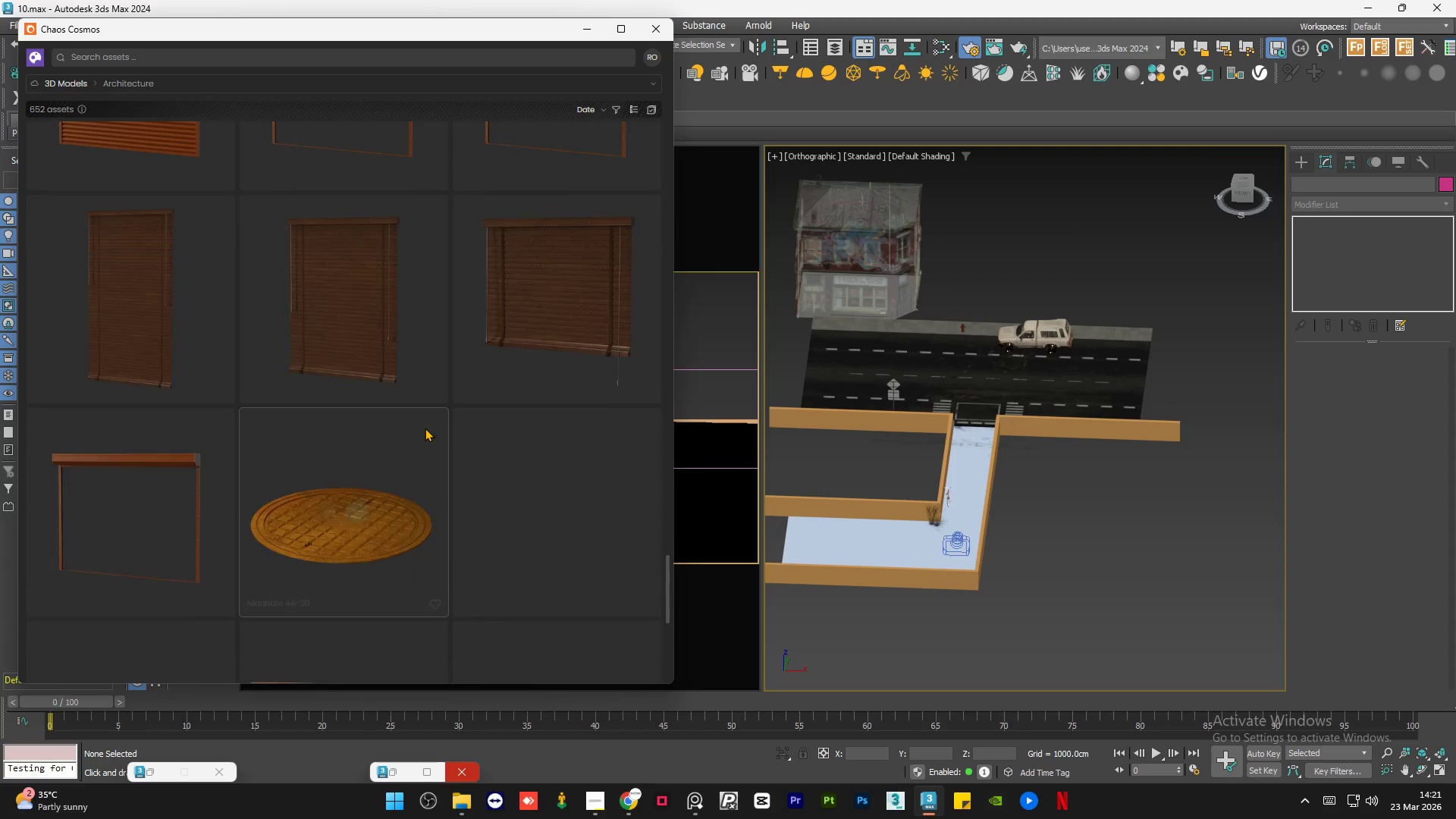 
scroll: coordinate [425, 428], scroll_direction: up, amount: 7.0
 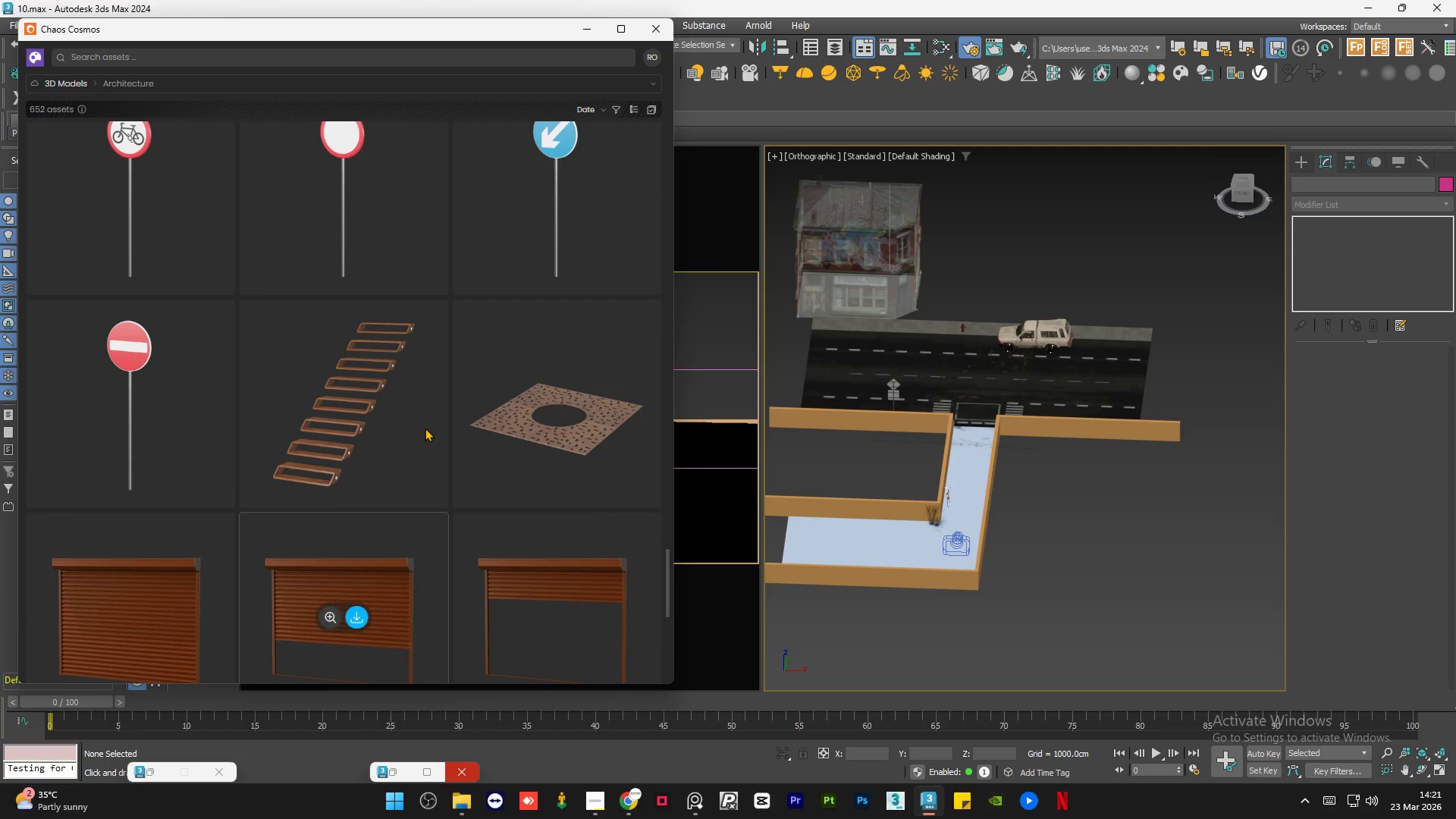 
scroll: coordinate [425, 428], scroll_direction: down, amount: 7.0
 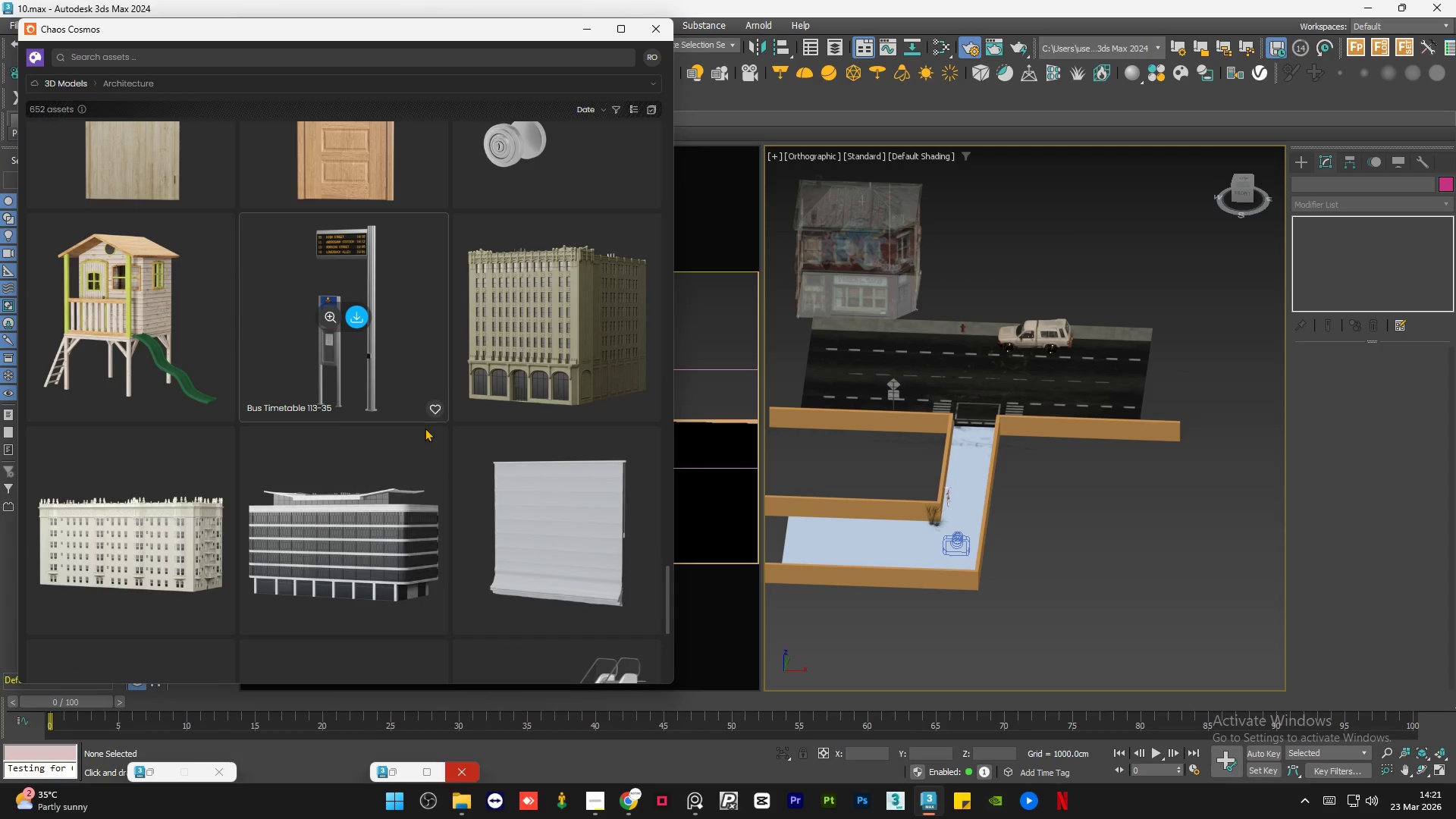 
scroll: coordinate [425, 428], scroll_direction: up, amount: 4.0
 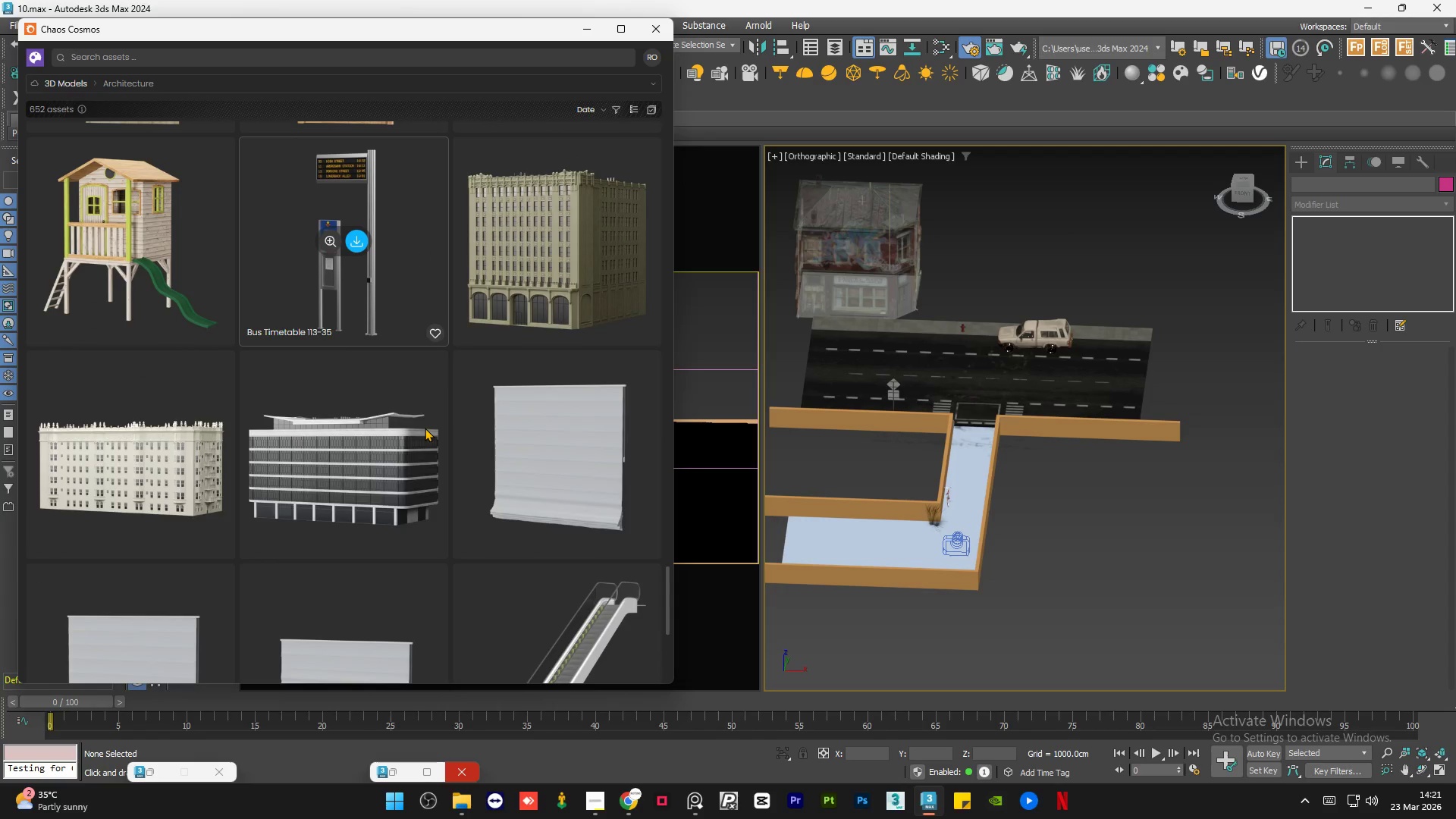 
scroll: coordinate [425, 428], scroll_direction: down, amount: 29.0
 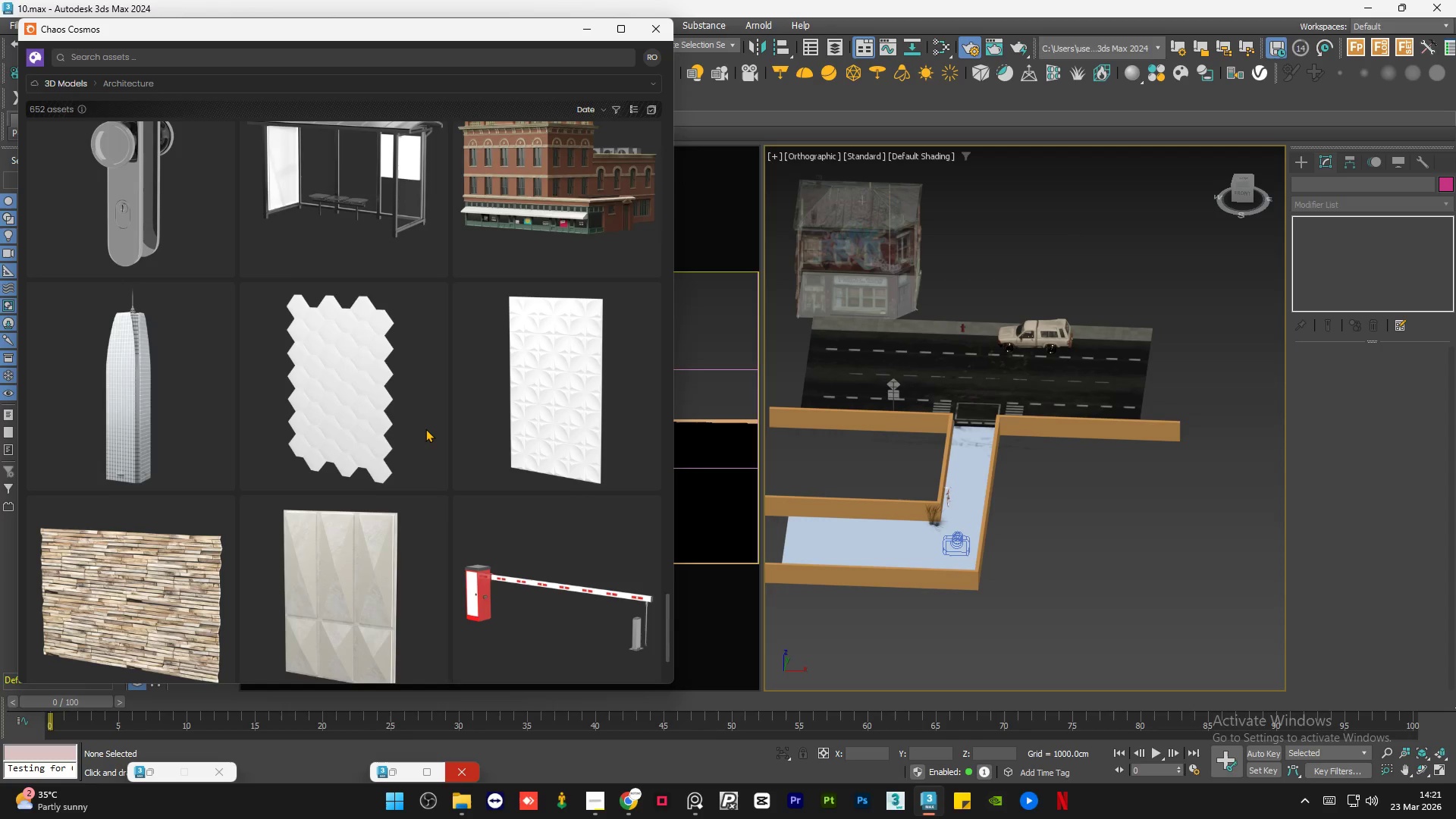 
scroll: coordinate [425, 428], scroll_direction: up, amount: 3.0
 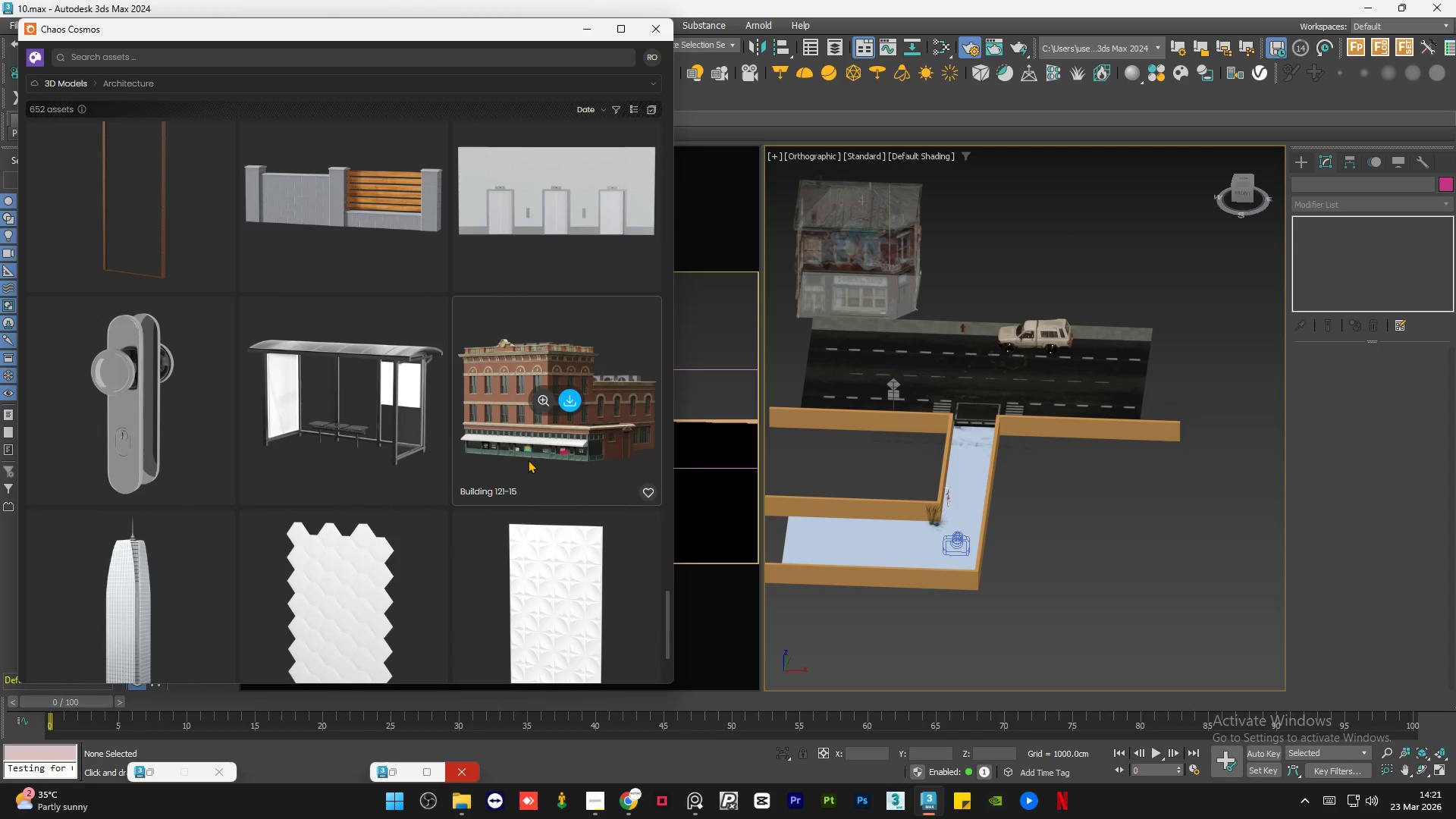 
left_click([541, 402])
 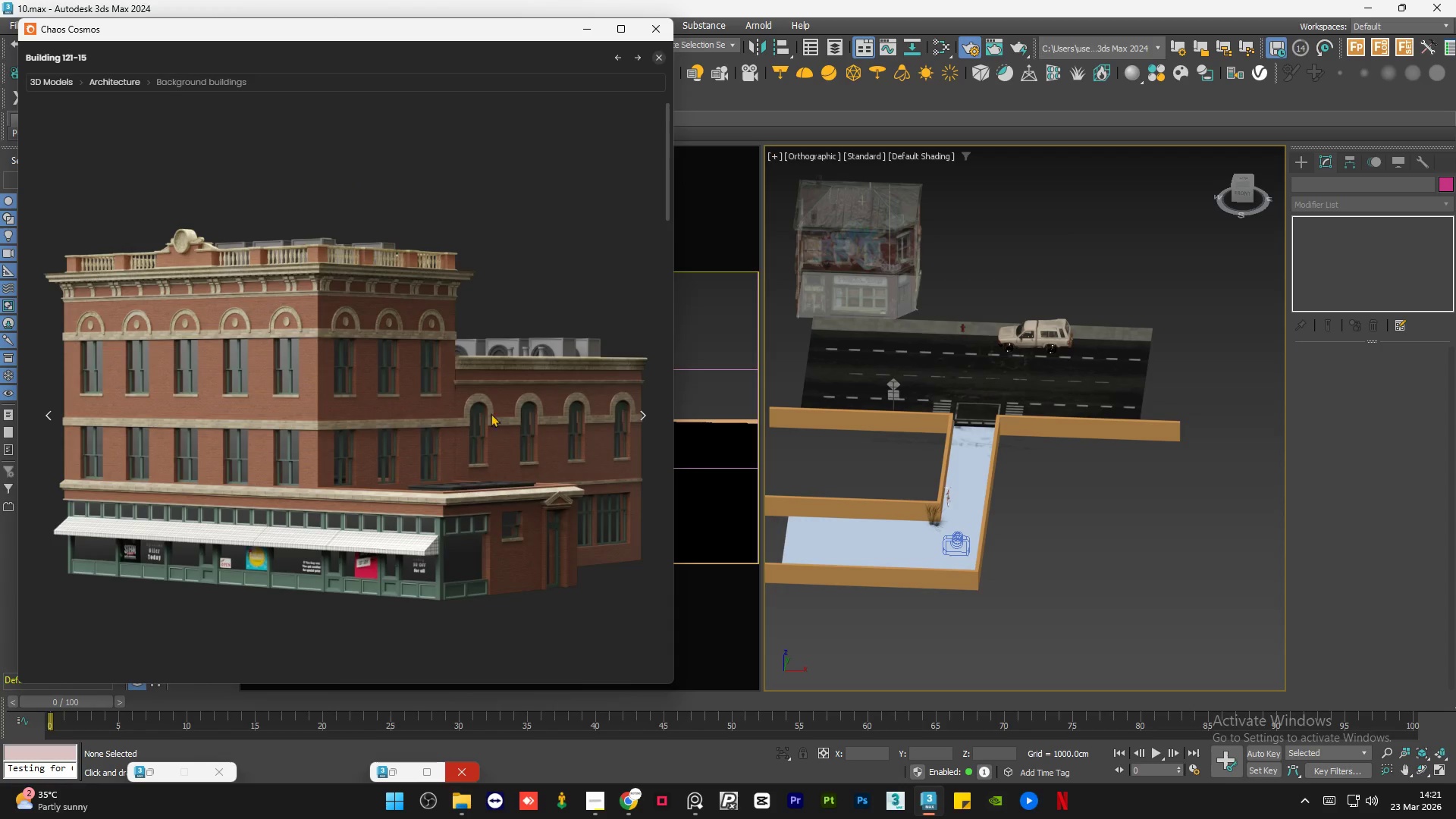 
scroll: coordinate [347, 445], scroll_direction: up, amount: 4.0
 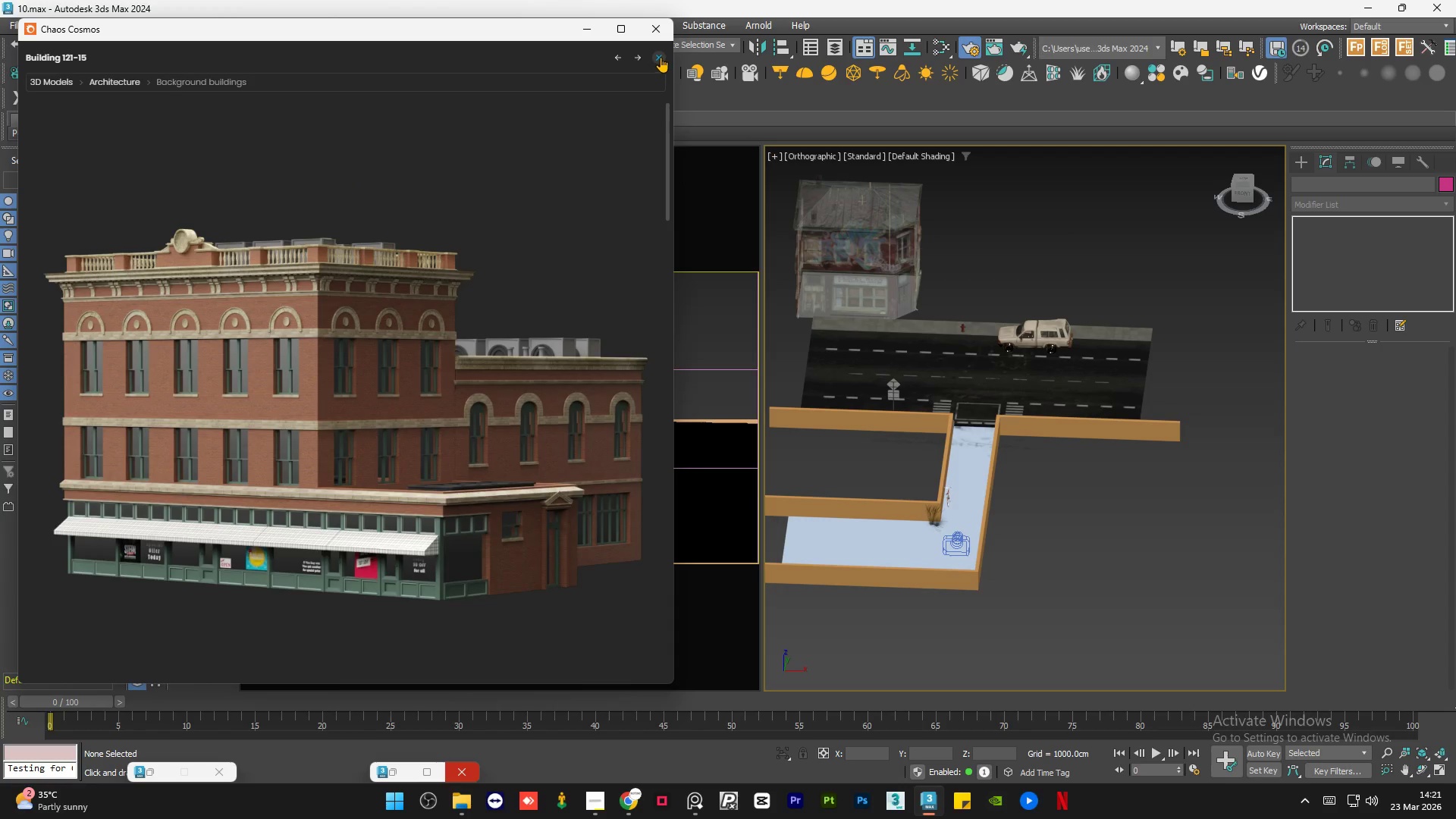 
scroll: coordinate [384, 459], scroll_direction: down, amount: 22.0
 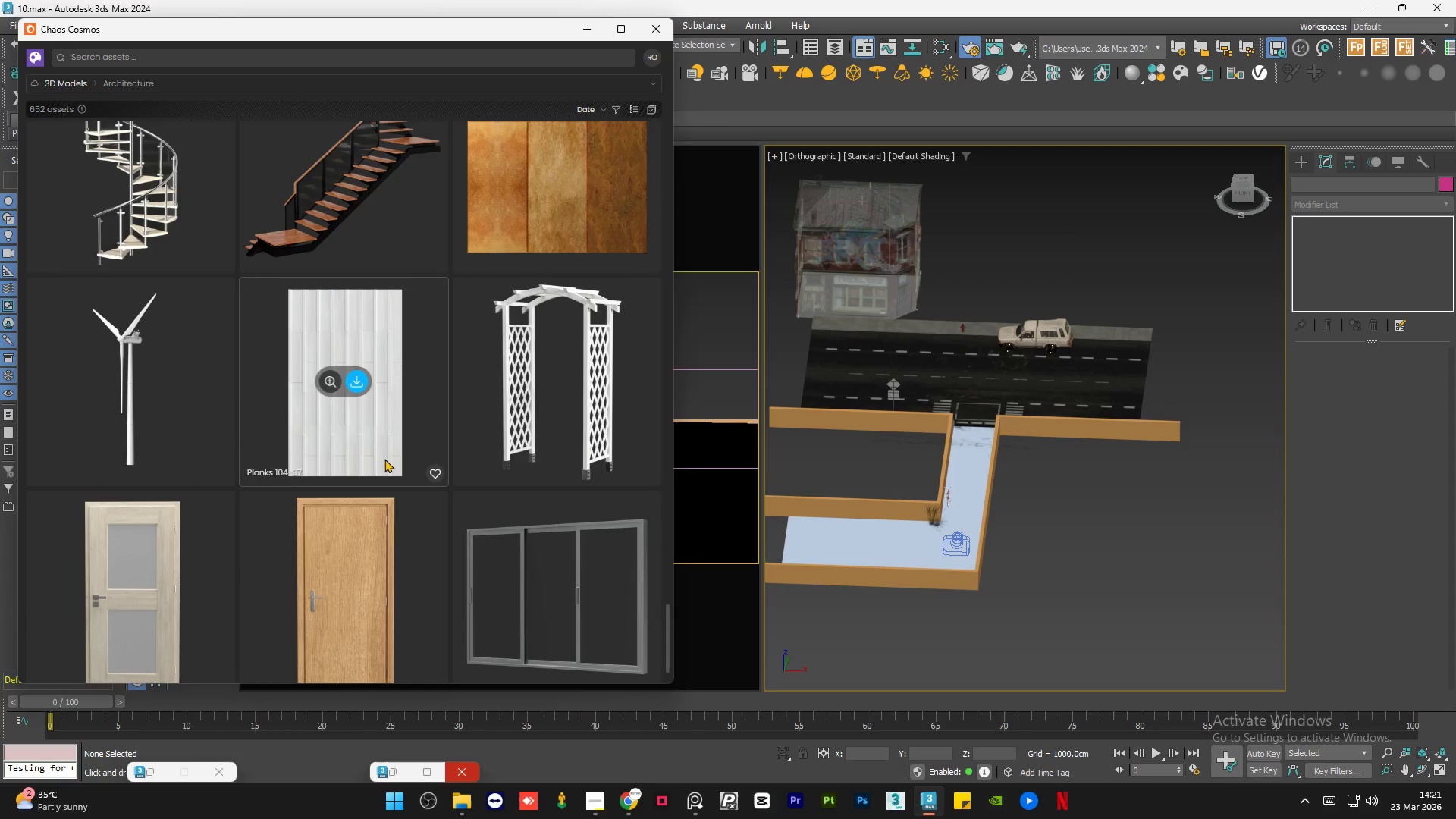 
scroll: coordinate [384, 459], scroll_direction: up, amount: 3.0
 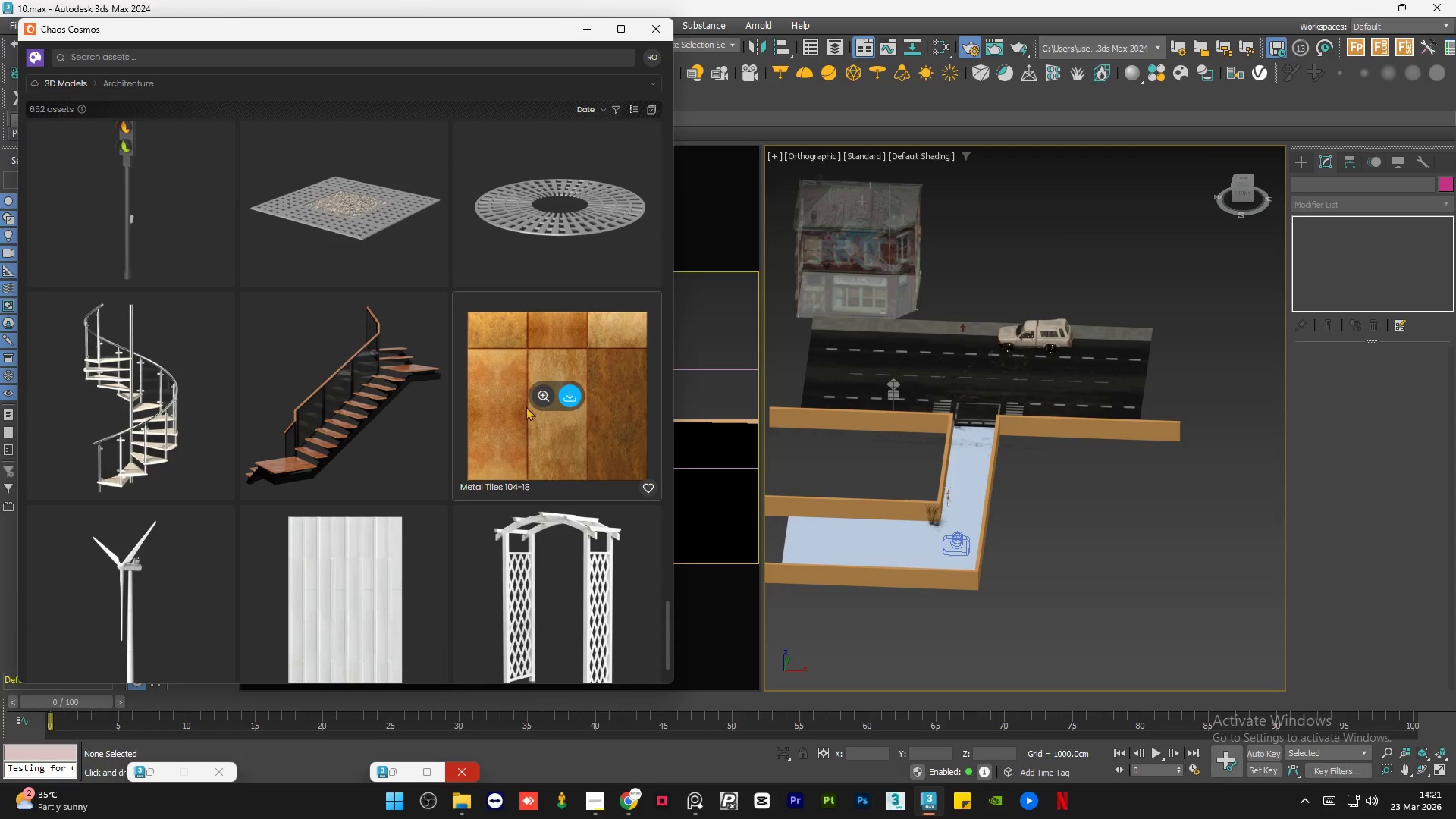 
left_click([538, 399])
 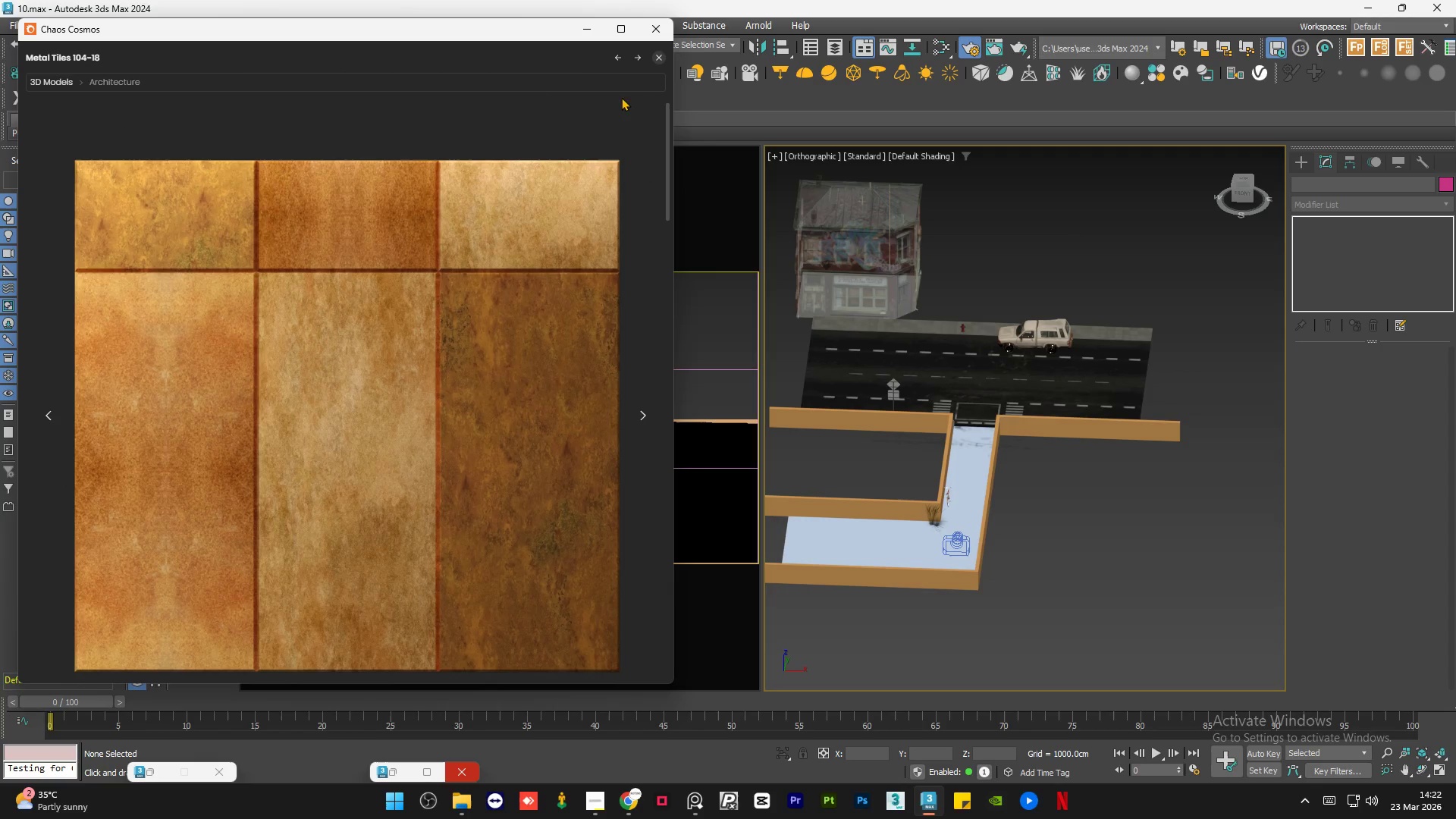 
left_click([658, 57])
 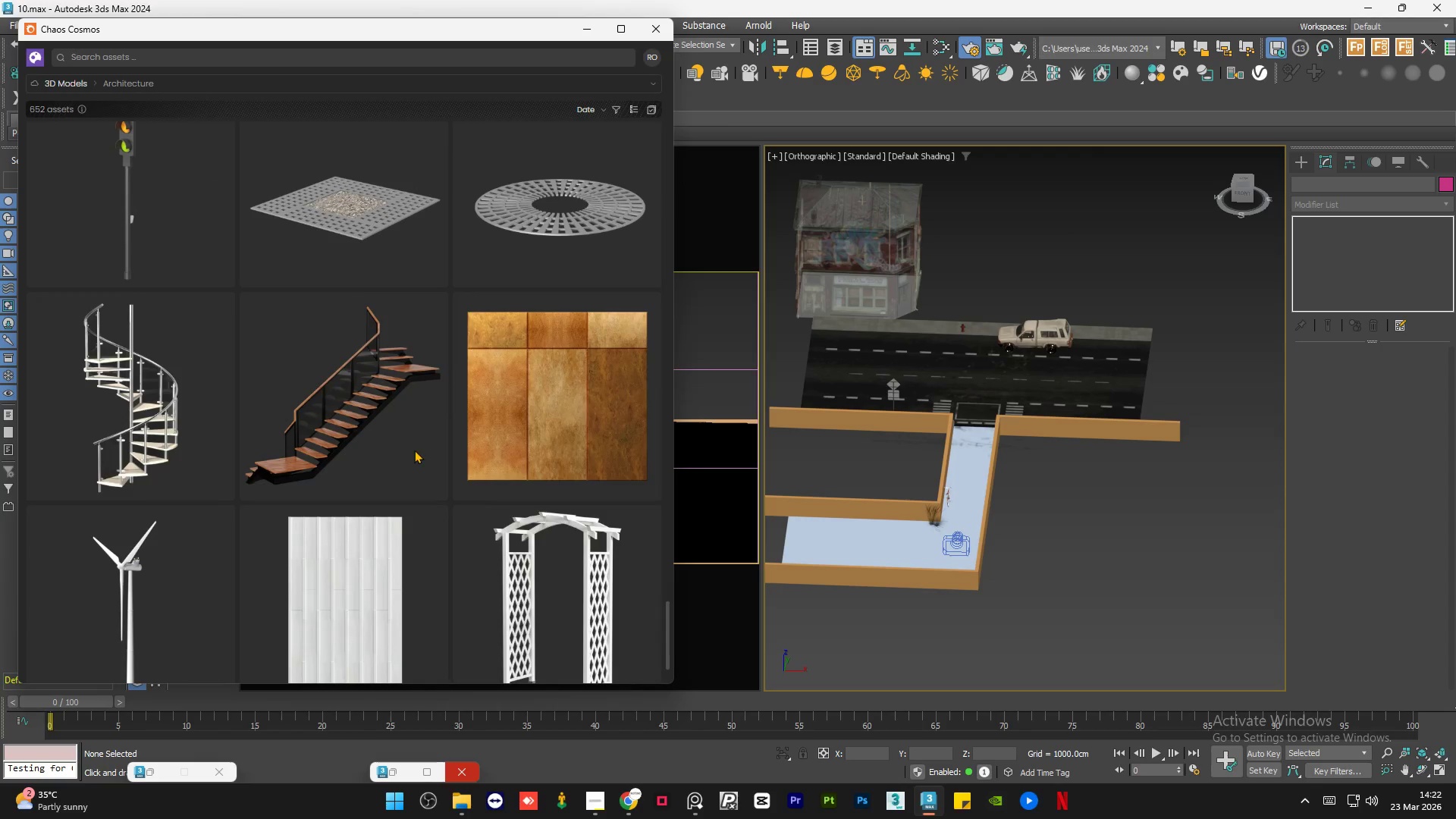 
scroll: coordinate [419, 428], scroll_direction: up, amount: 17.0
 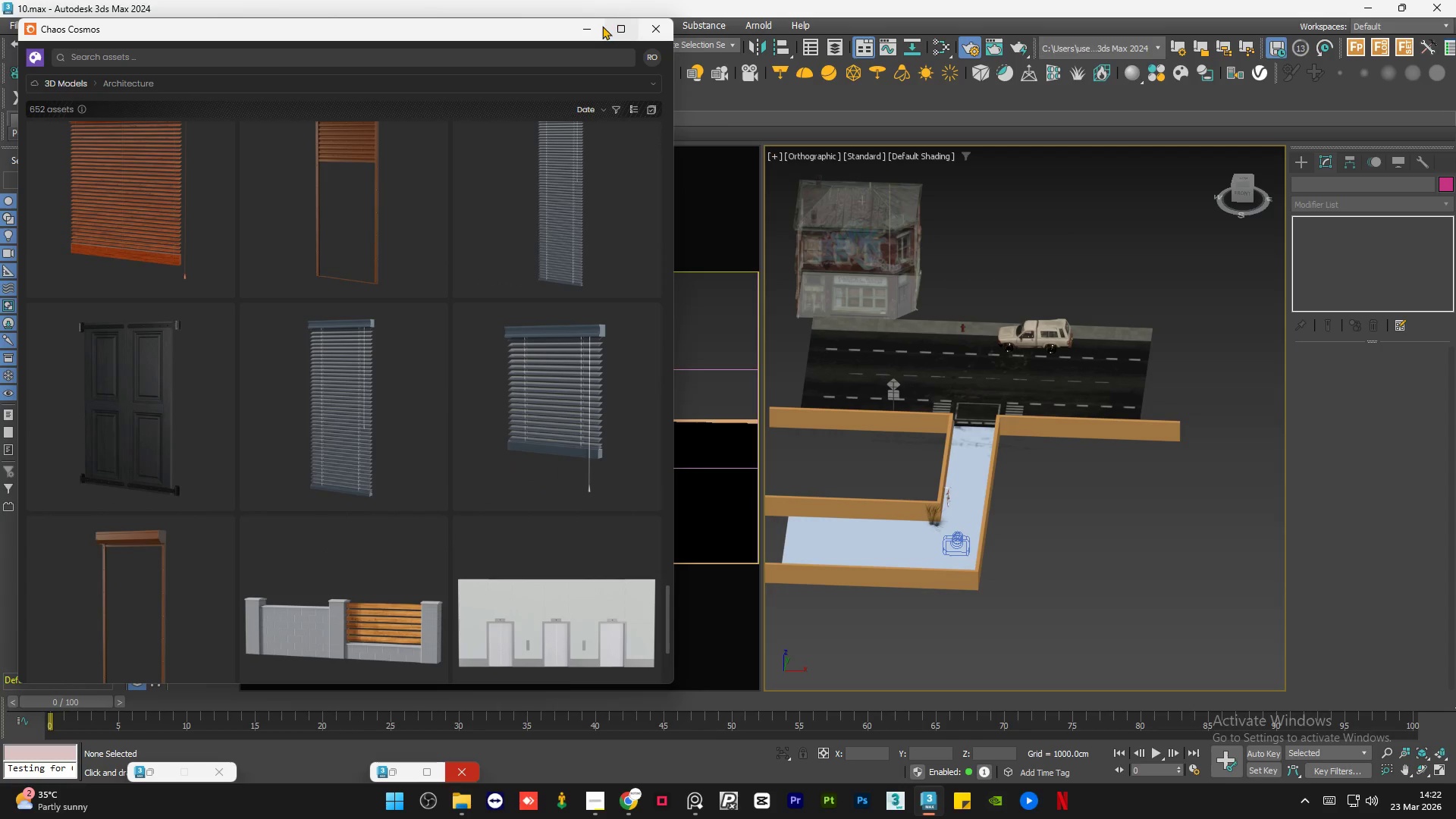 
left_click([595, 27])
 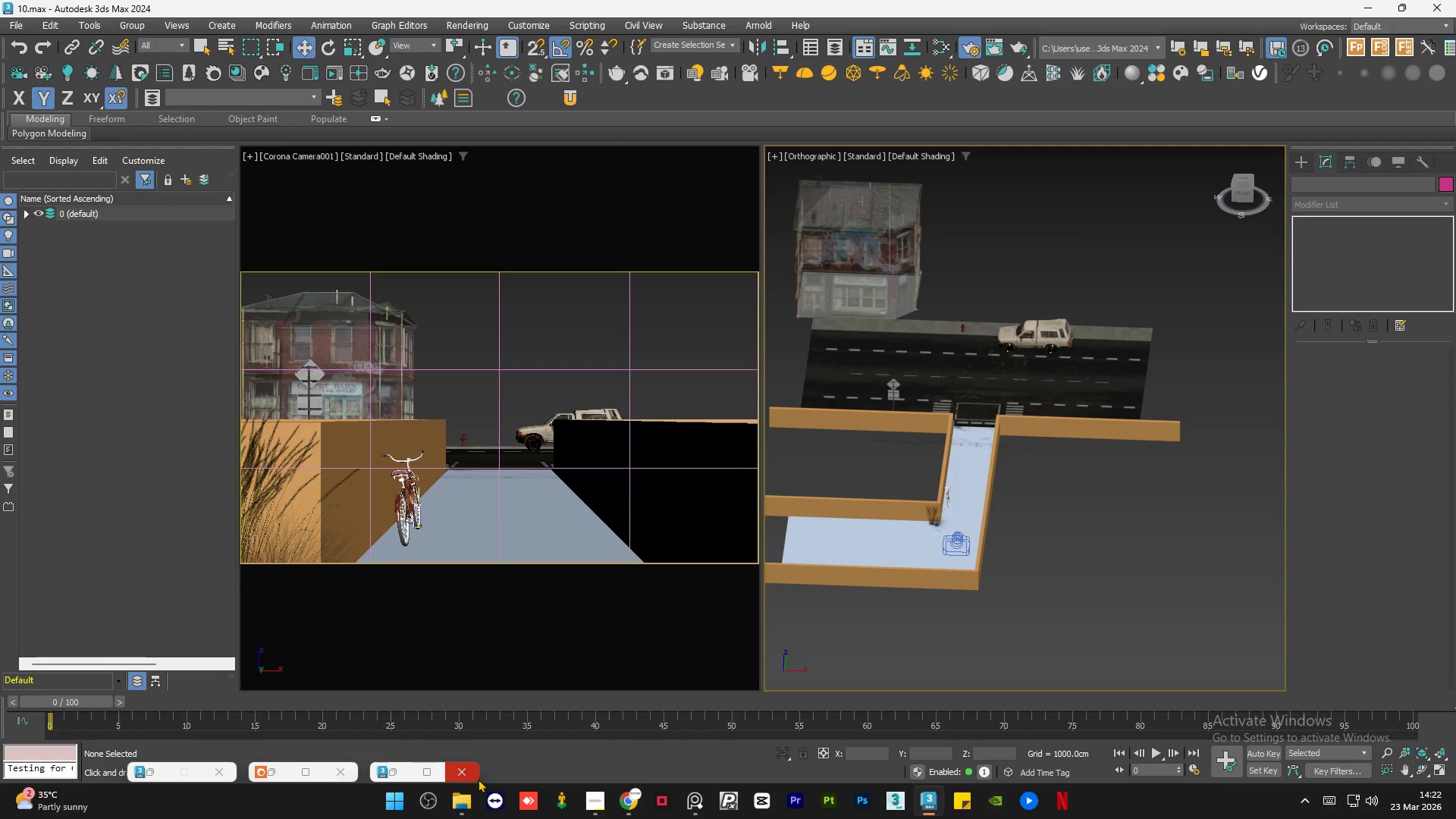 
left_click([463, 801])
 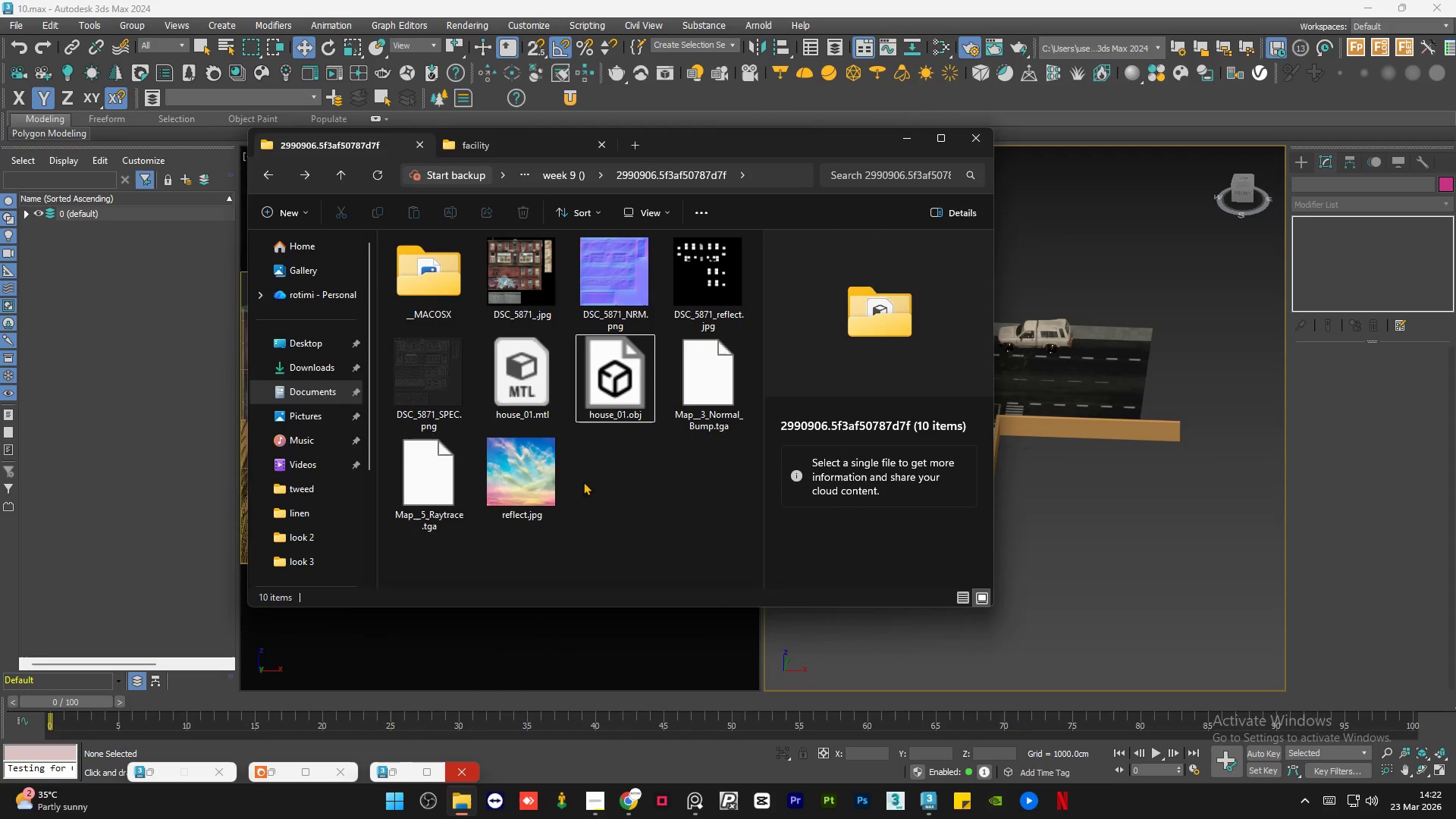 
left_click([665, 526])
 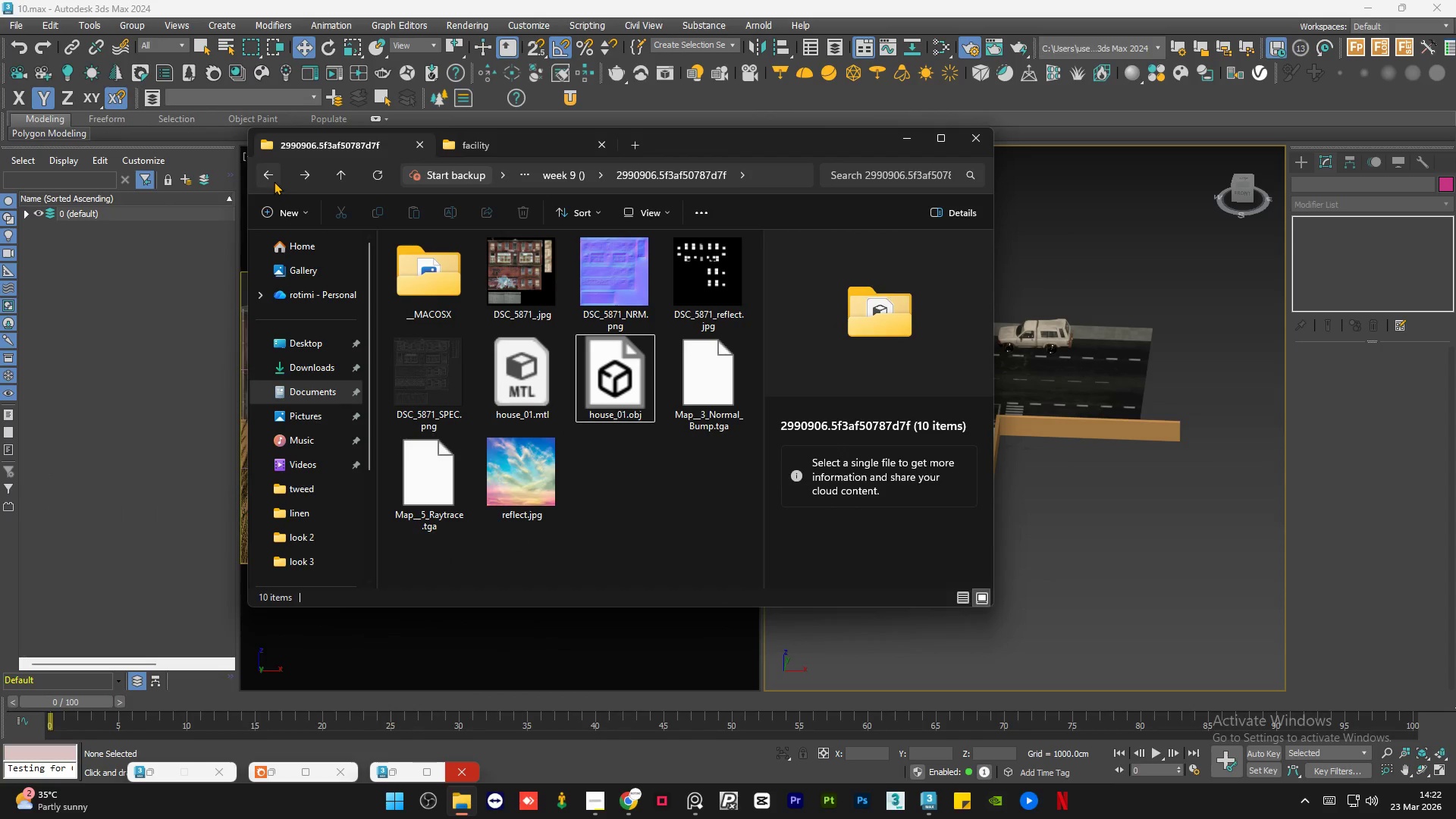 
left_click([265, 180])
 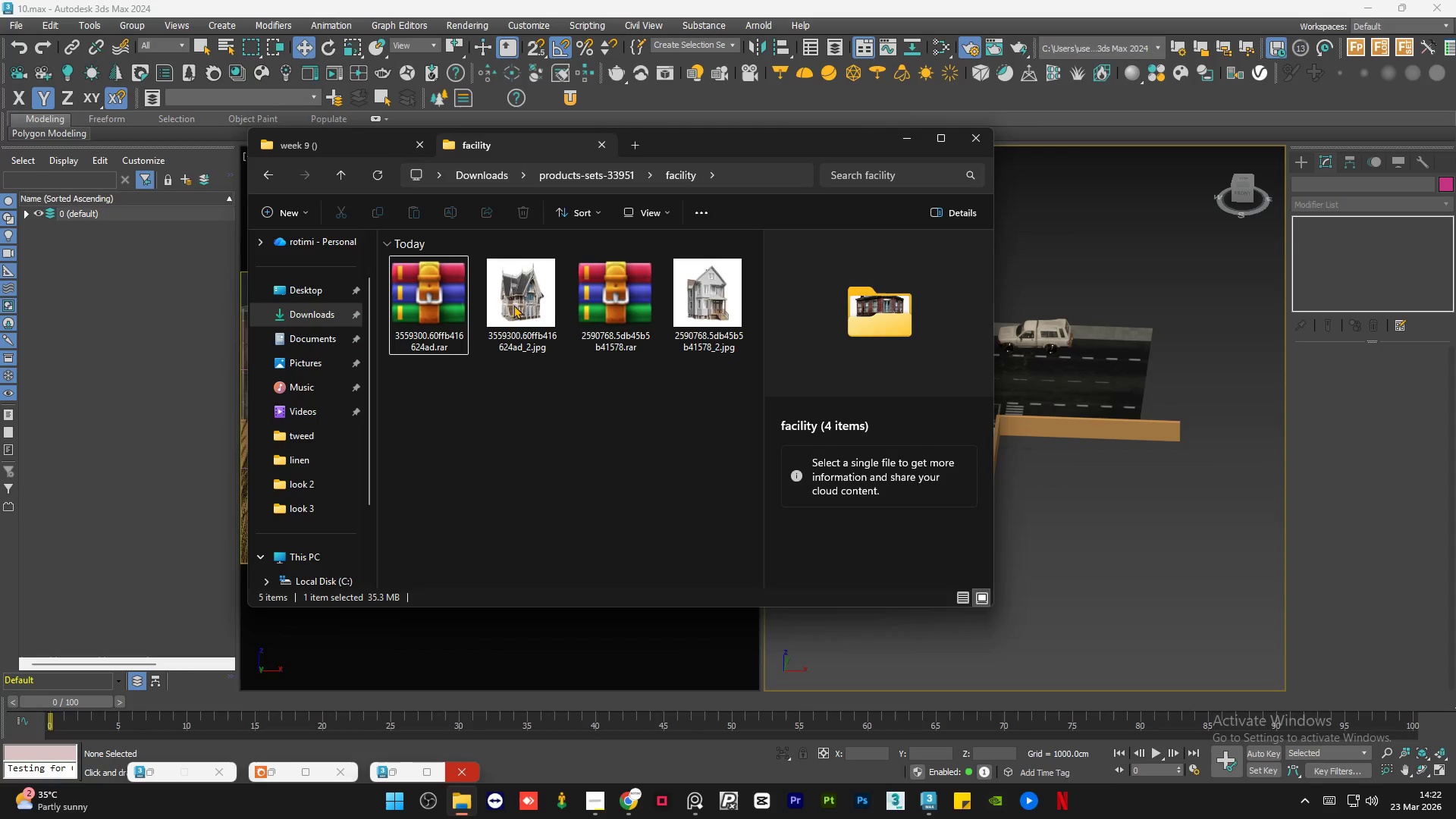 
left_click([506, 281])
 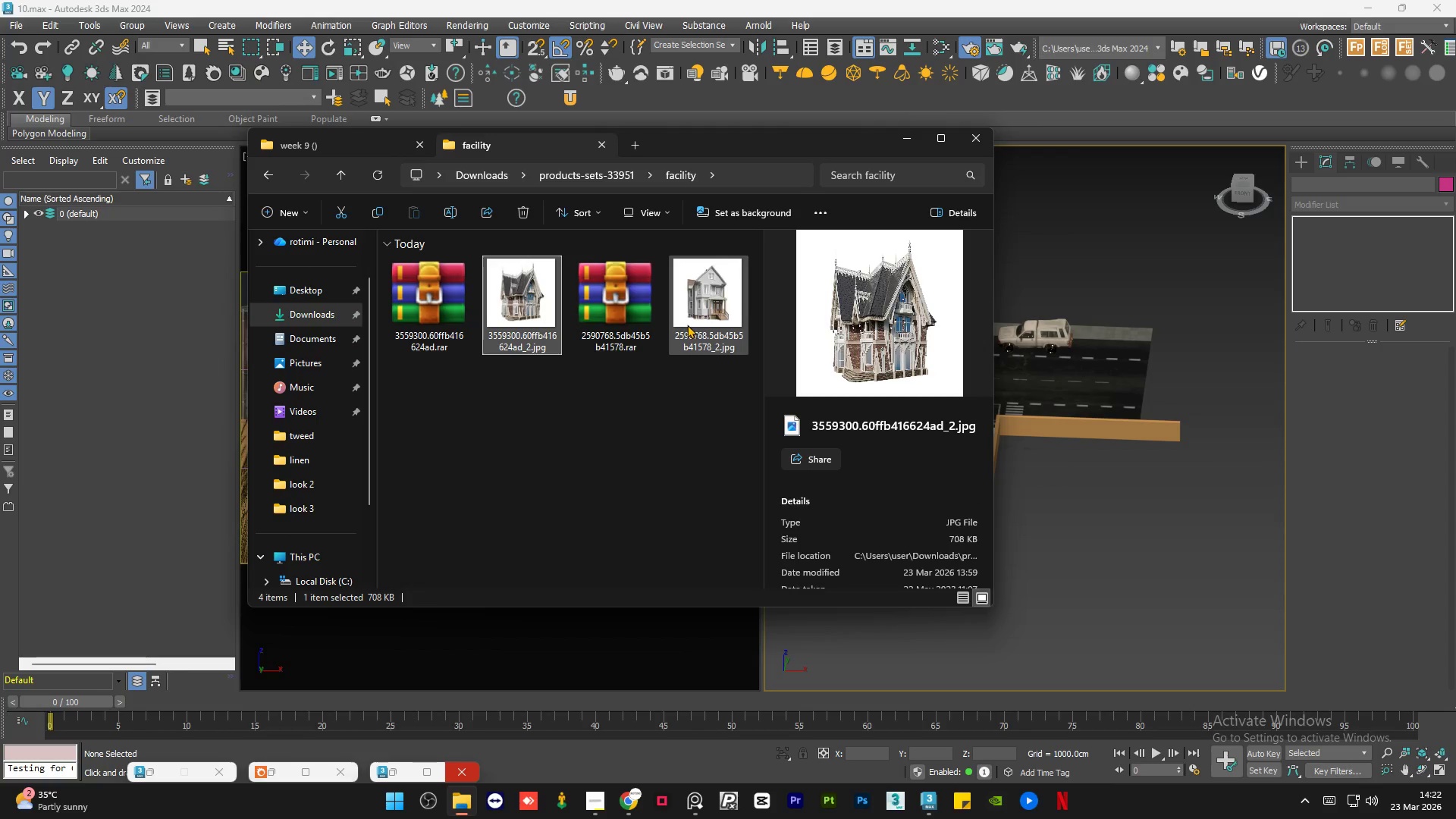 
left_click([692, 322])
 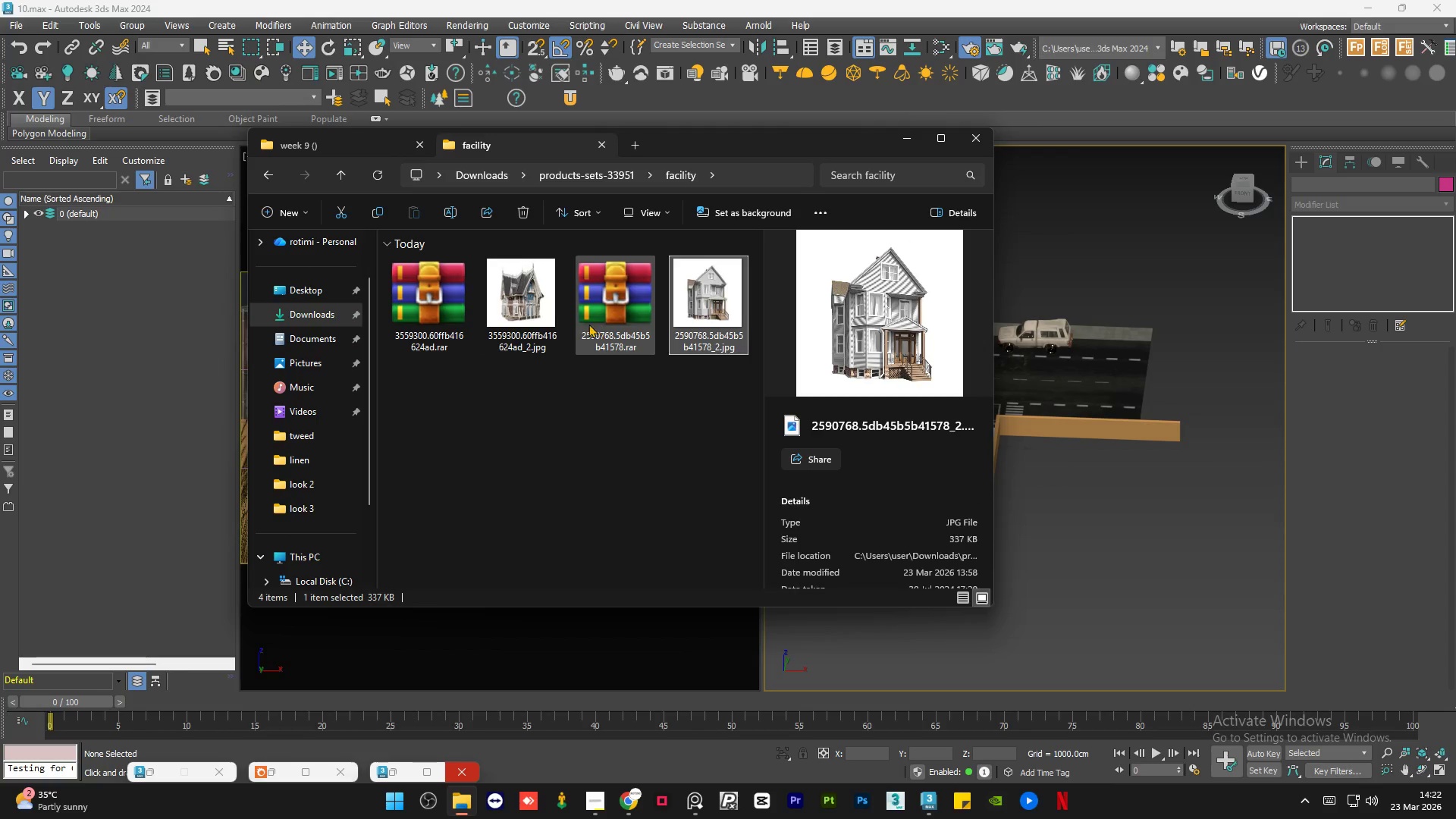 
left_click([528, 314])
 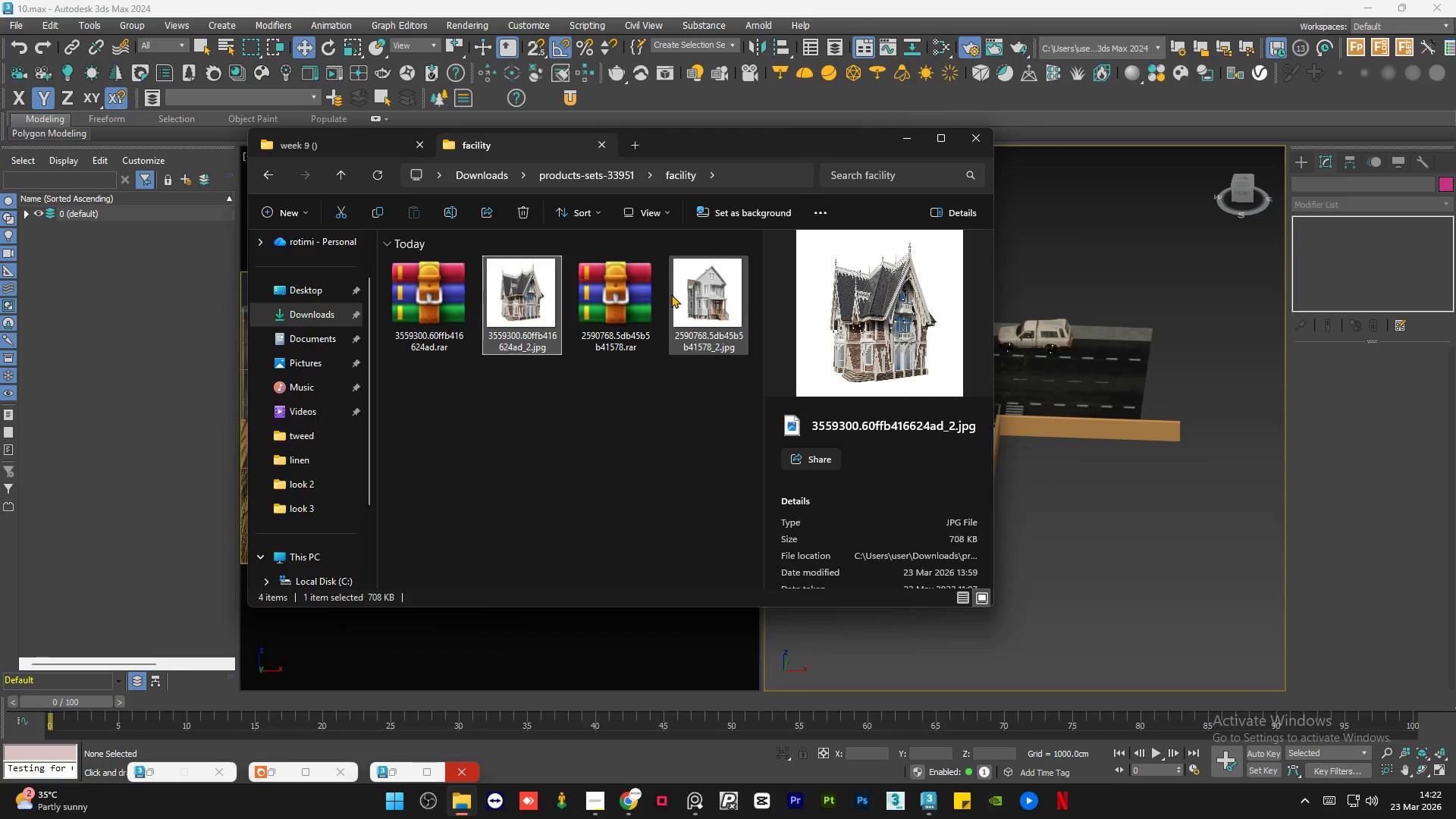 
left_click([692, 295])
 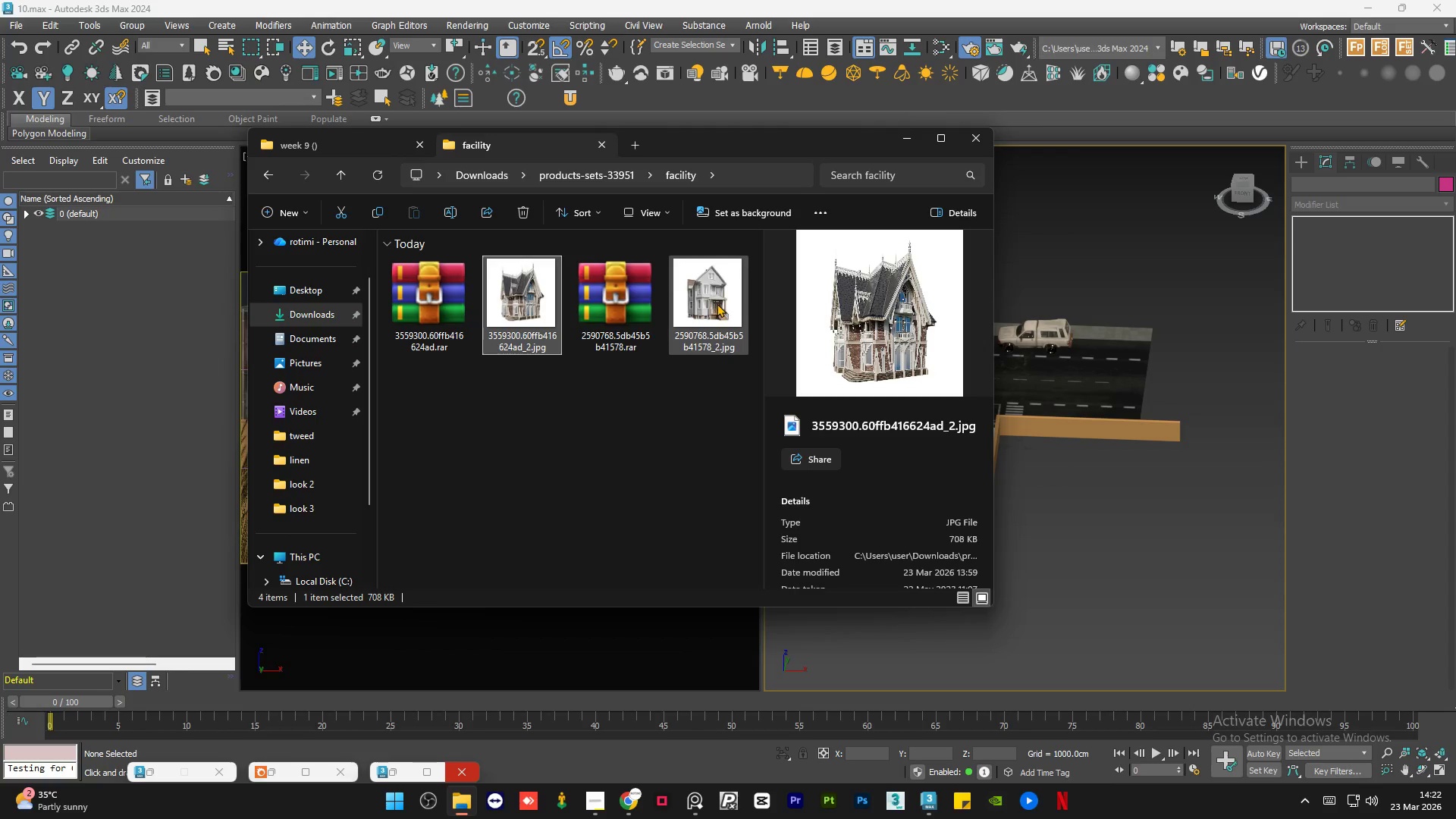 
left_click([910, 135])
 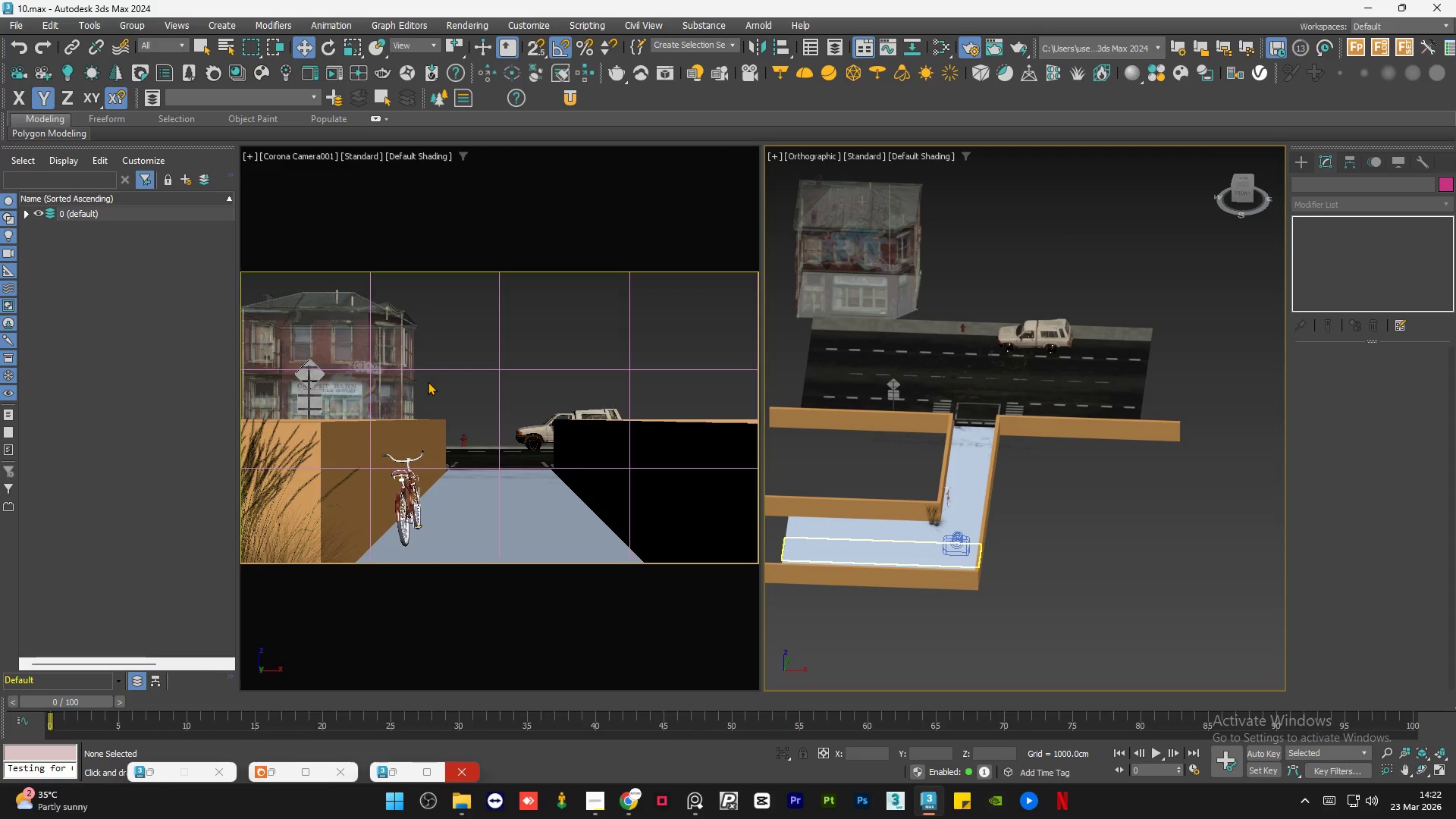 
wait(11.88)
 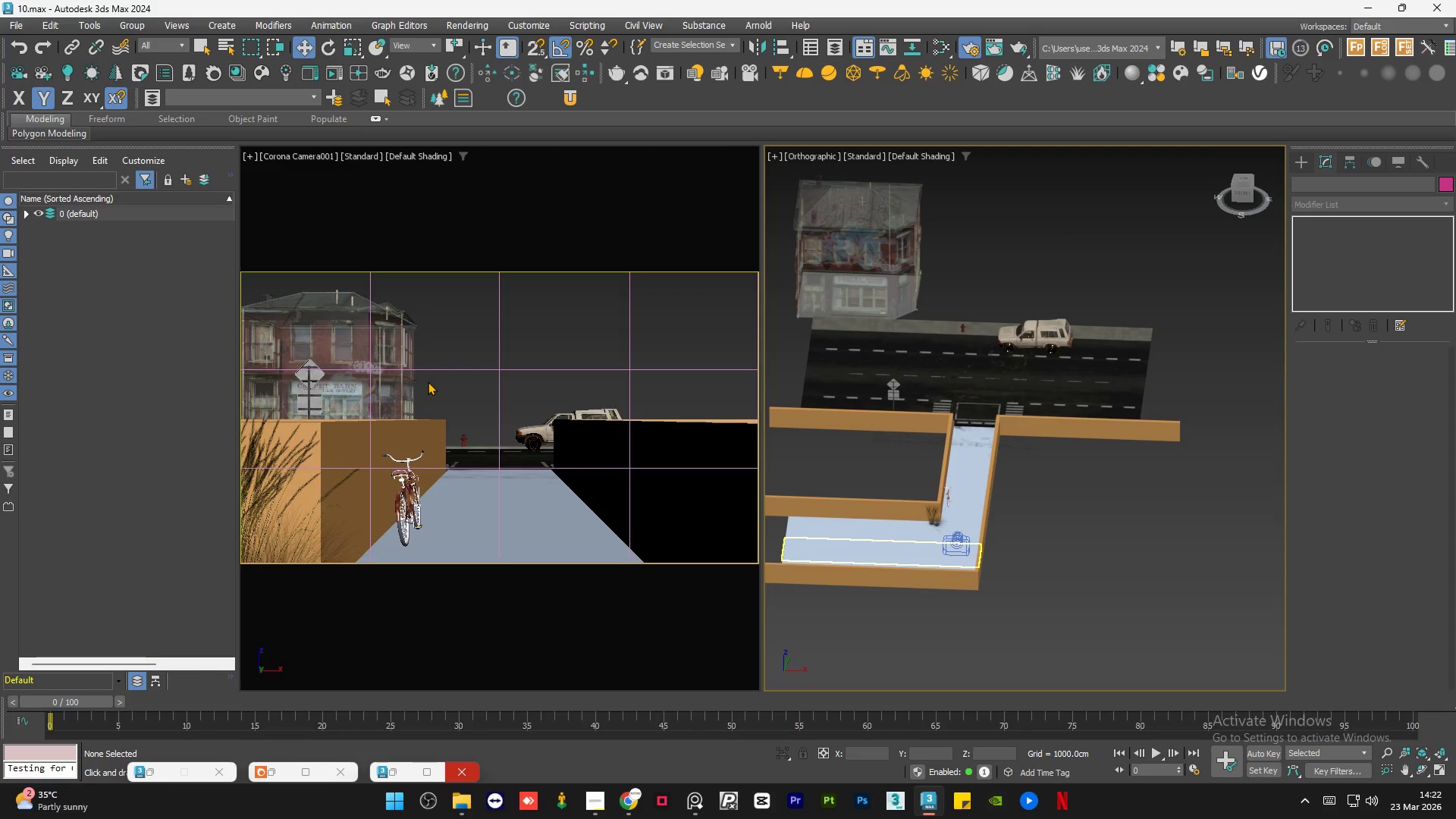 
mouse_move([588, 412])
 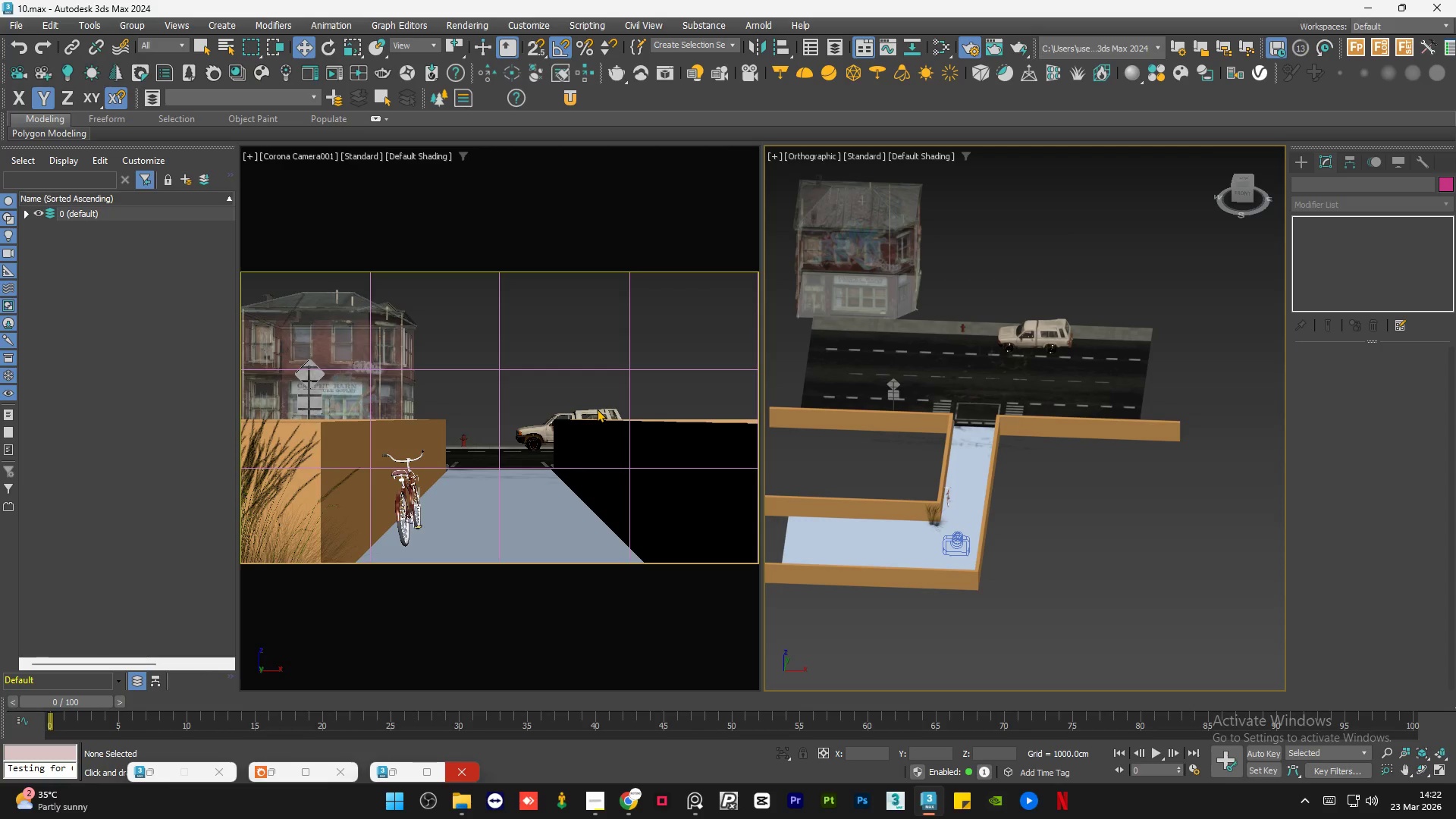 
wait(9.65)
 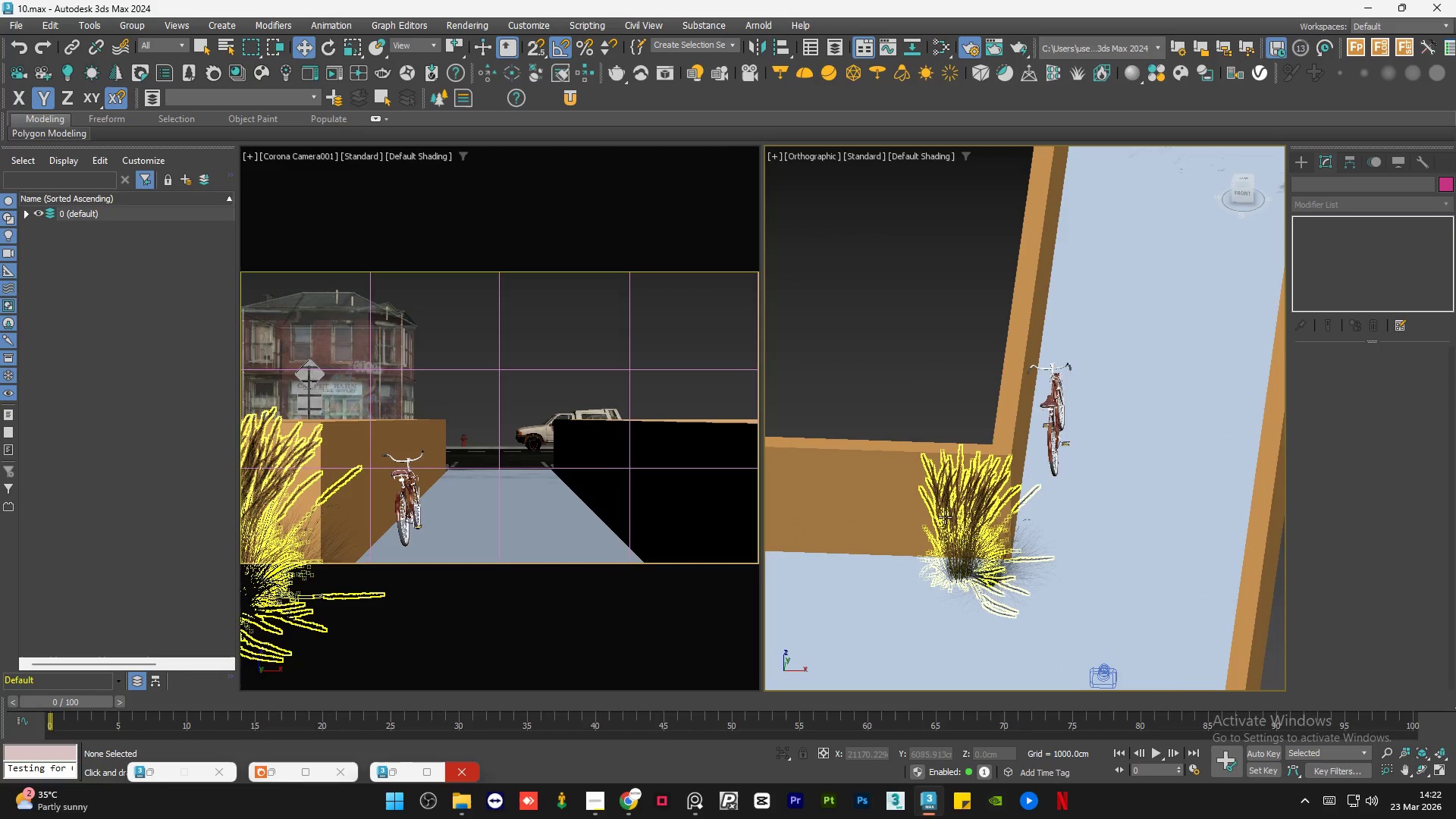 
left_click([945, 517])
 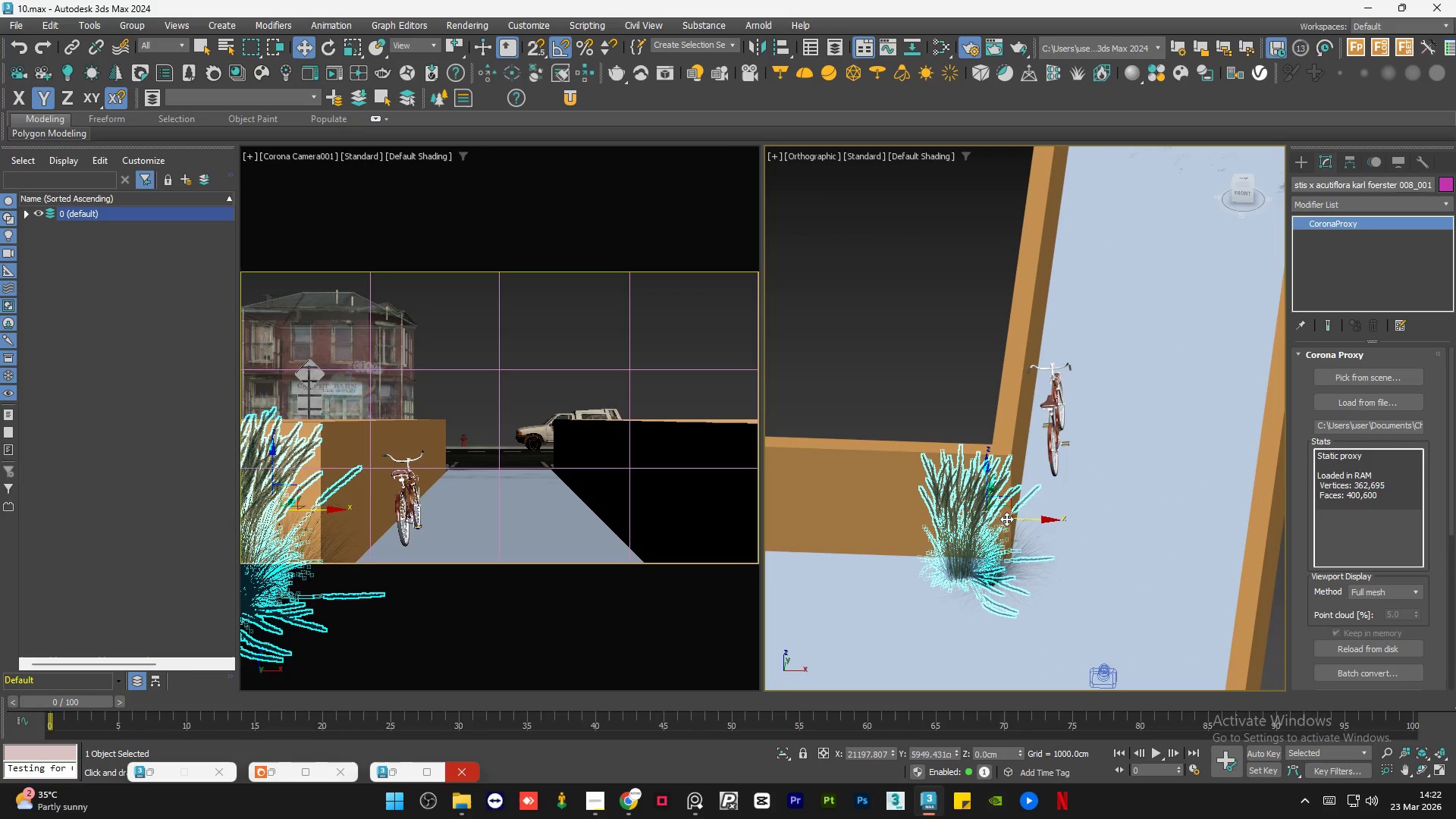 
scroll: coordinate [945, 517], scroll_direction: up, amount: 6.0
 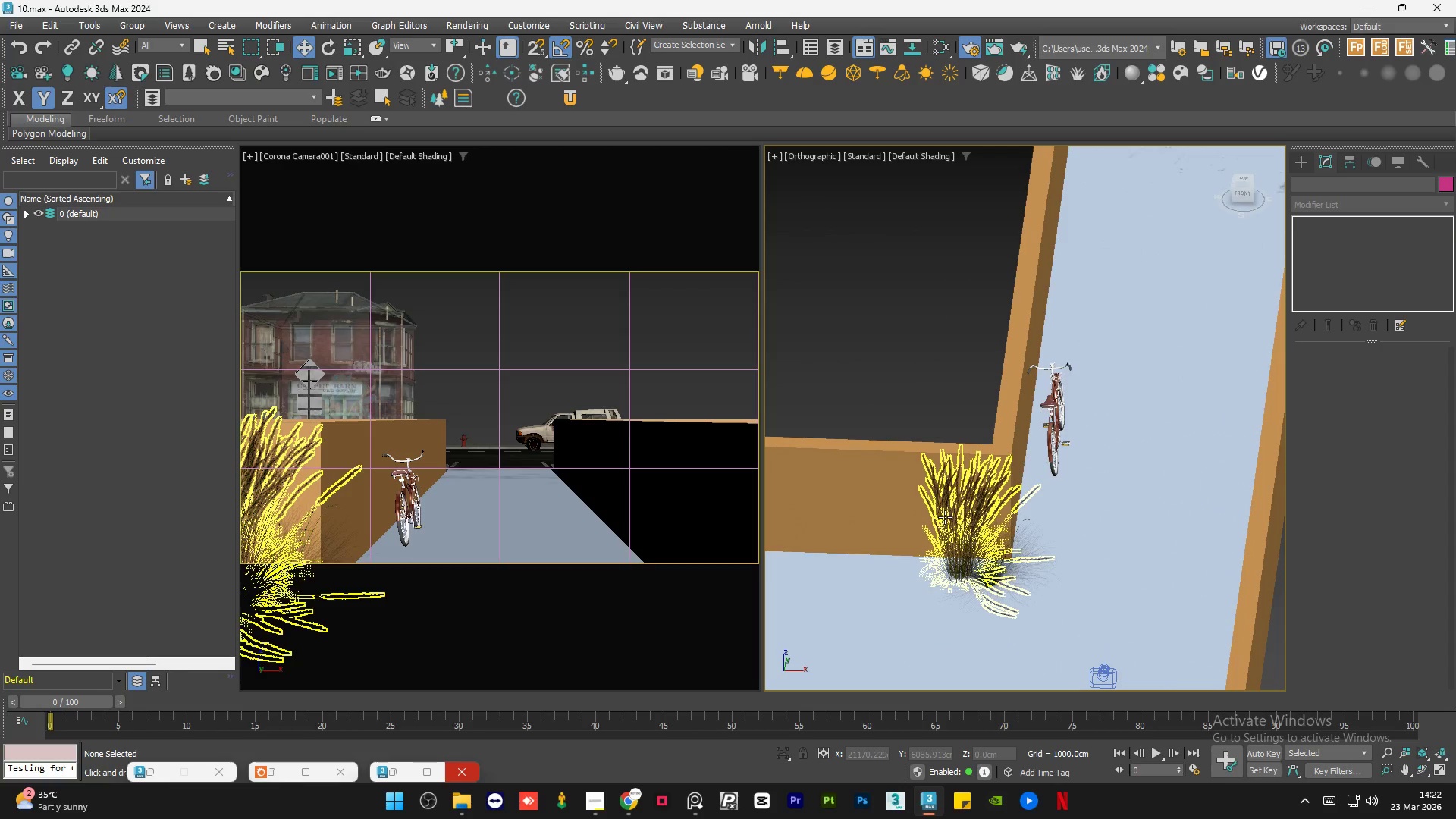 
left_click_drag(start_coordinate=[1006, 519], to_coordinate=[1010, 519])
 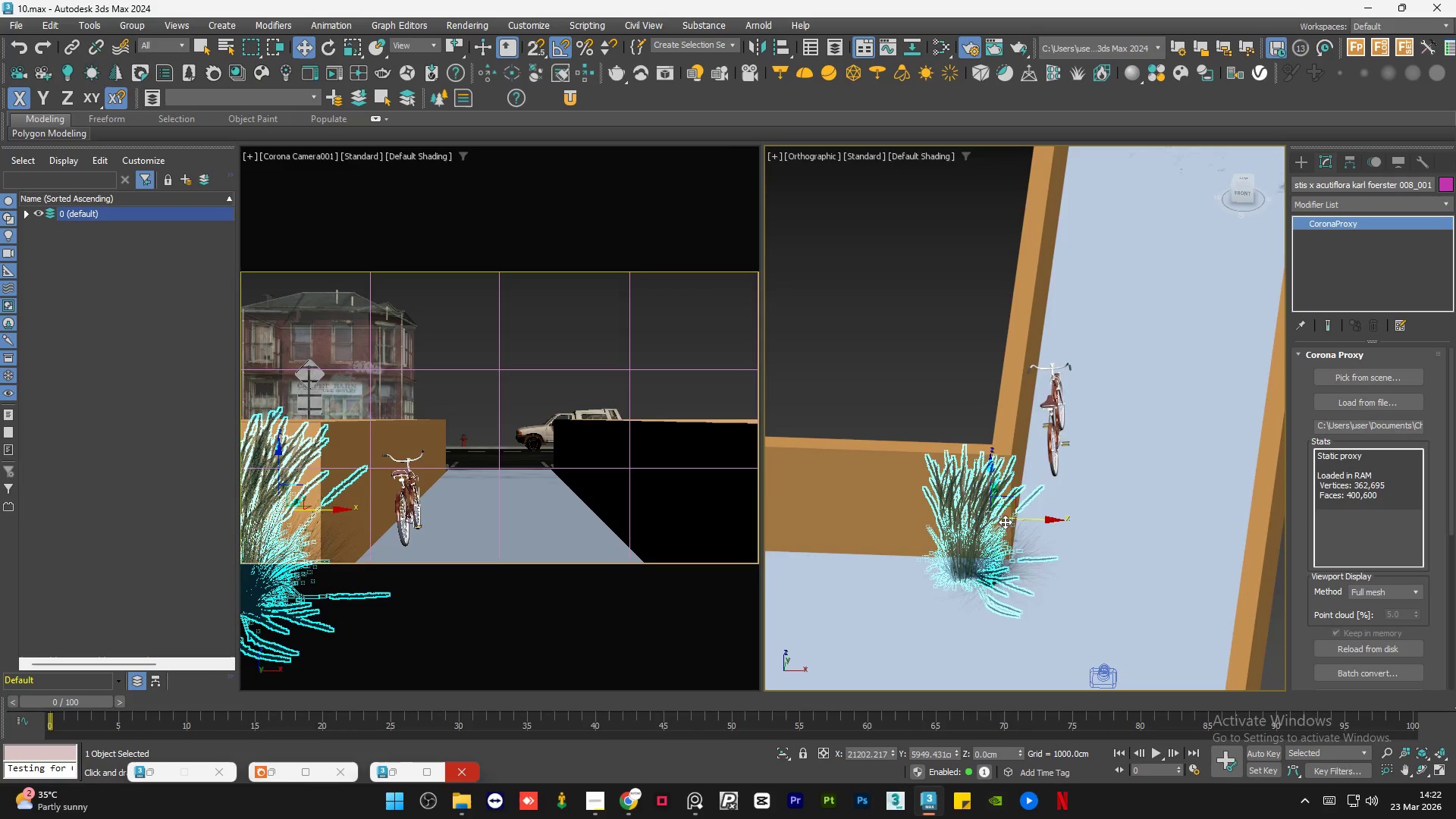 
scroll: coordinate [990, 536], scroll_direction: down, amount: 4.0
 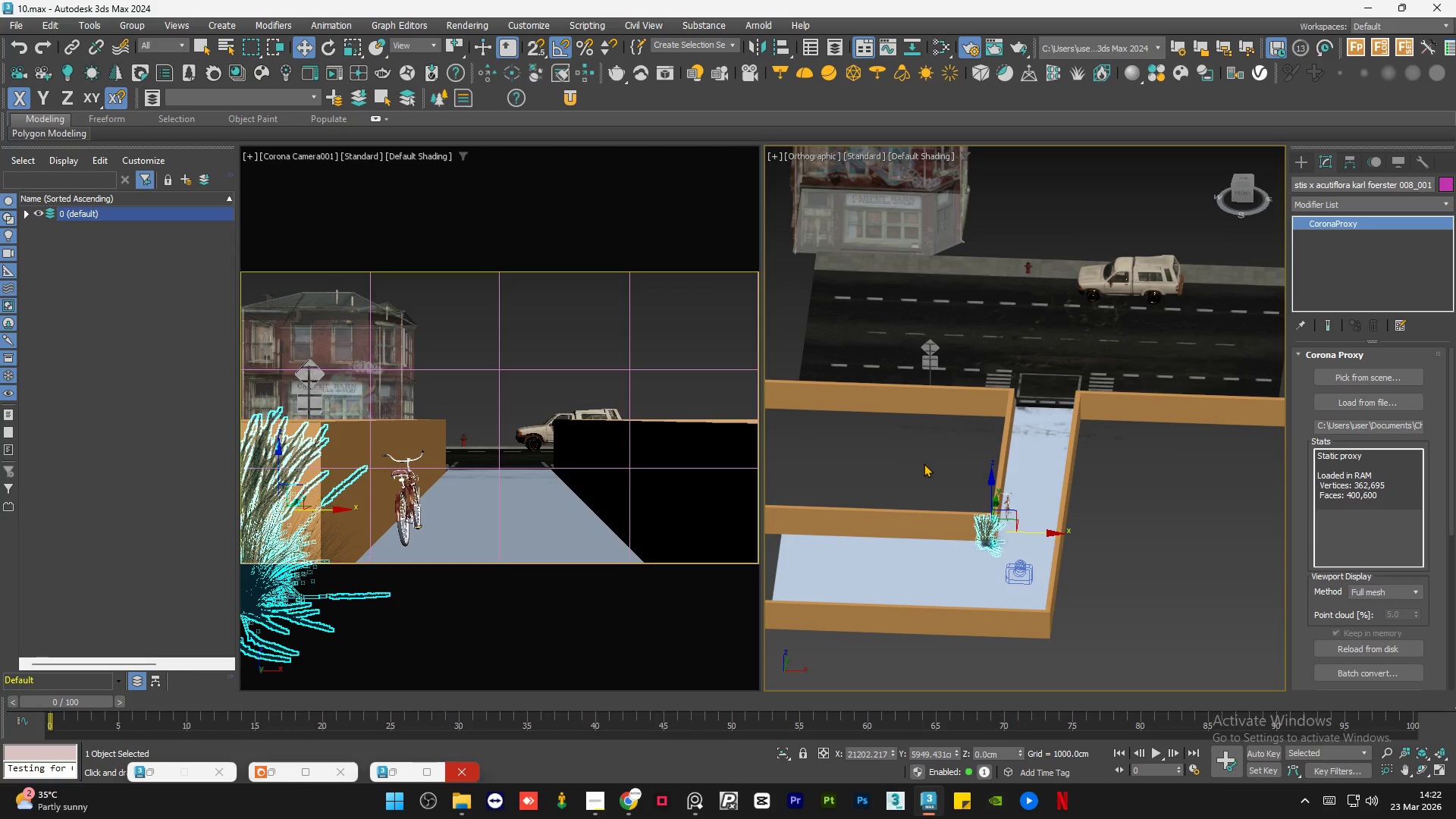 
double_click([924, 463])
 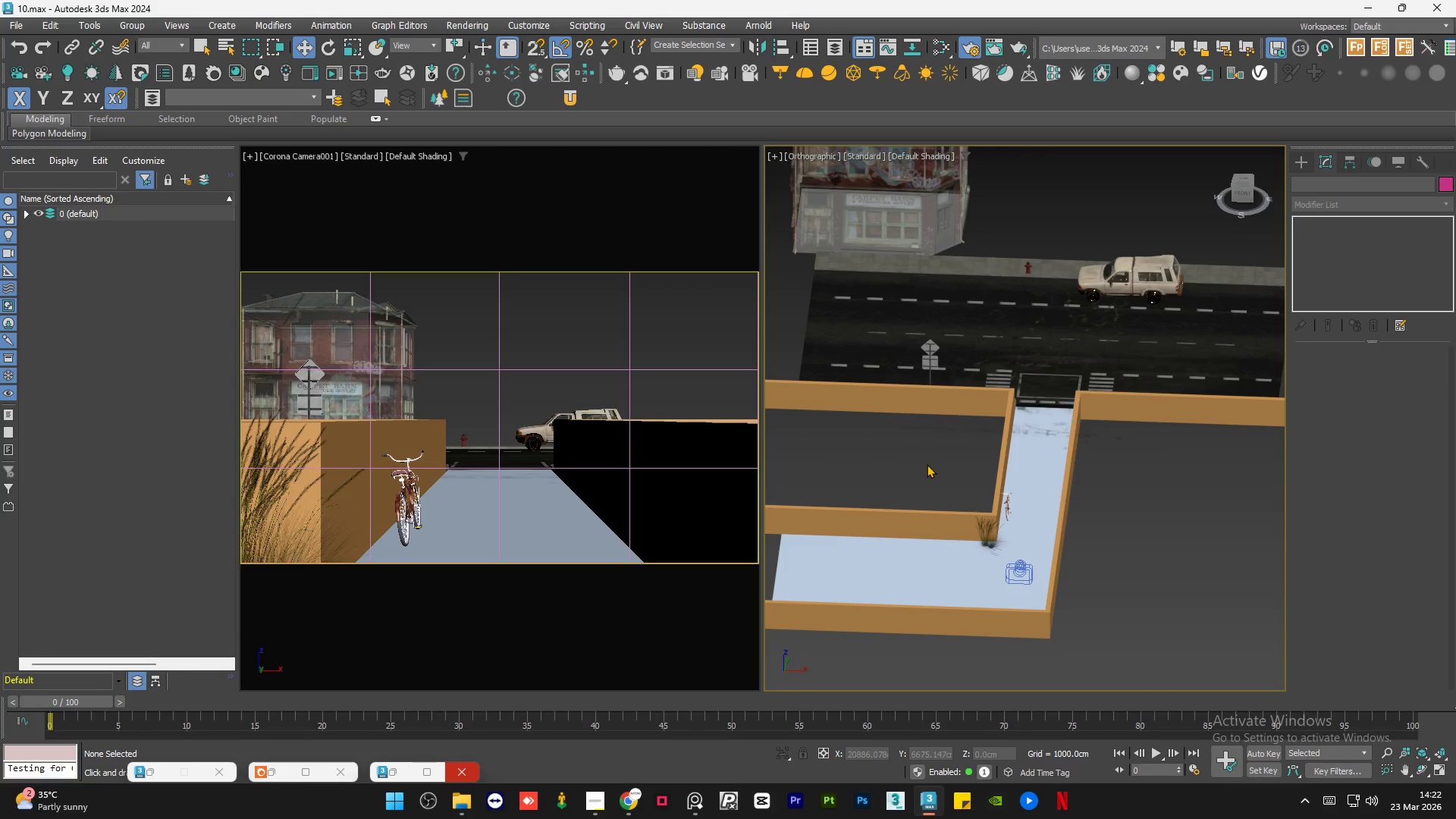 
left_click([927, 464])
 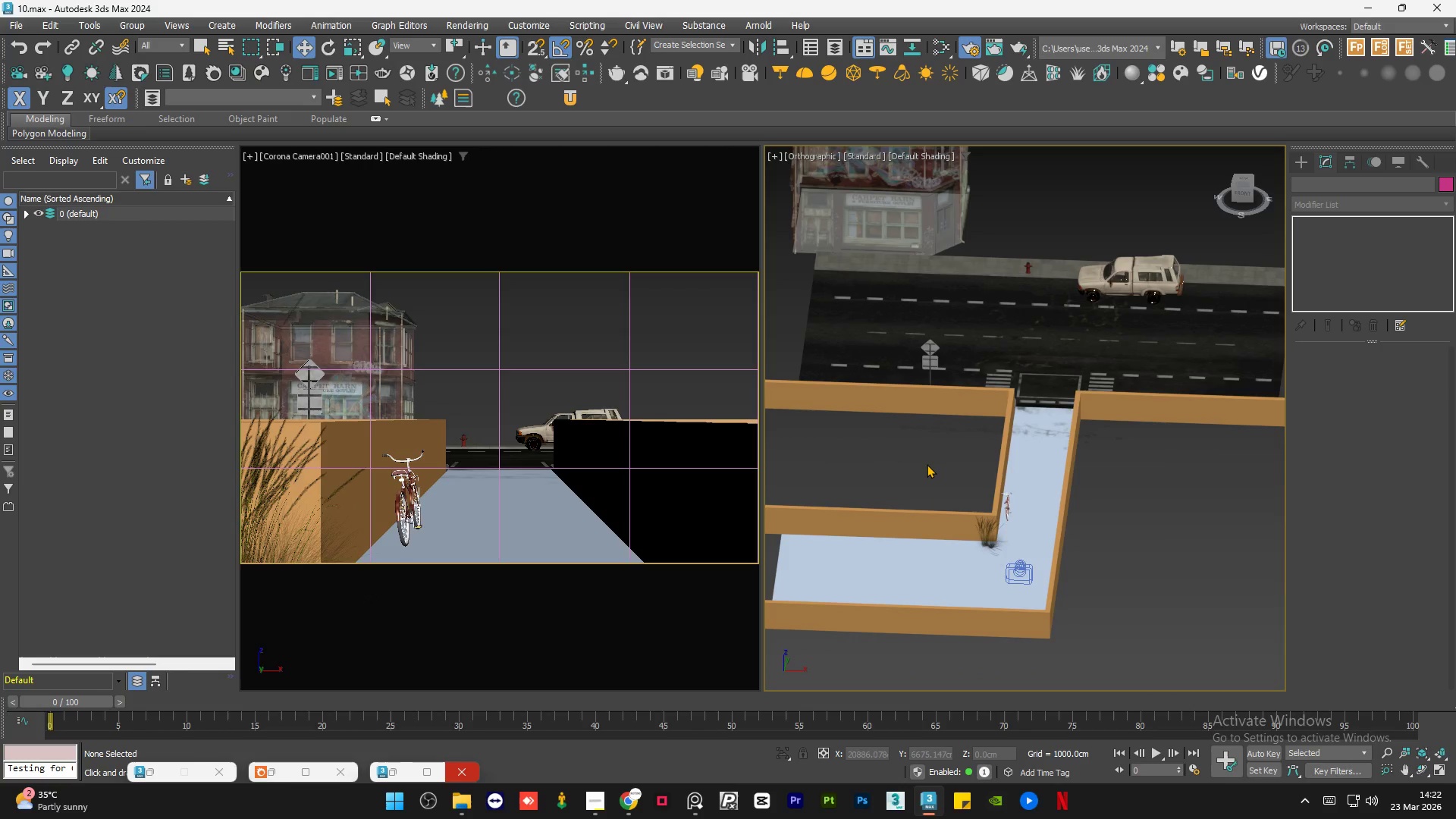 
scroll: coordinate [1025, 268], scroll_direction: up, amount: 5.0
 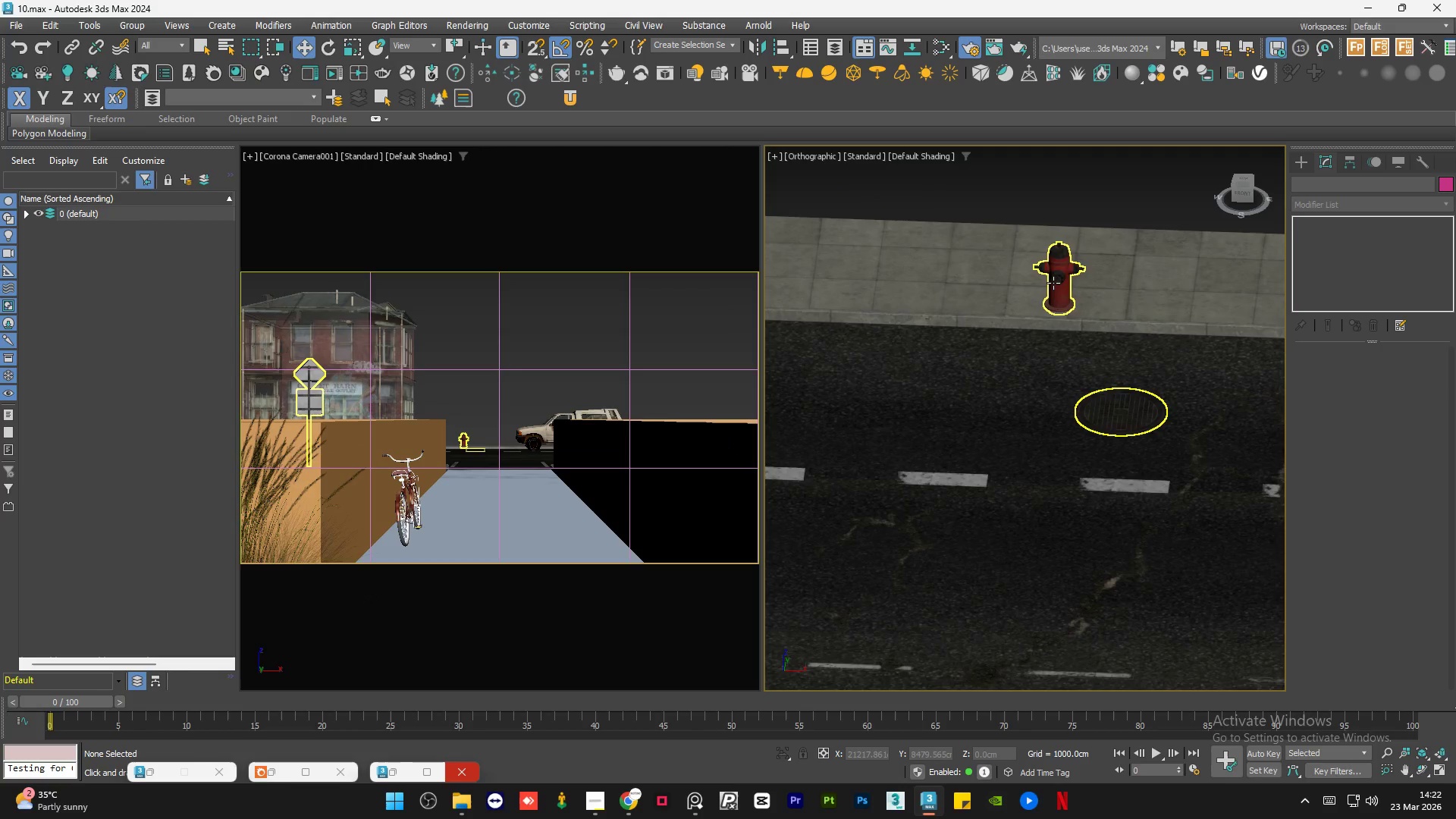 
left_click([1053, 283])
 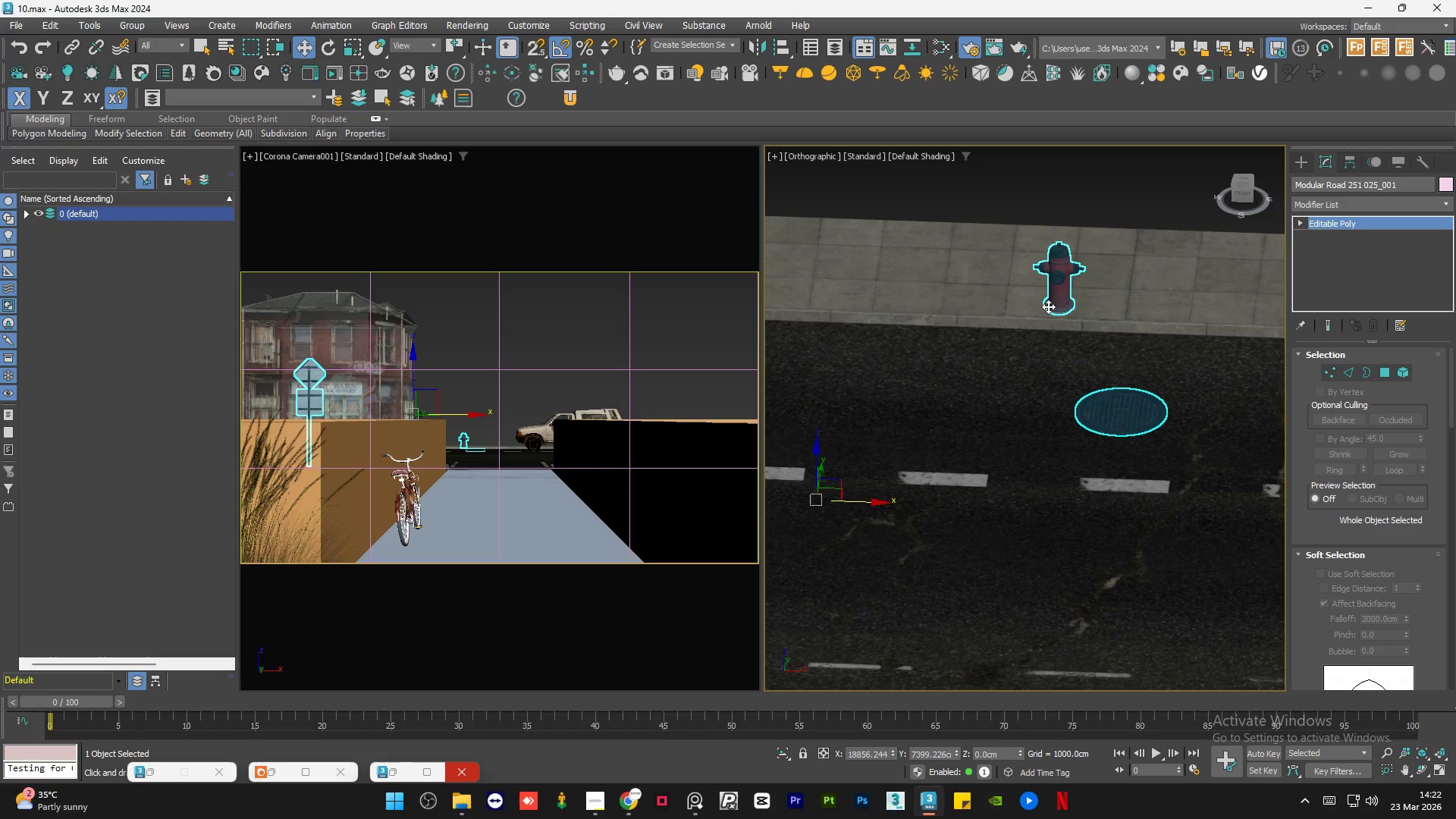 
left_click([1066, 240])
 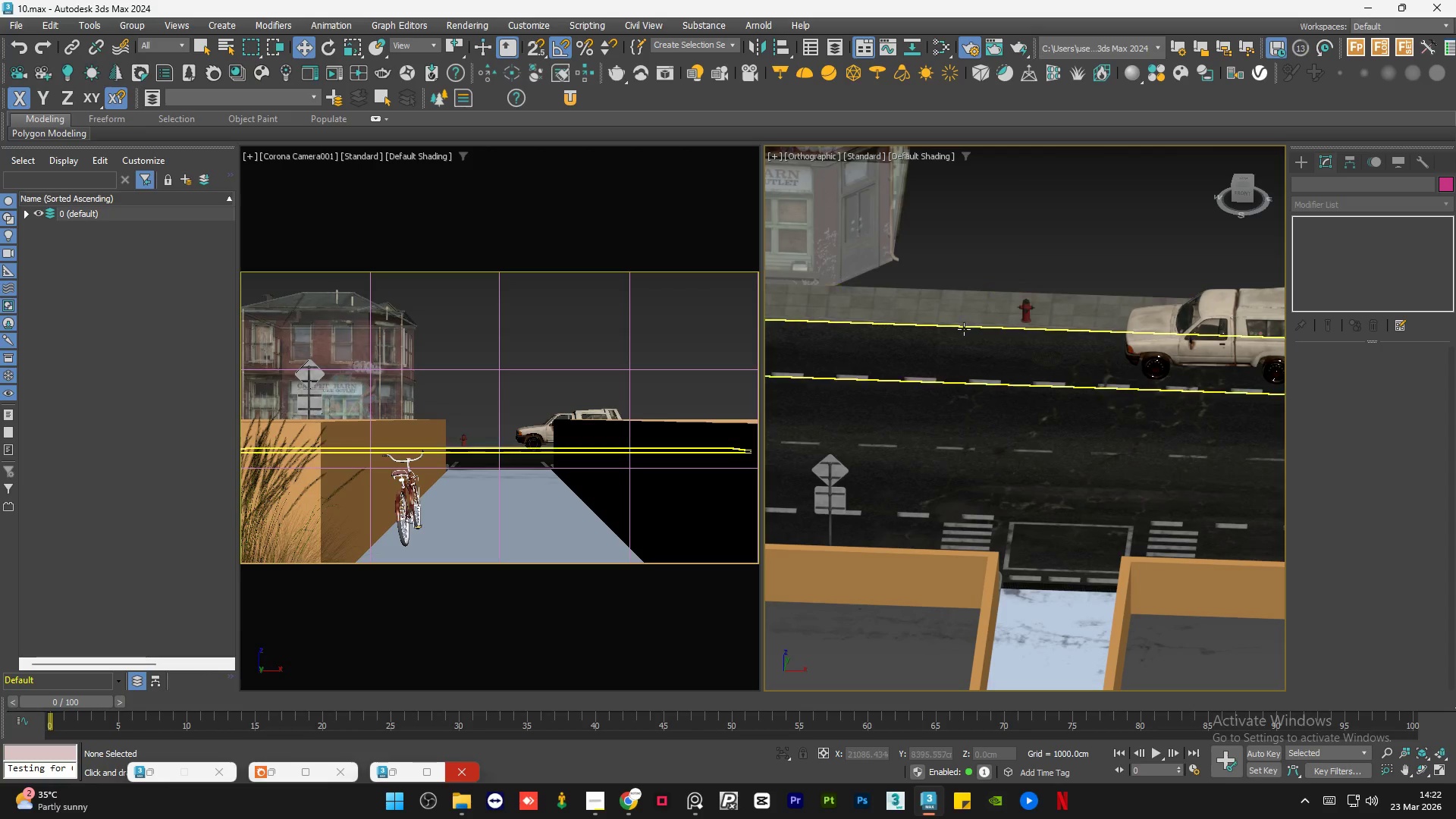 
scroll: coordinate [877, 381], scroll_direction: down, amount: 5.0
 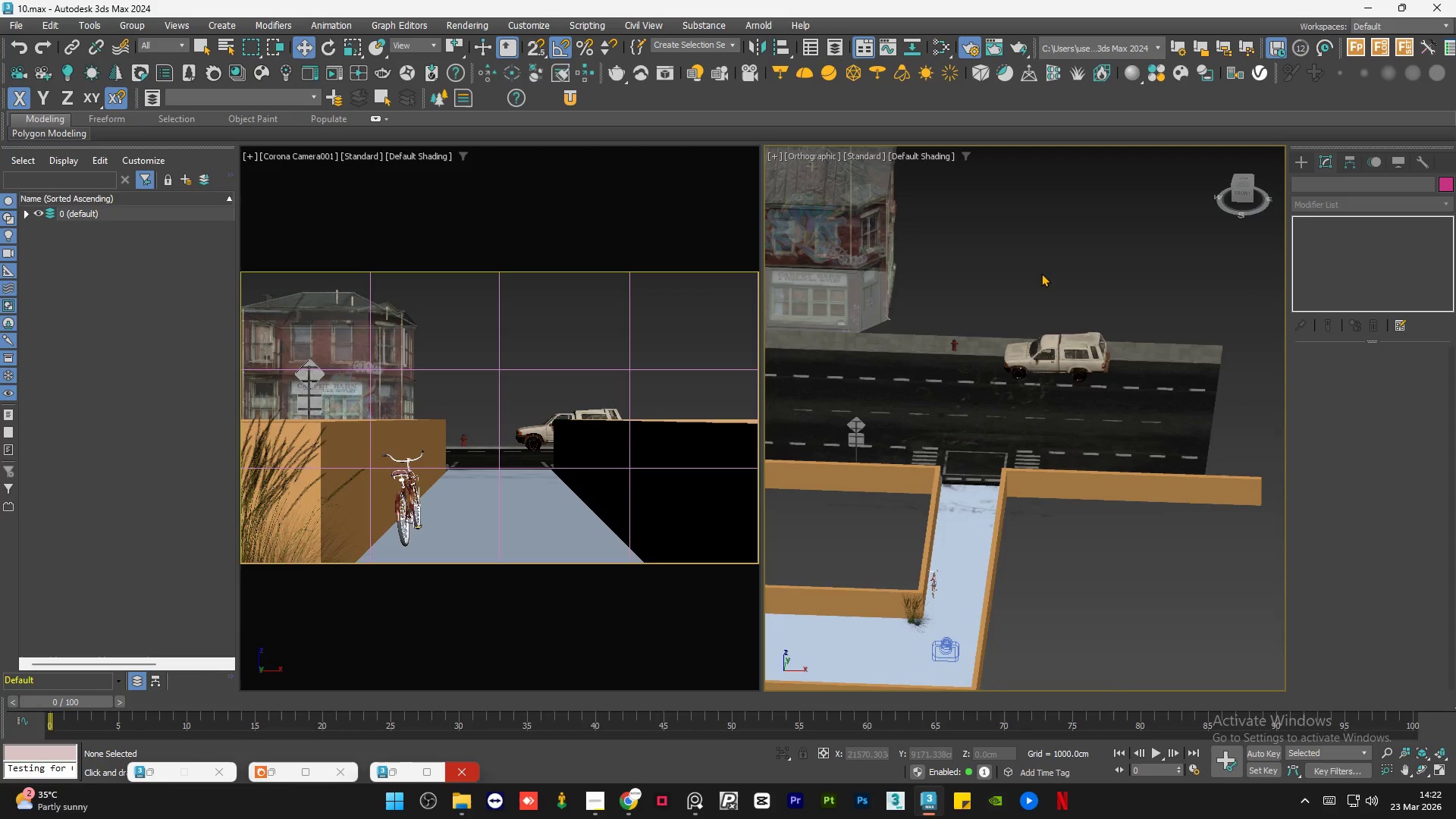 
left_click([1041, 273])
 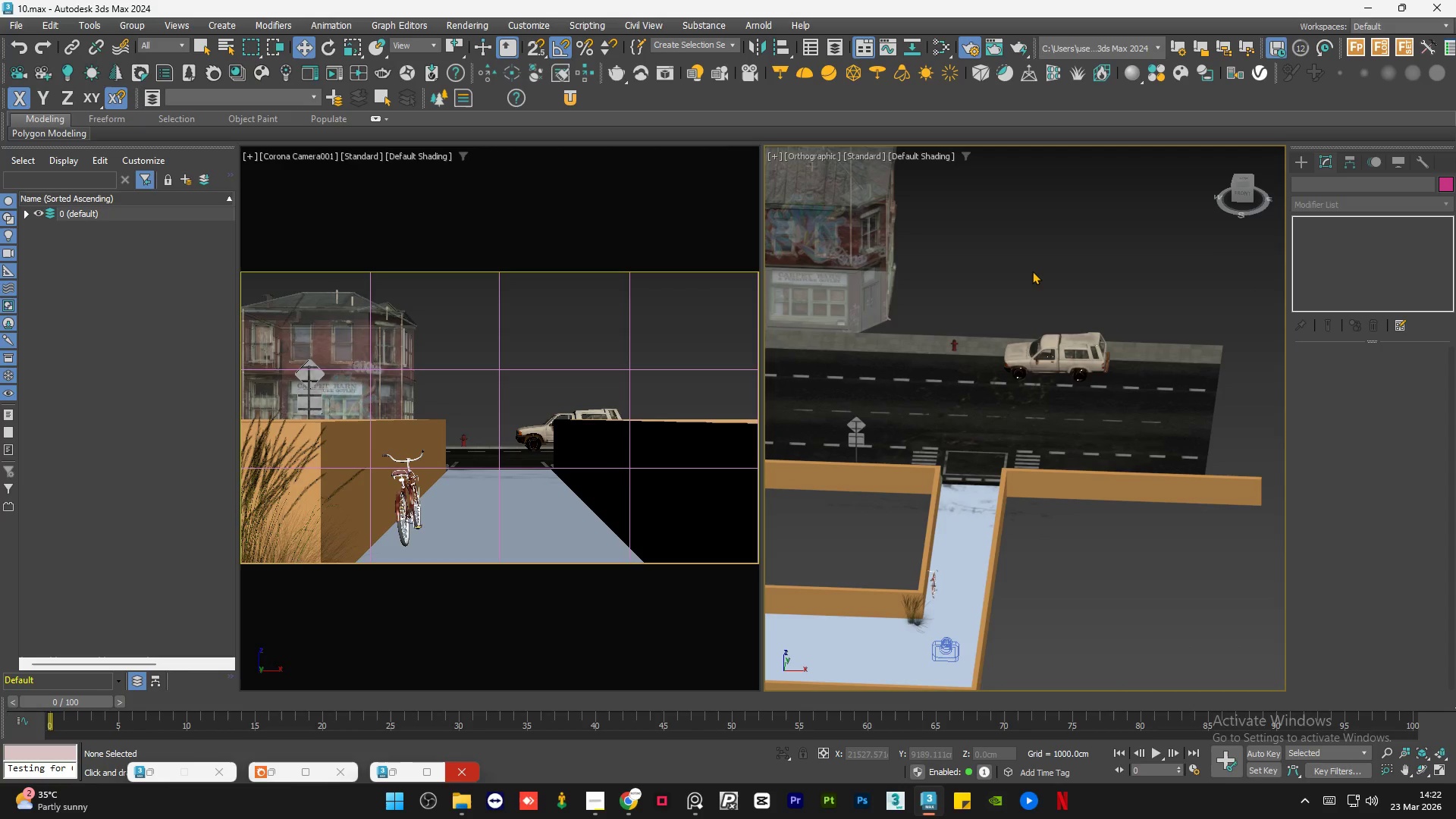 
left_click([1032, 271])
 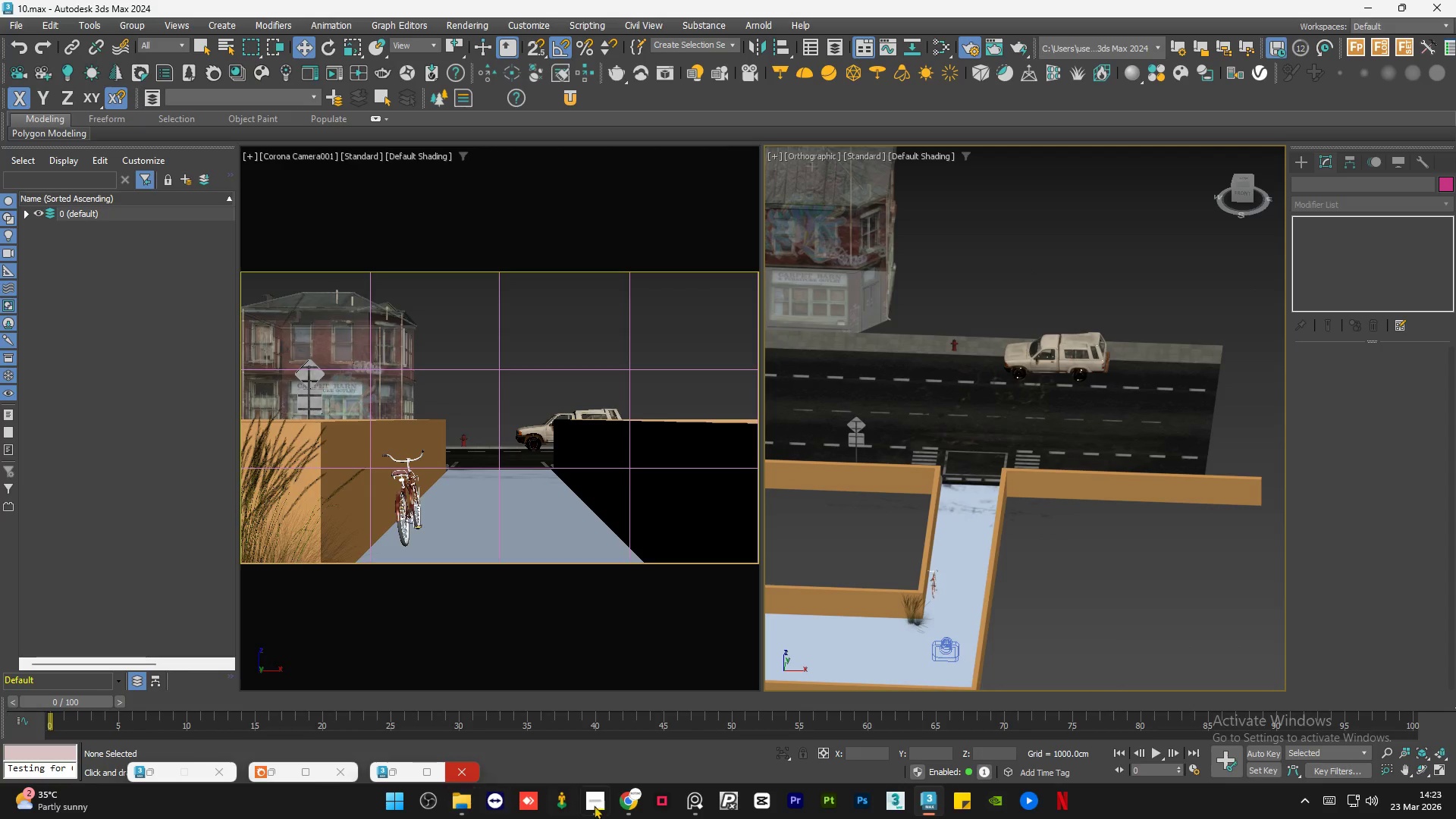 
left_click([619, 794])
 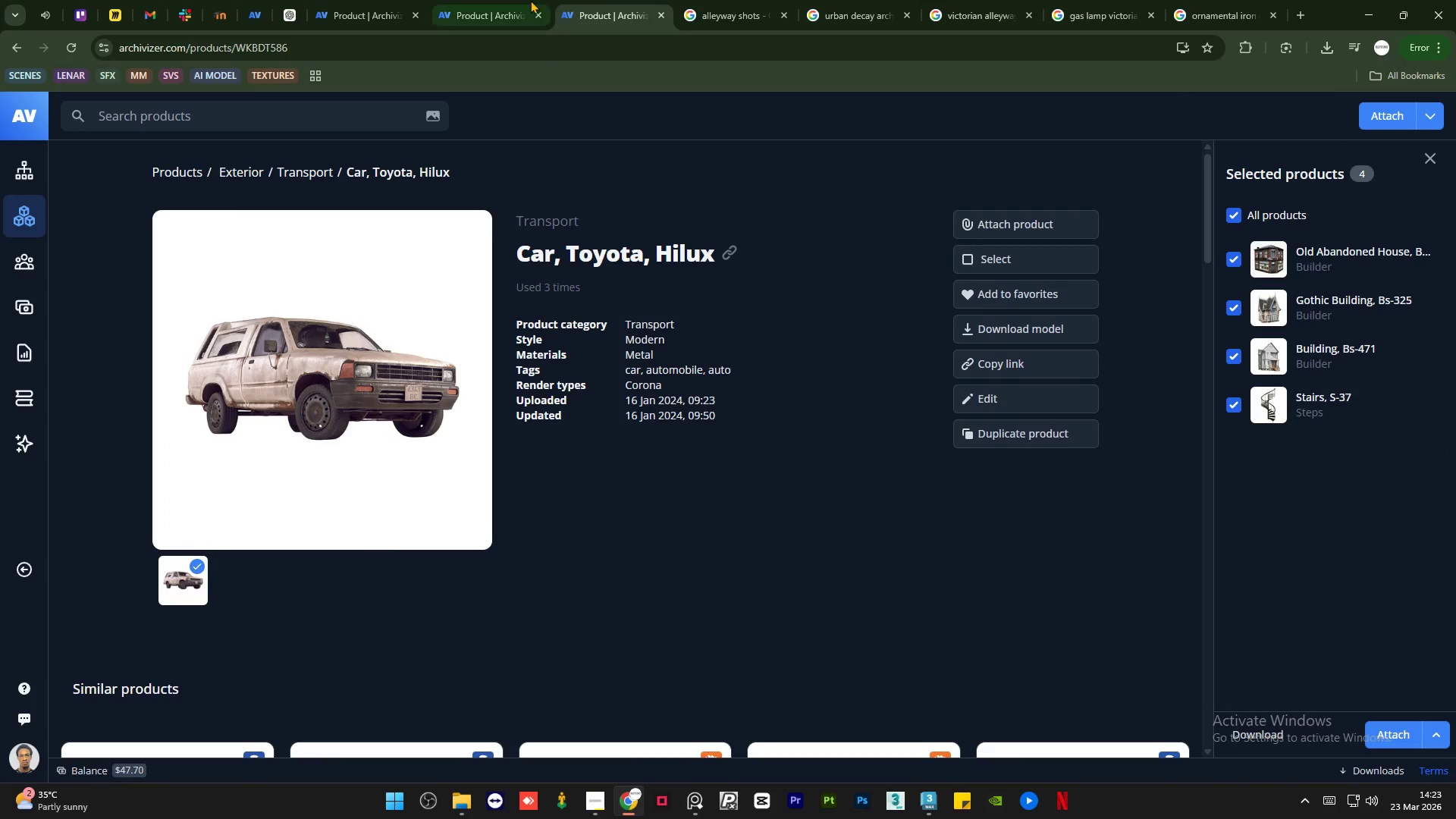 
left_click([503, 0])
 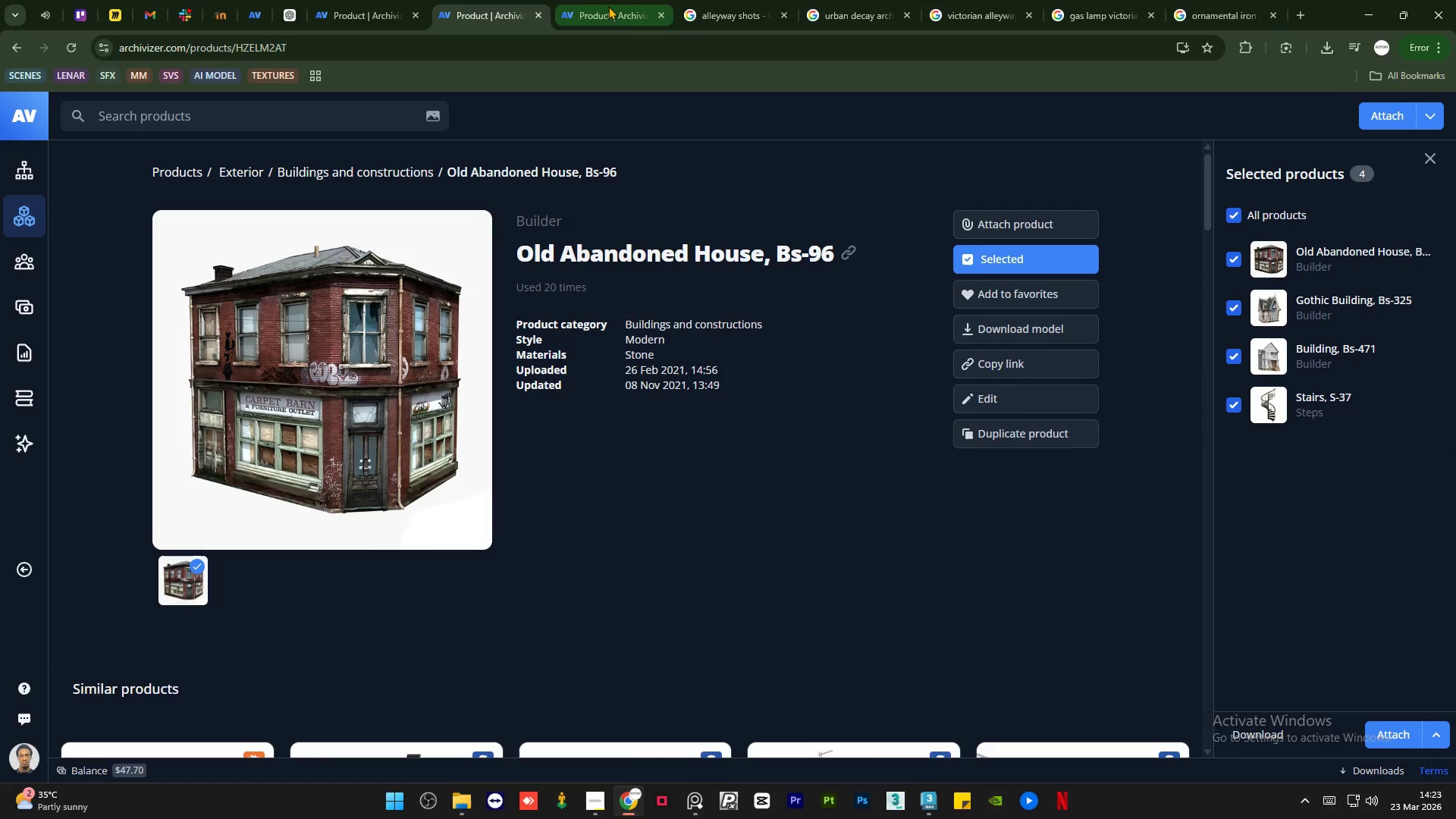 
left_click([622, 5])
 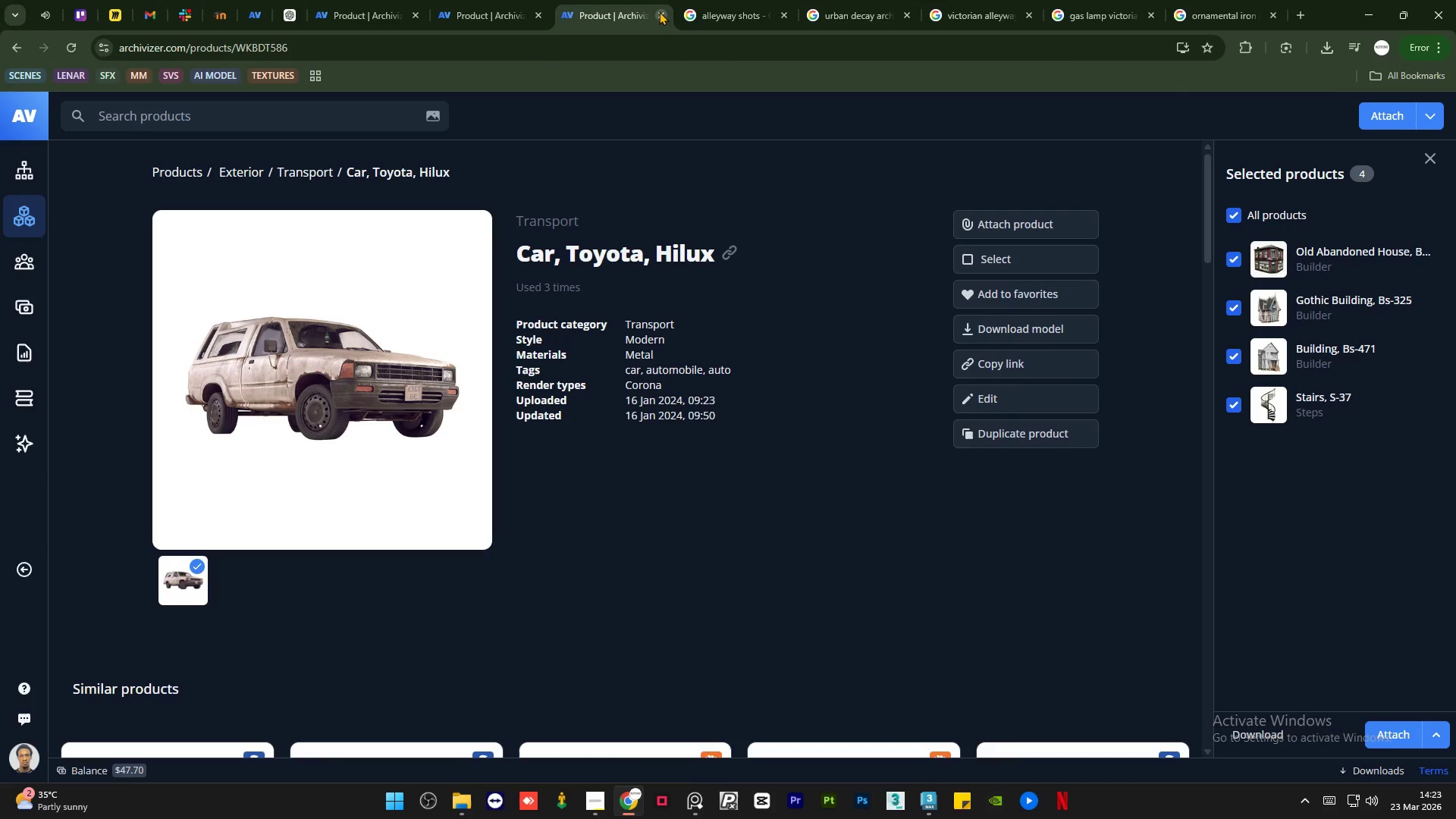 
left_click([659, 11])
 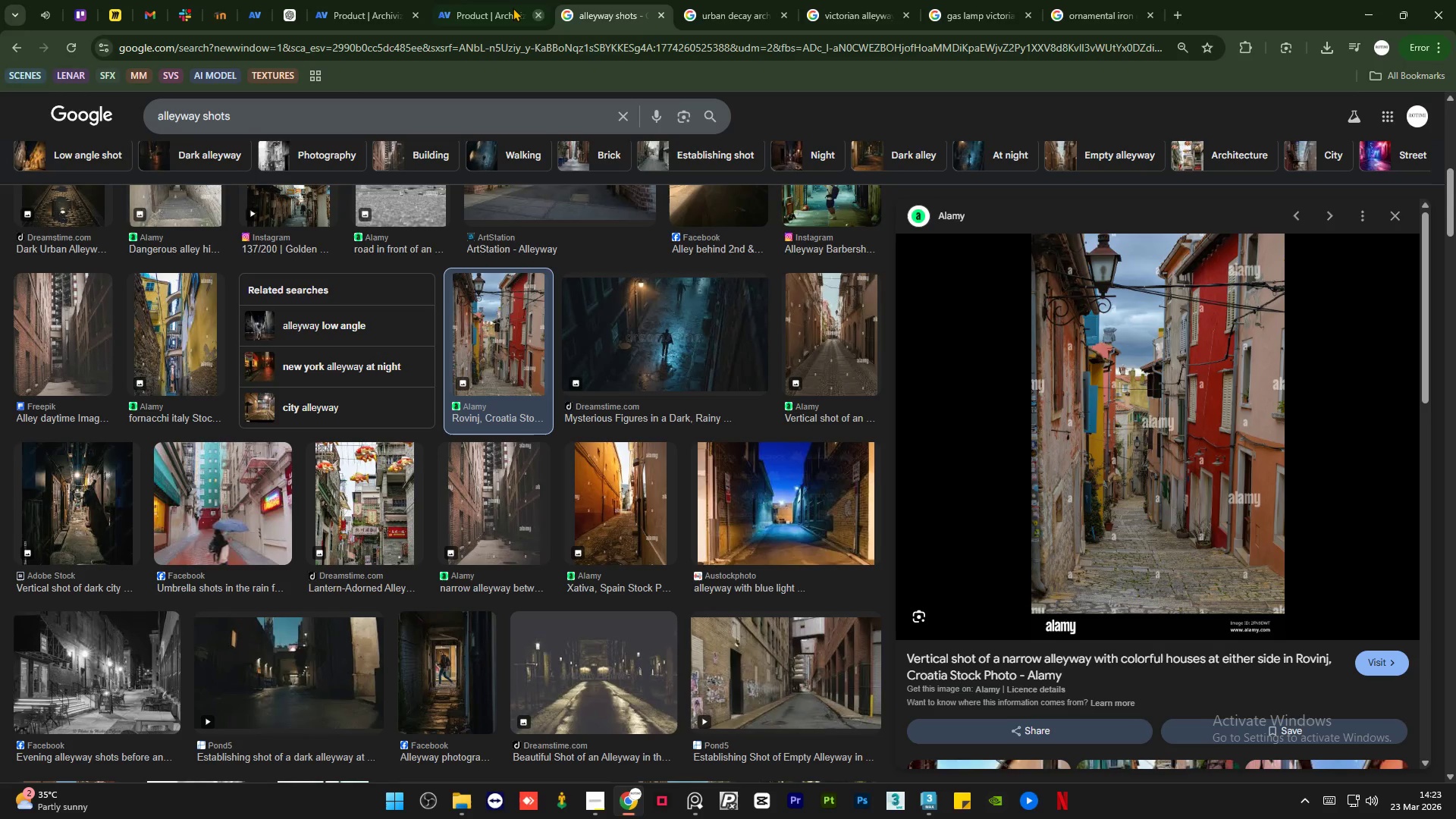 
left_click([513, 8])
 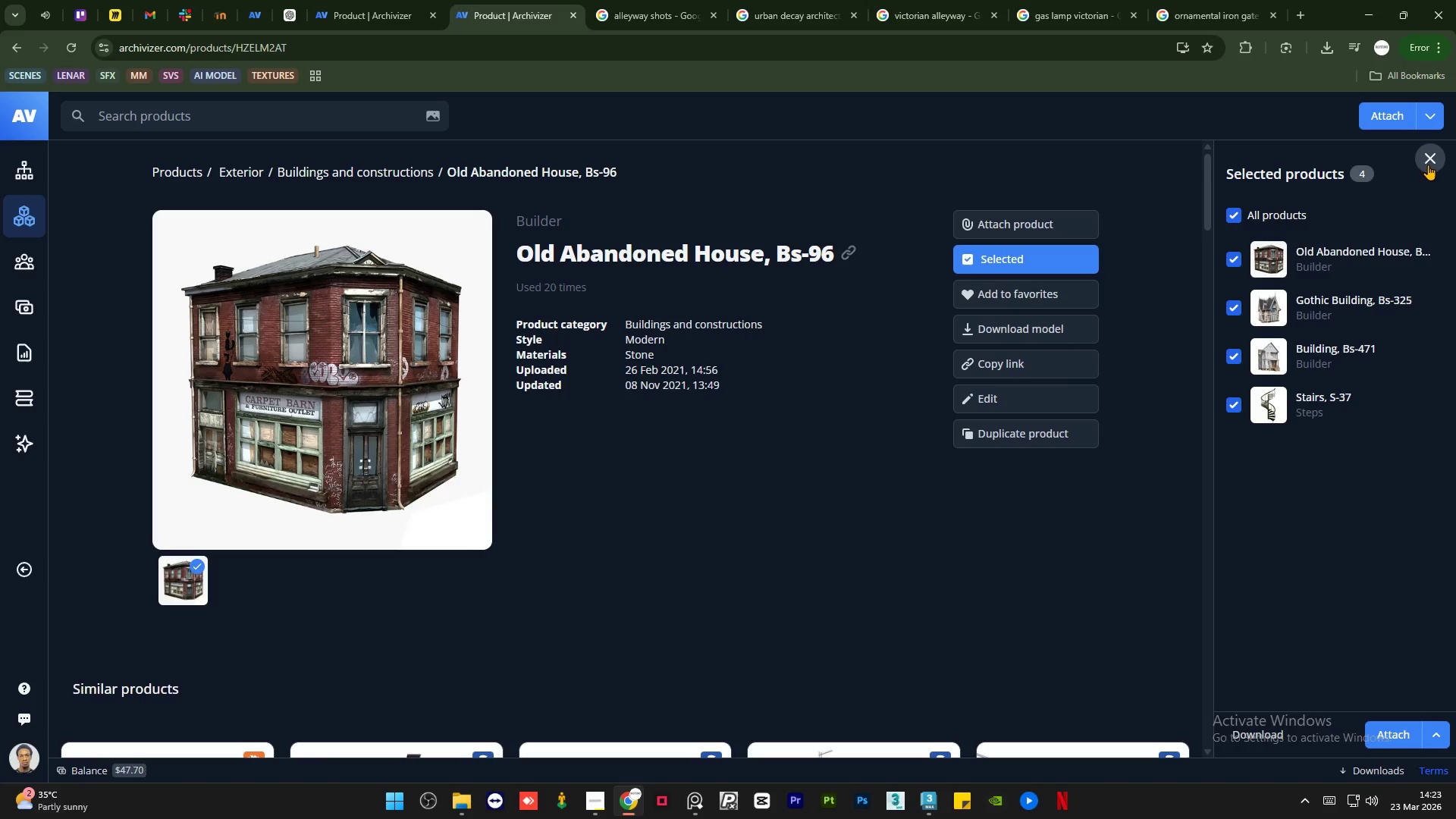 
left_click([1433, 735])
 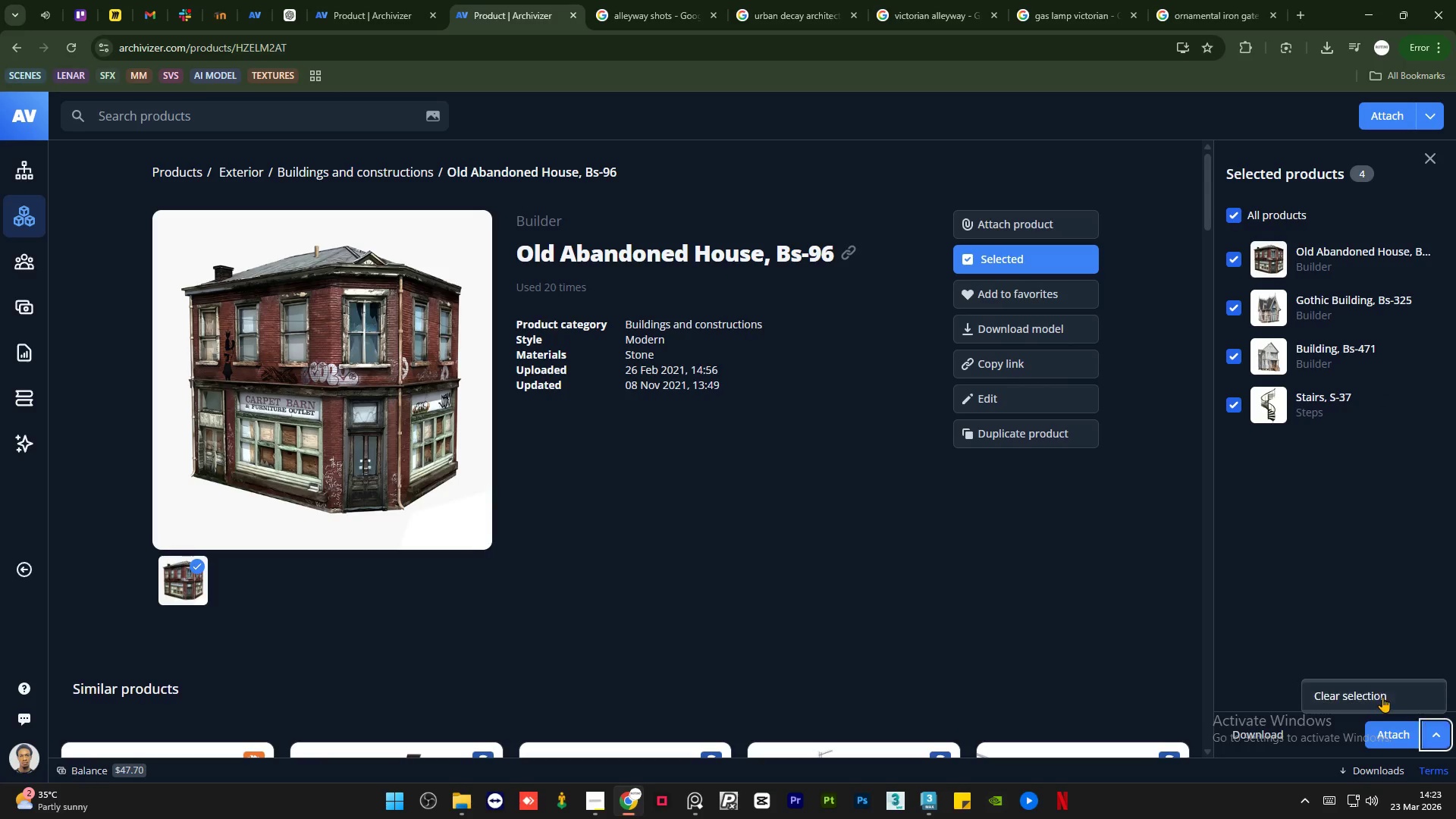 
left_click([1382, 697])
 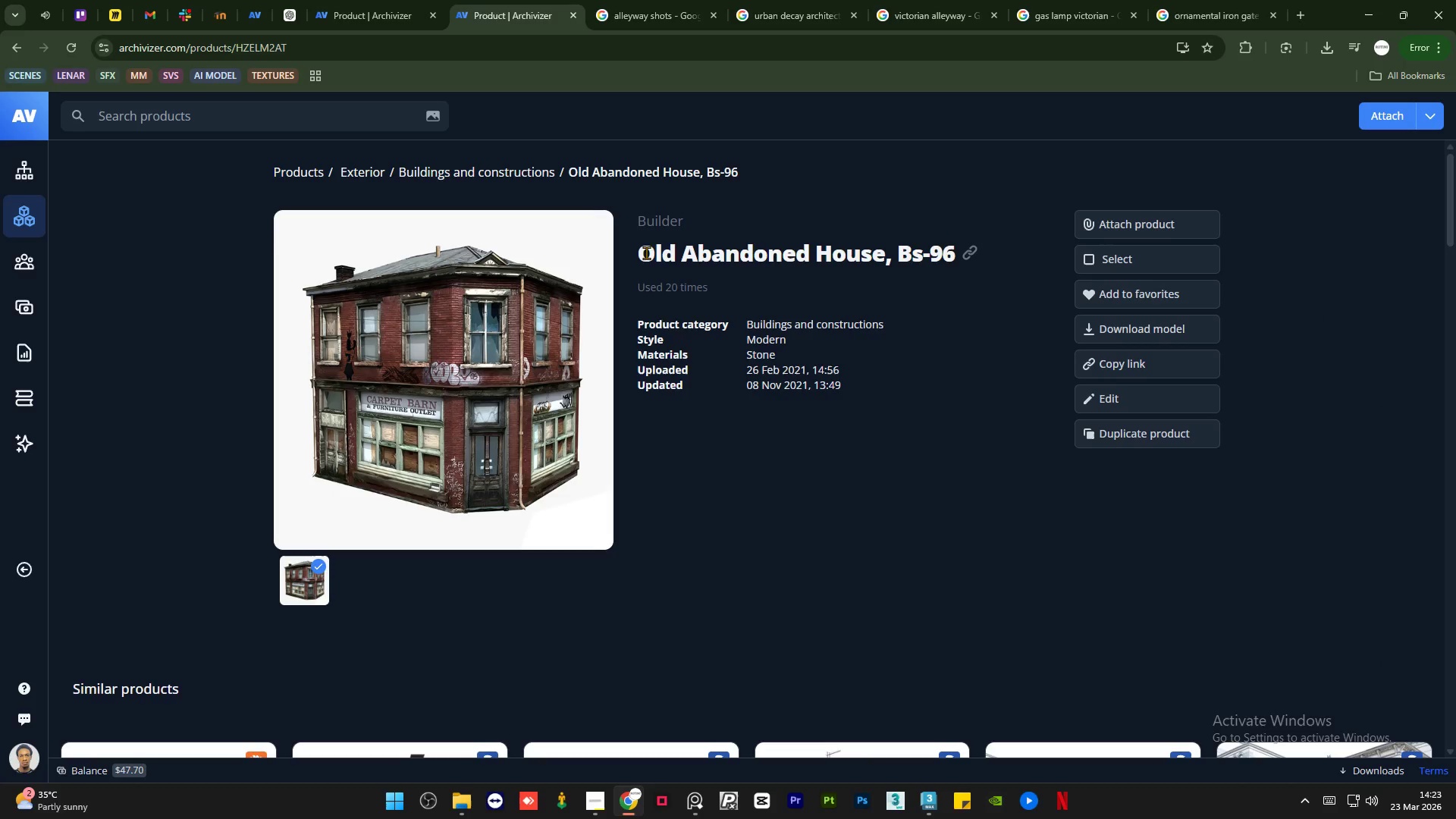 
scroll: coordinate [686, 357], scroll_direction: down, amount: 4.0
 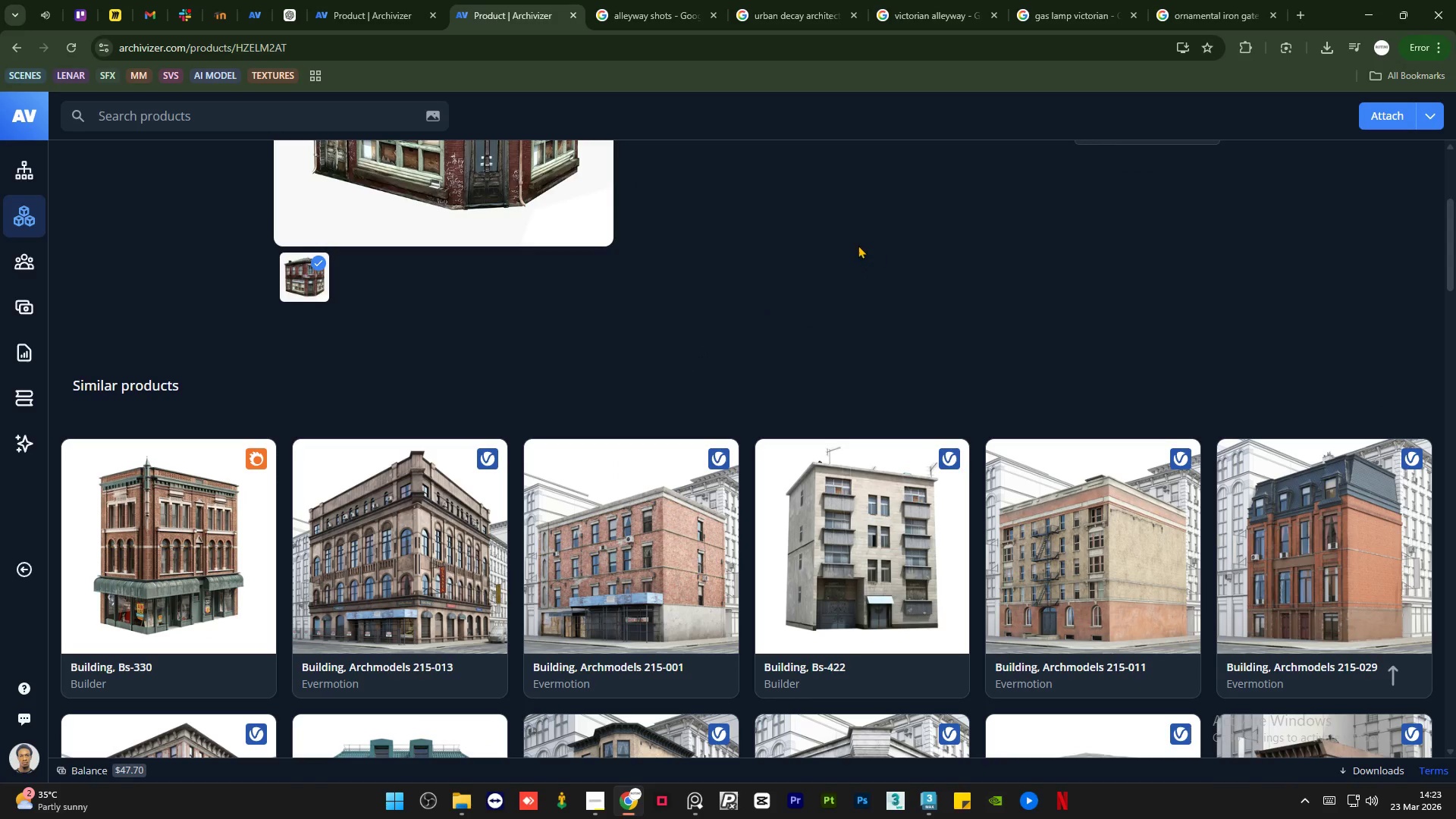 
left_click([858, 244])
 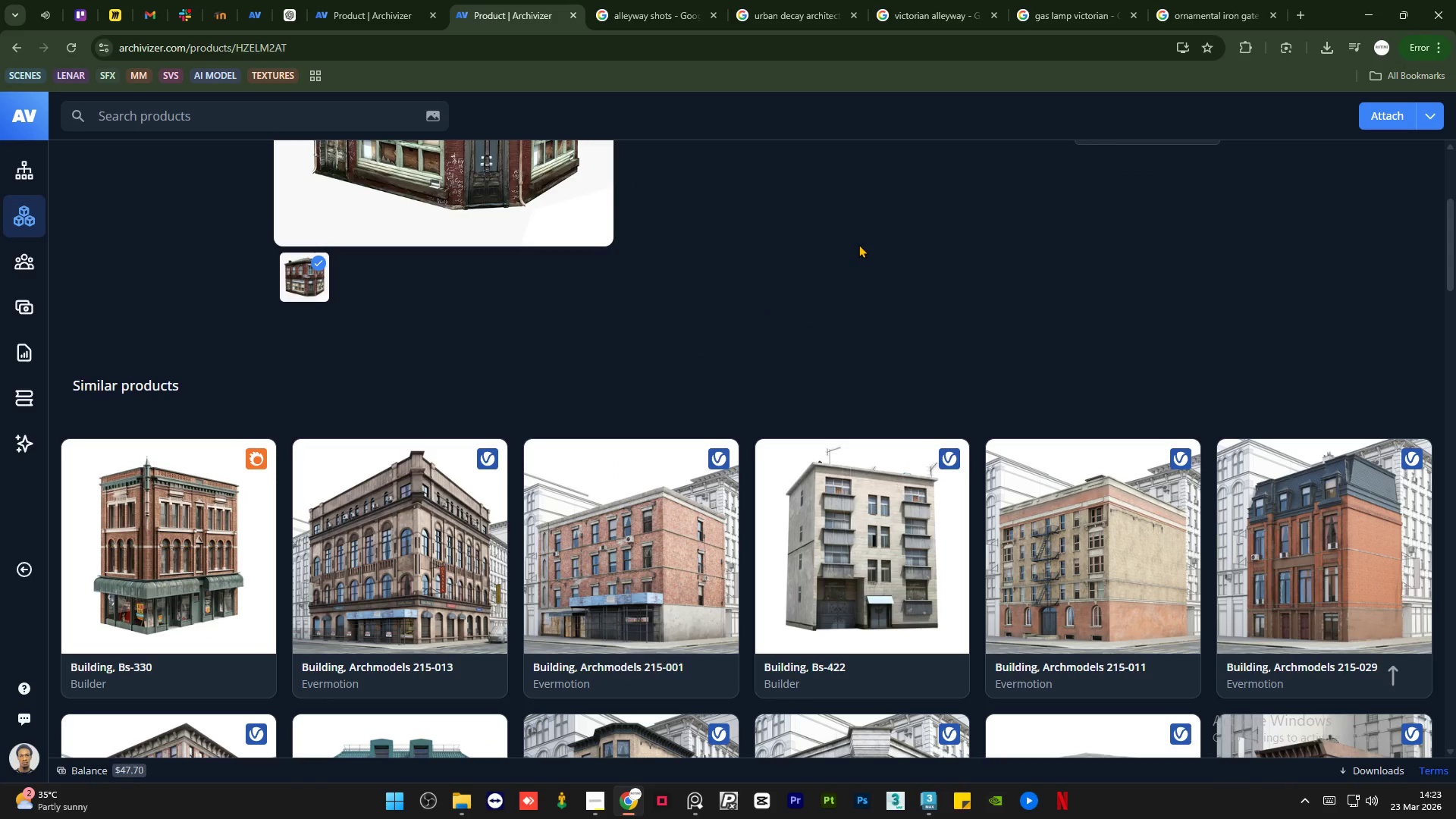 
scroll: coordinate [858, 244], scroll_direction: down, amount: 2.0
 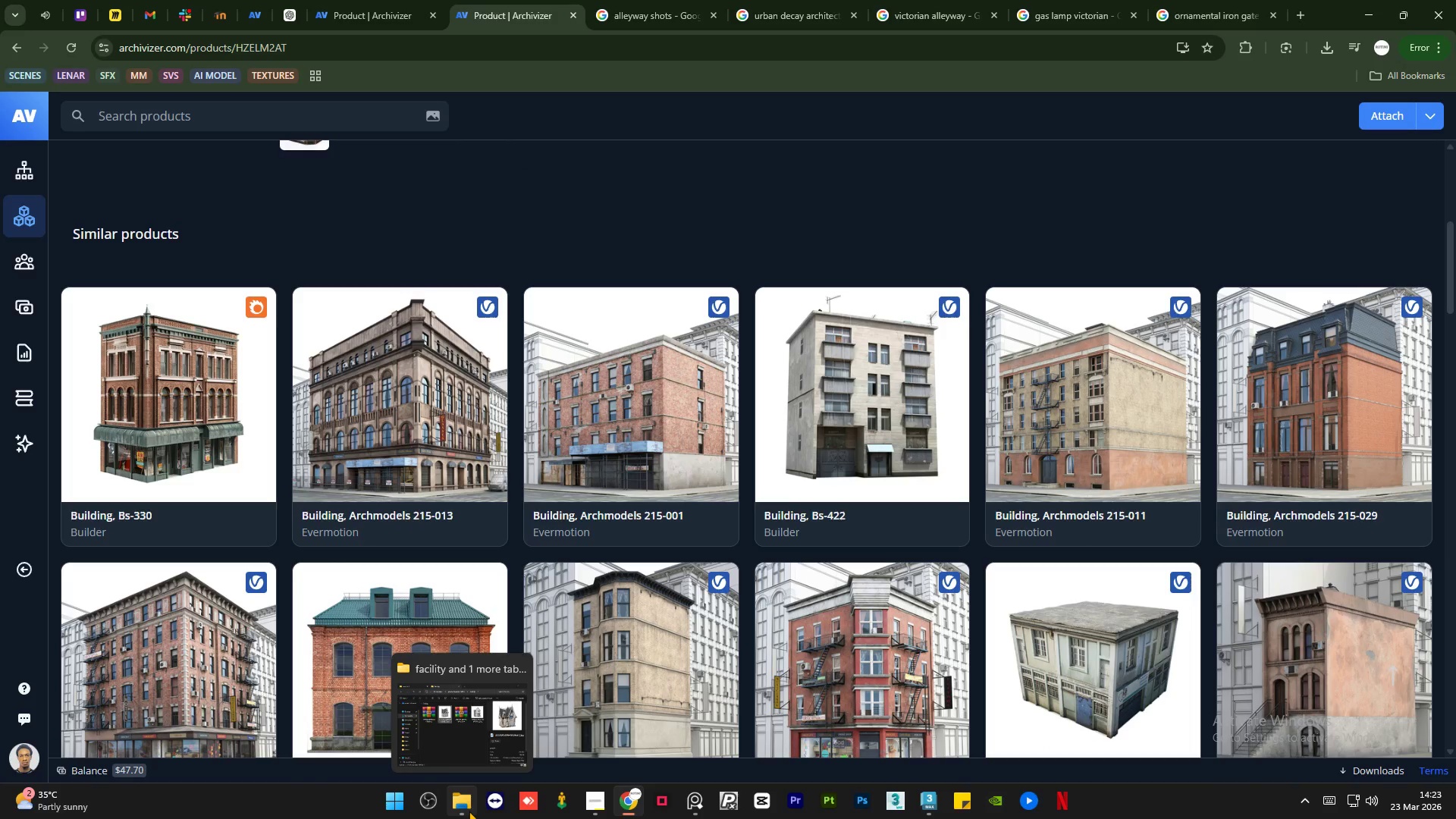 
left_click([469, 811])
 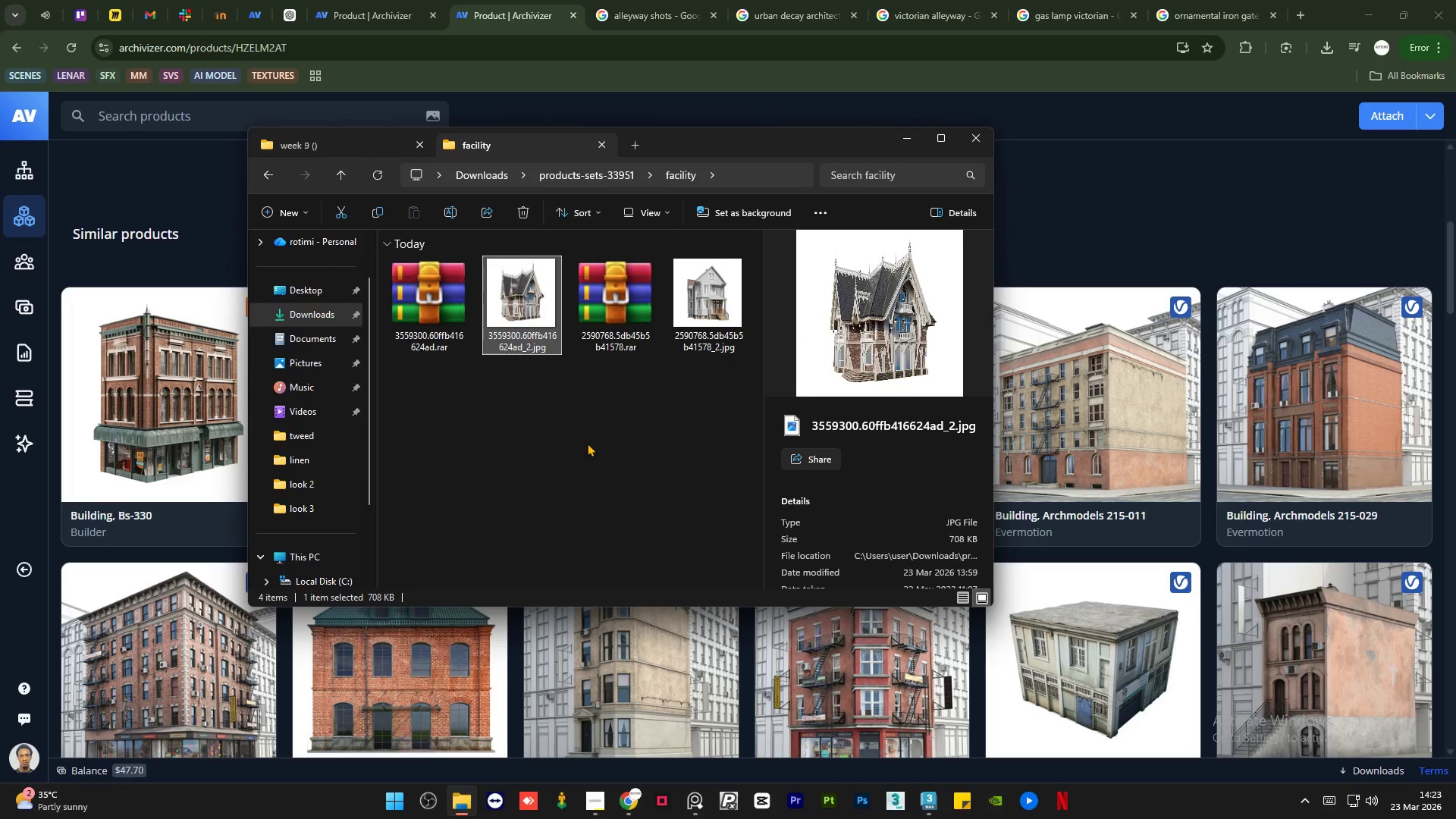 
left_click([587, 442])
 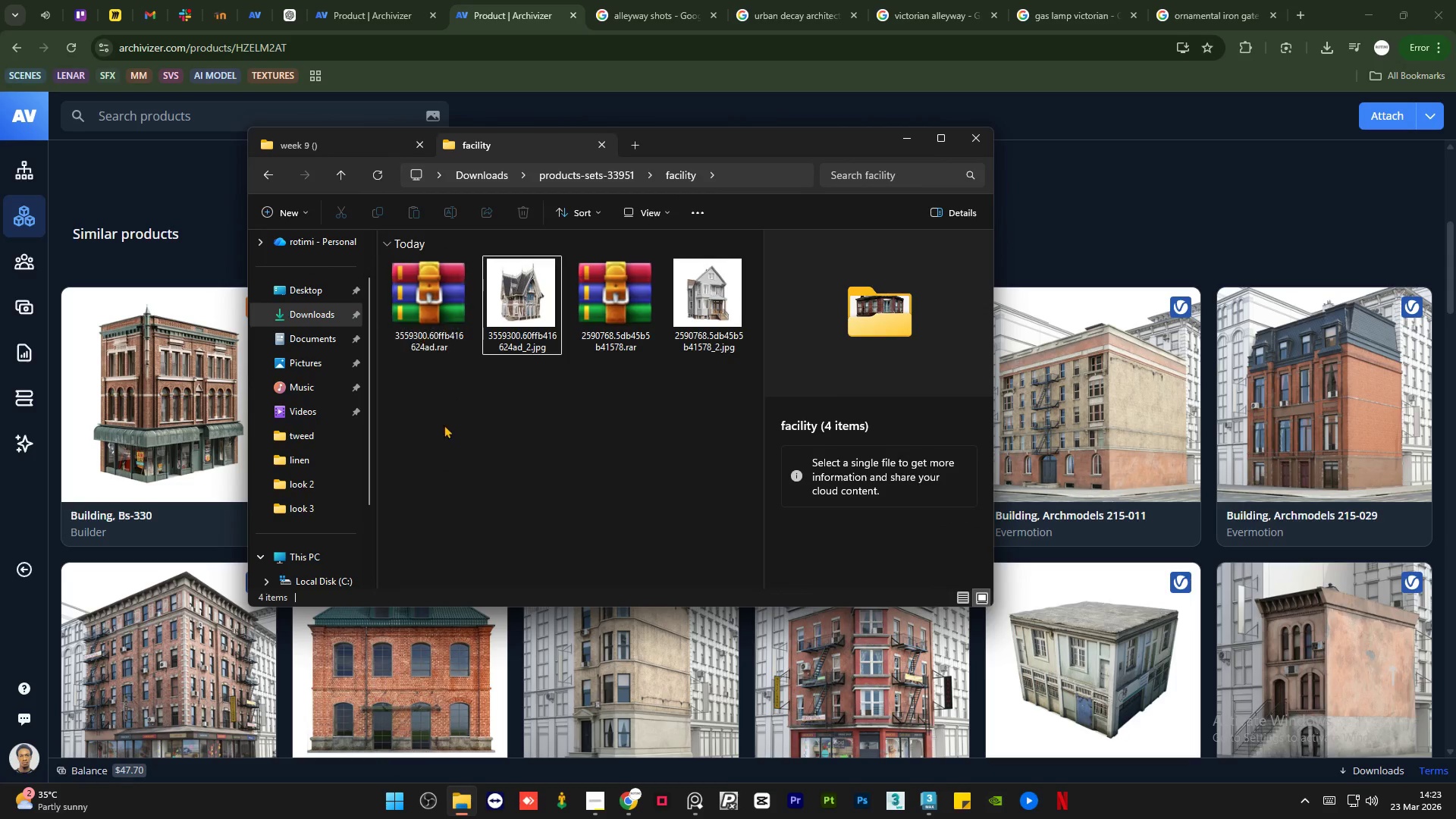 
left_click_drag(start_coordinate=[425, 406], to_coordinate=[708, 296])
 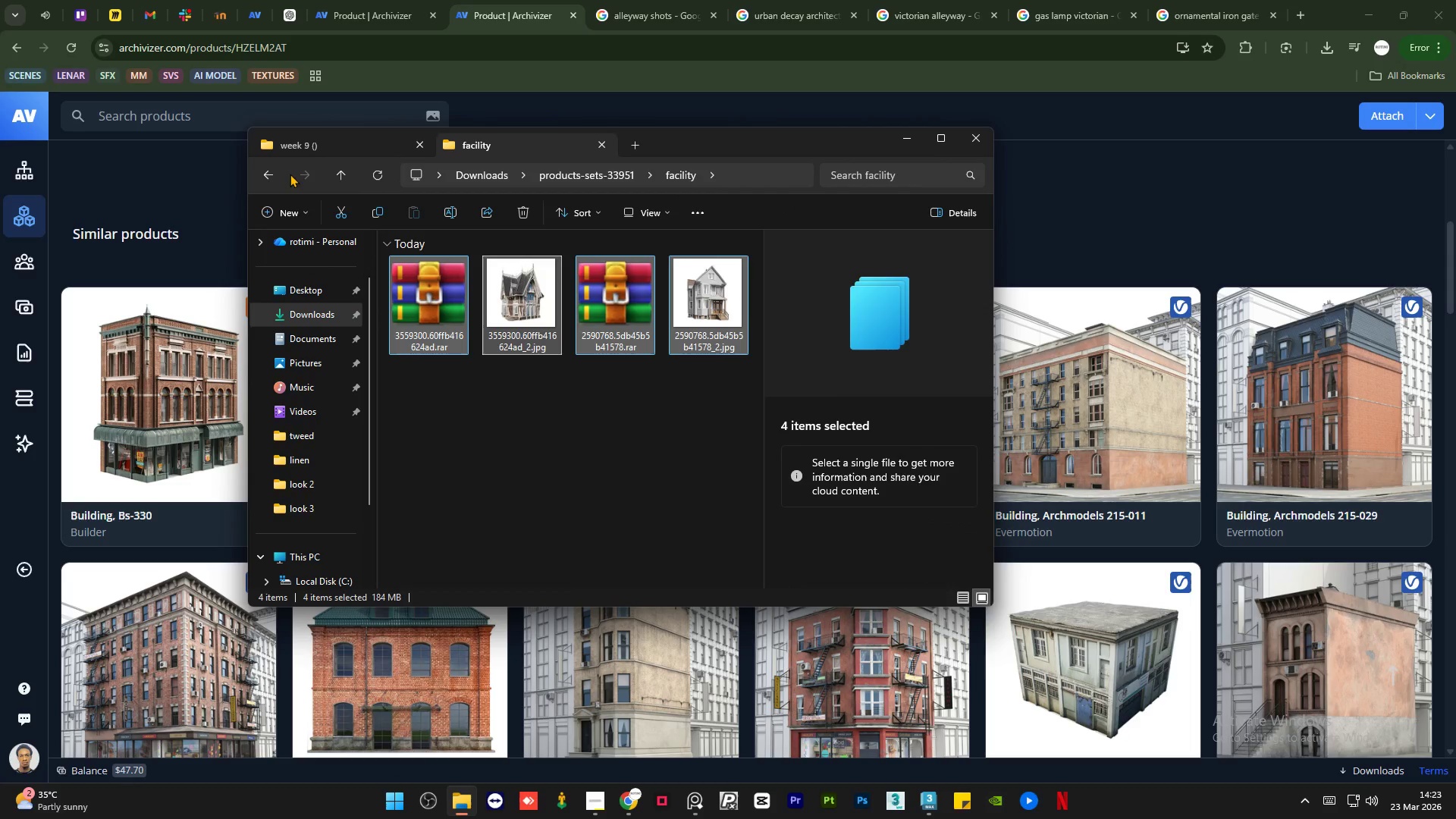 
left_click([271, 174])
 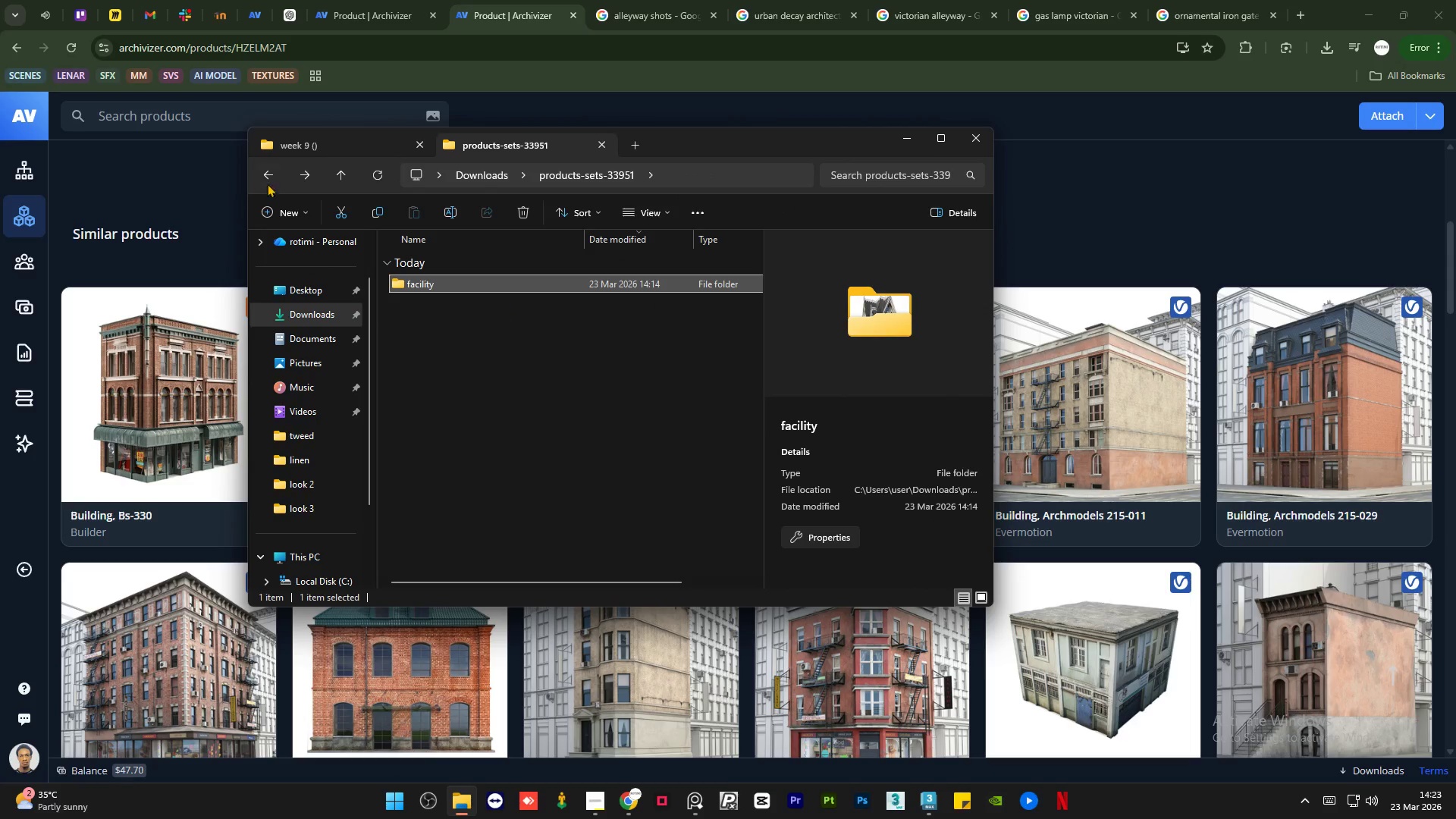 
left_click([268, 177])
 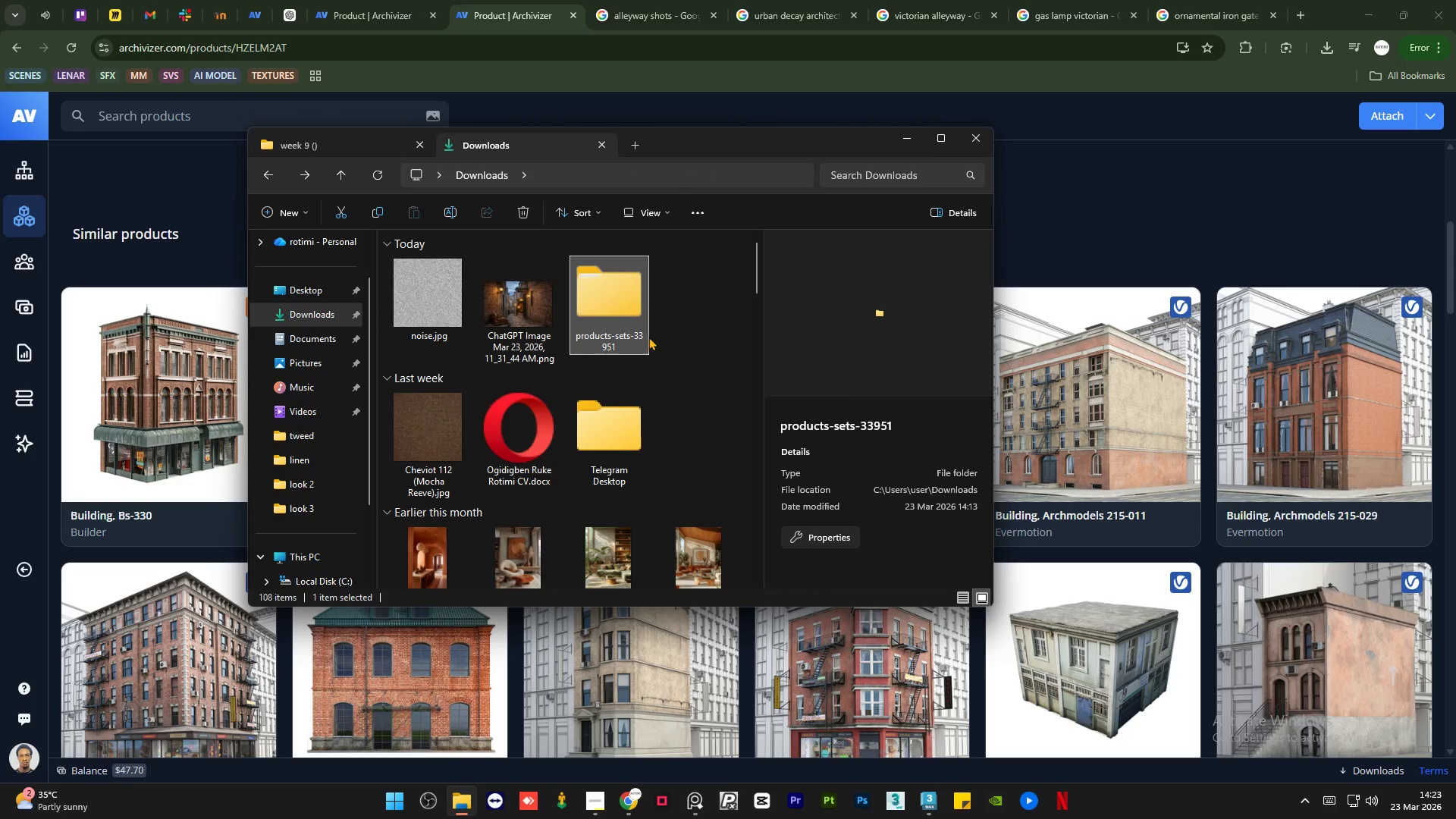 
mouse_move([599, 297])
 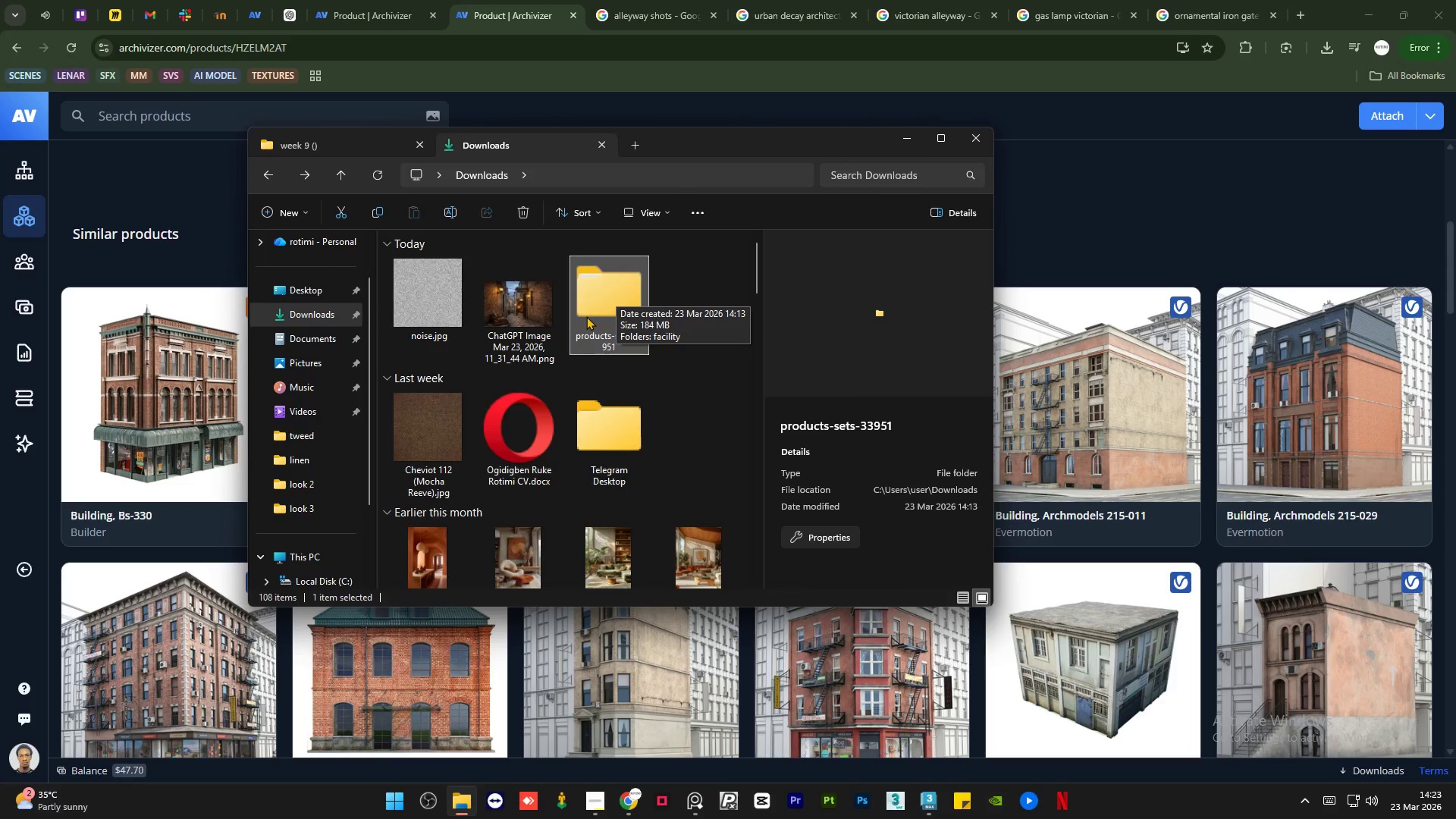 
key(Delete)
 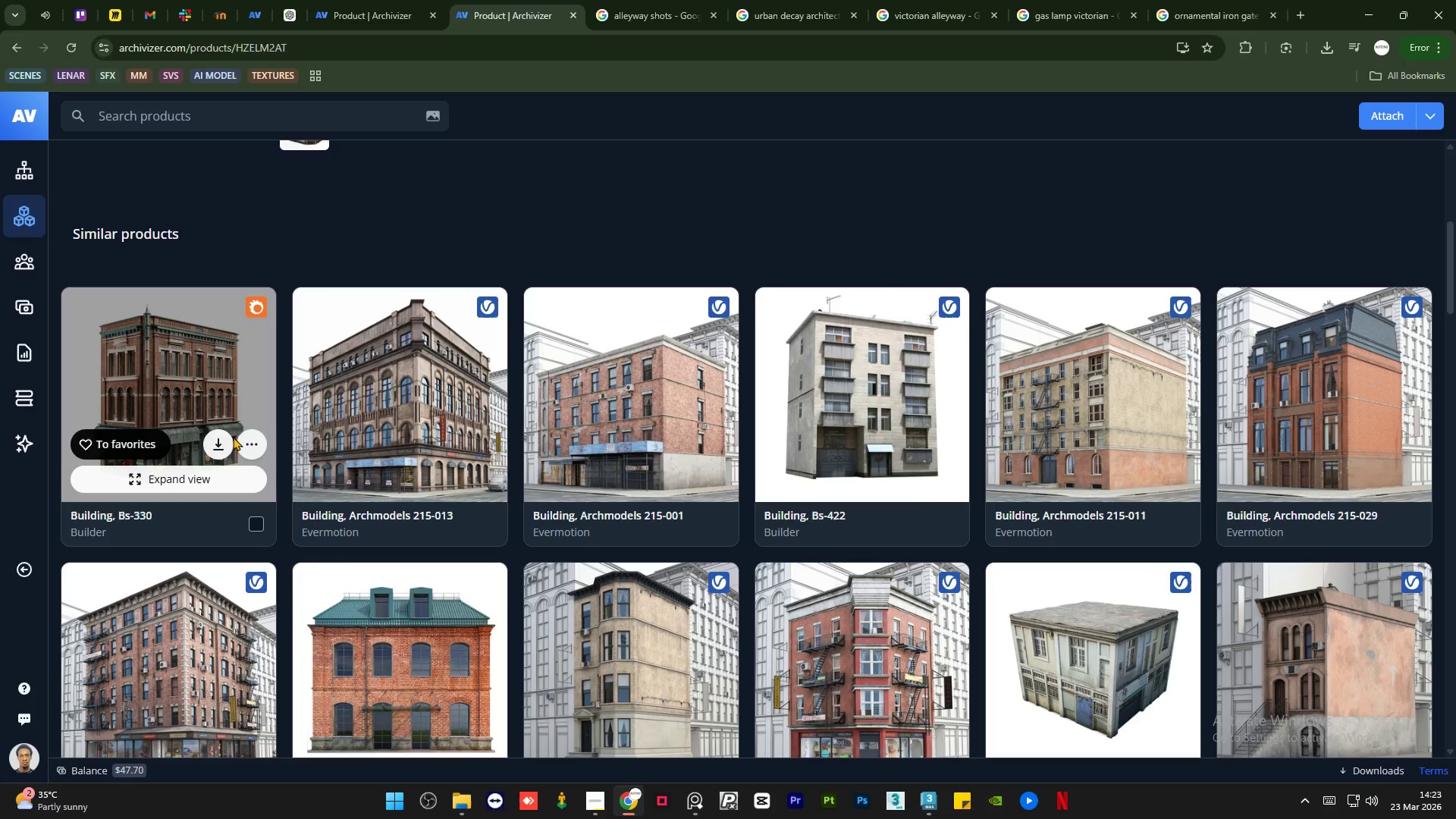 
left_click([216, 438])
 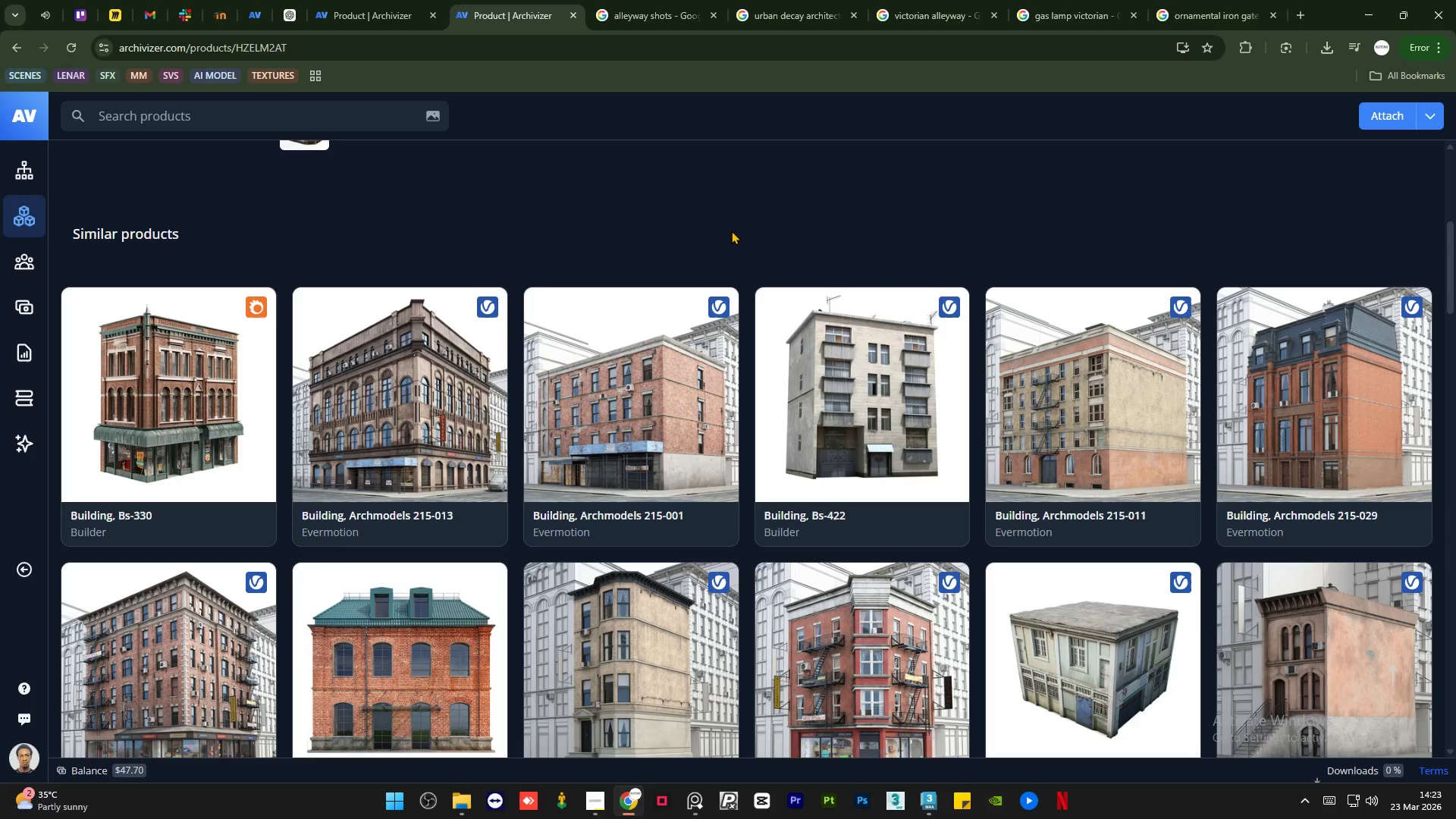 
scroll: coordinate [675, 246], scroll_direction: down, amount: 1.0
 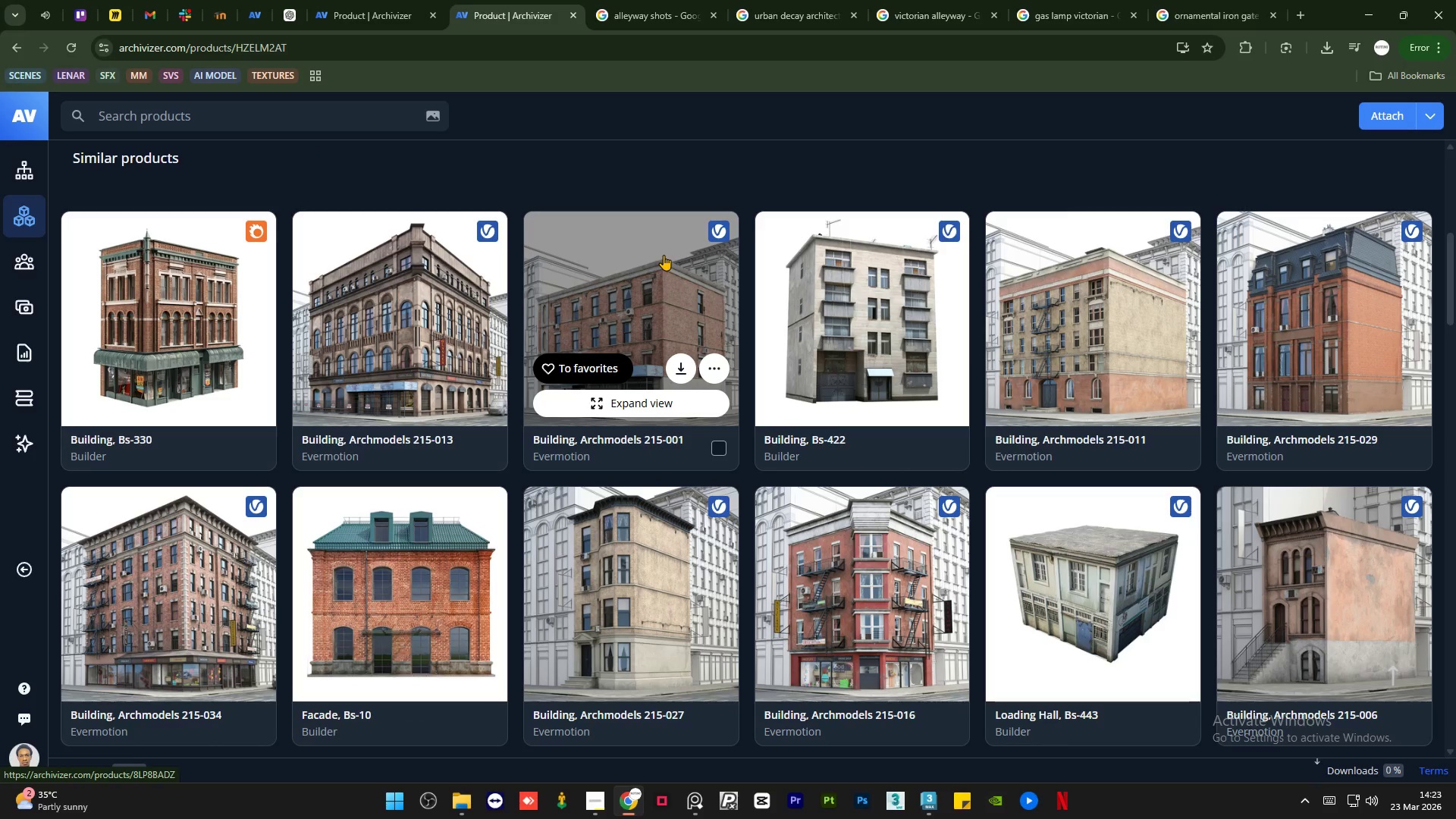 
wait(6.87)
 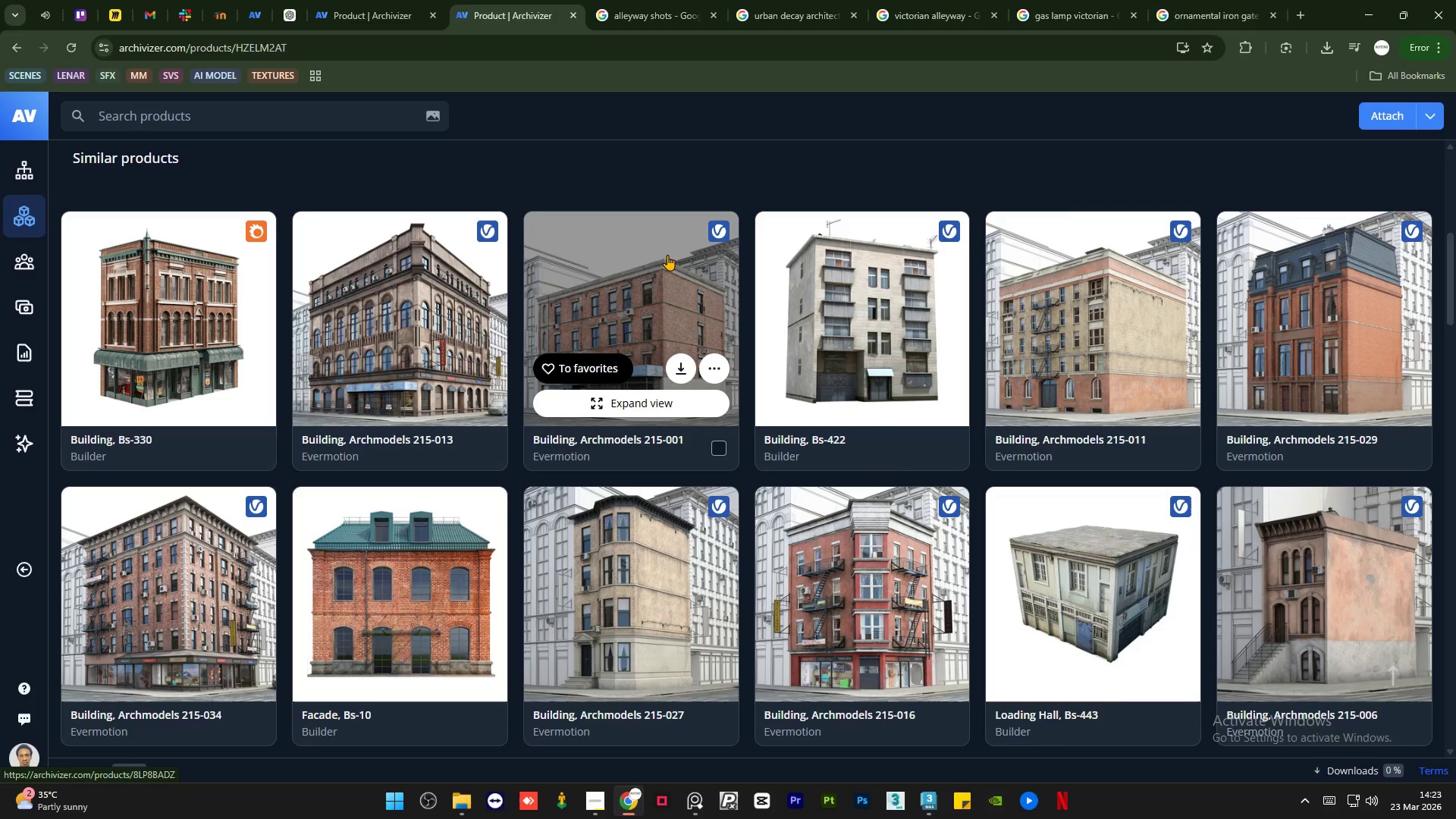 
scroll: coordinate [783, 428], scroll_direction: up, amount: 6.0
 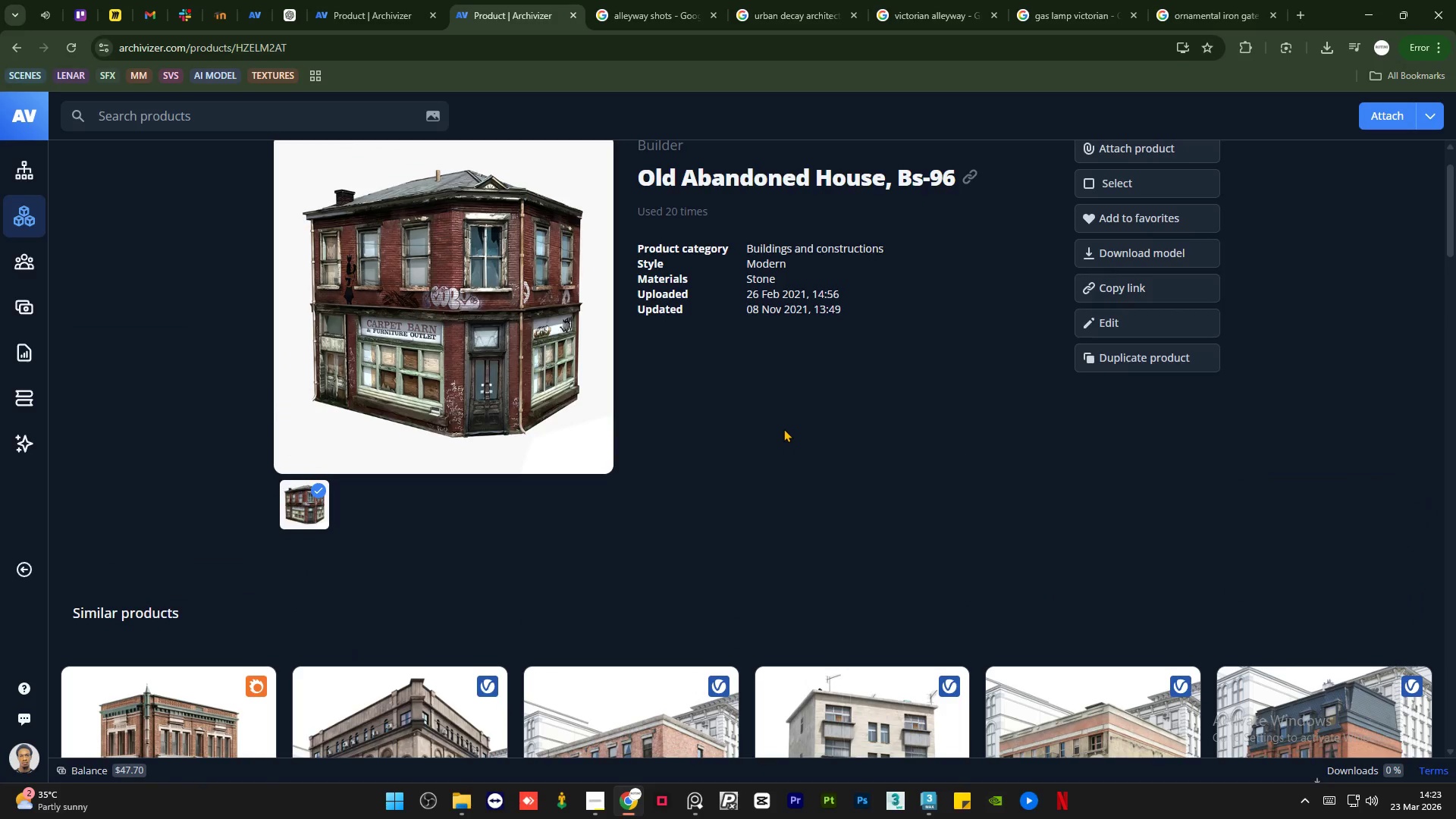 
scroll: coordinate [783, 428], scroll_direction: down, amount: 6.0
 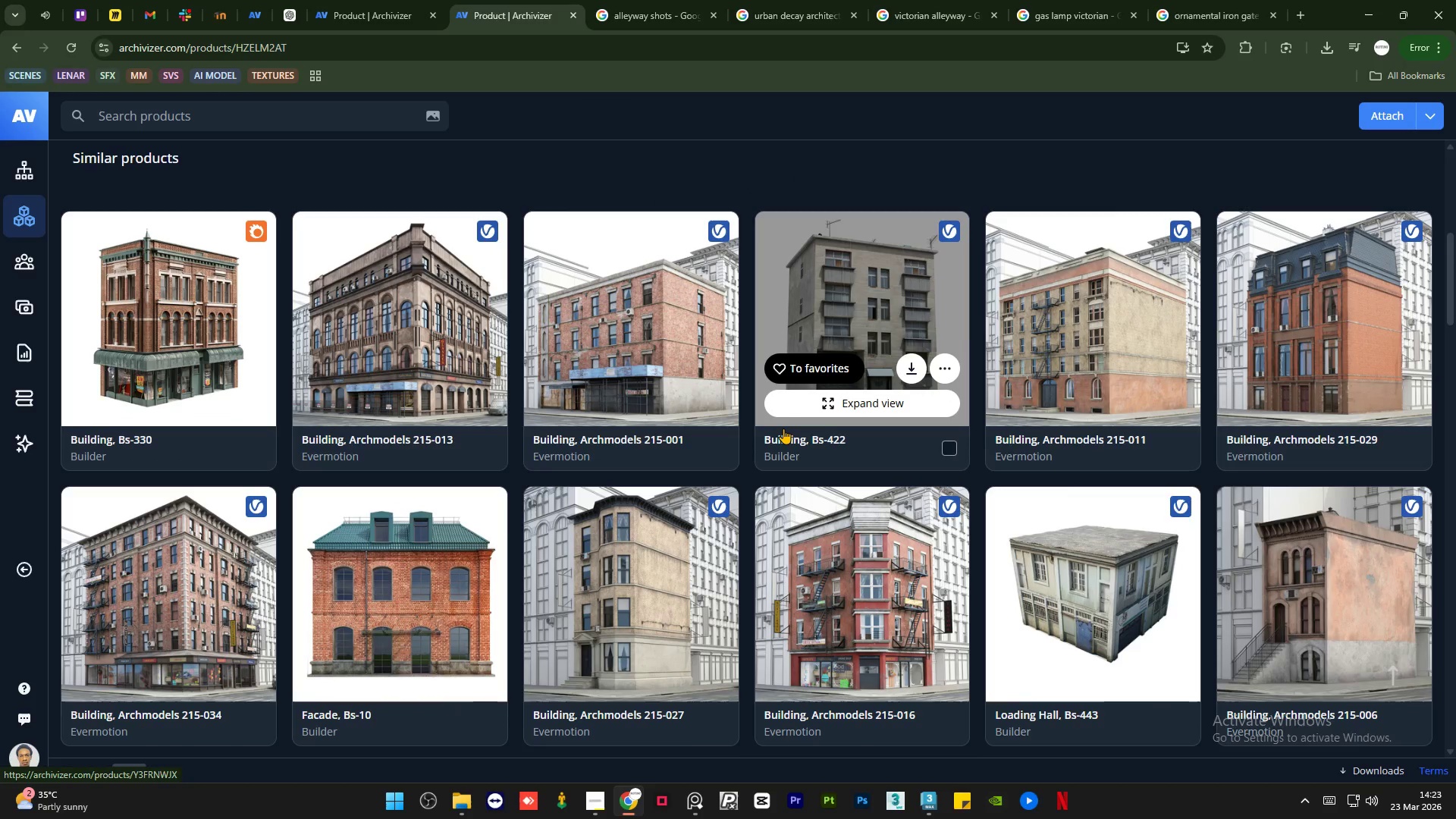 
wait(8.68)
 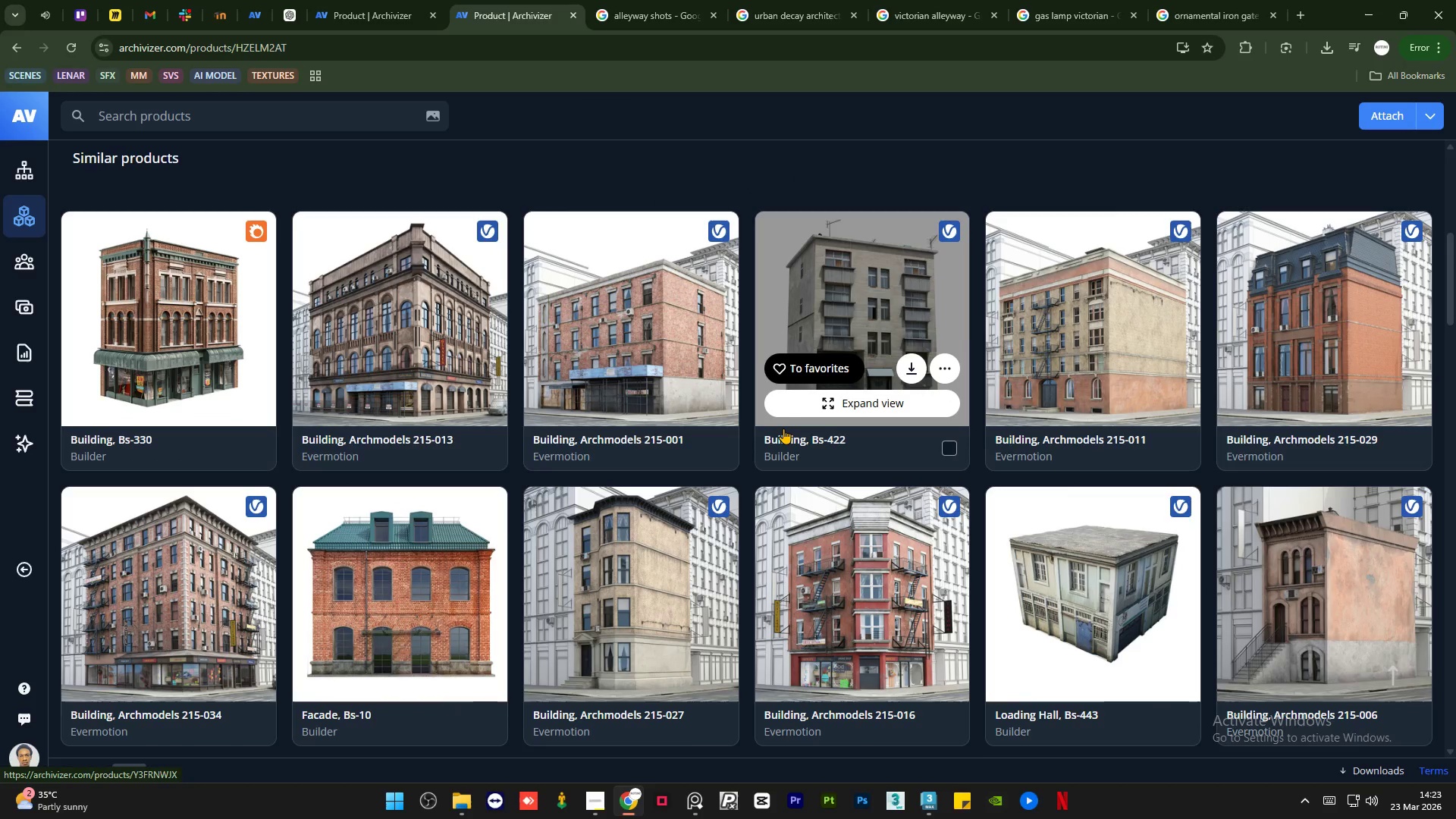 
scroll: coordinate [768, 230], scroll_direction: down, amount: 4.0
 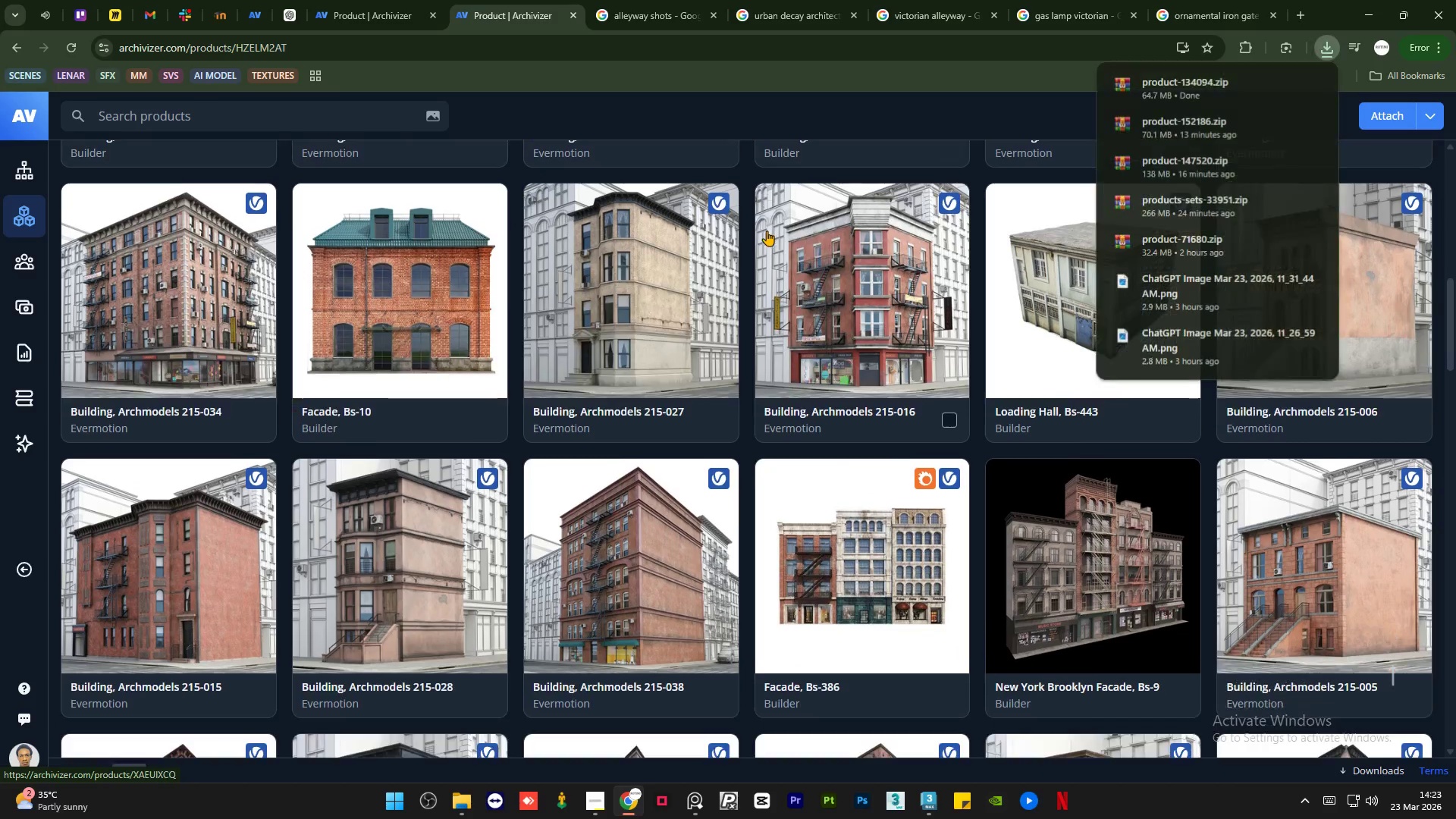 
mouse_move([763, 253])
 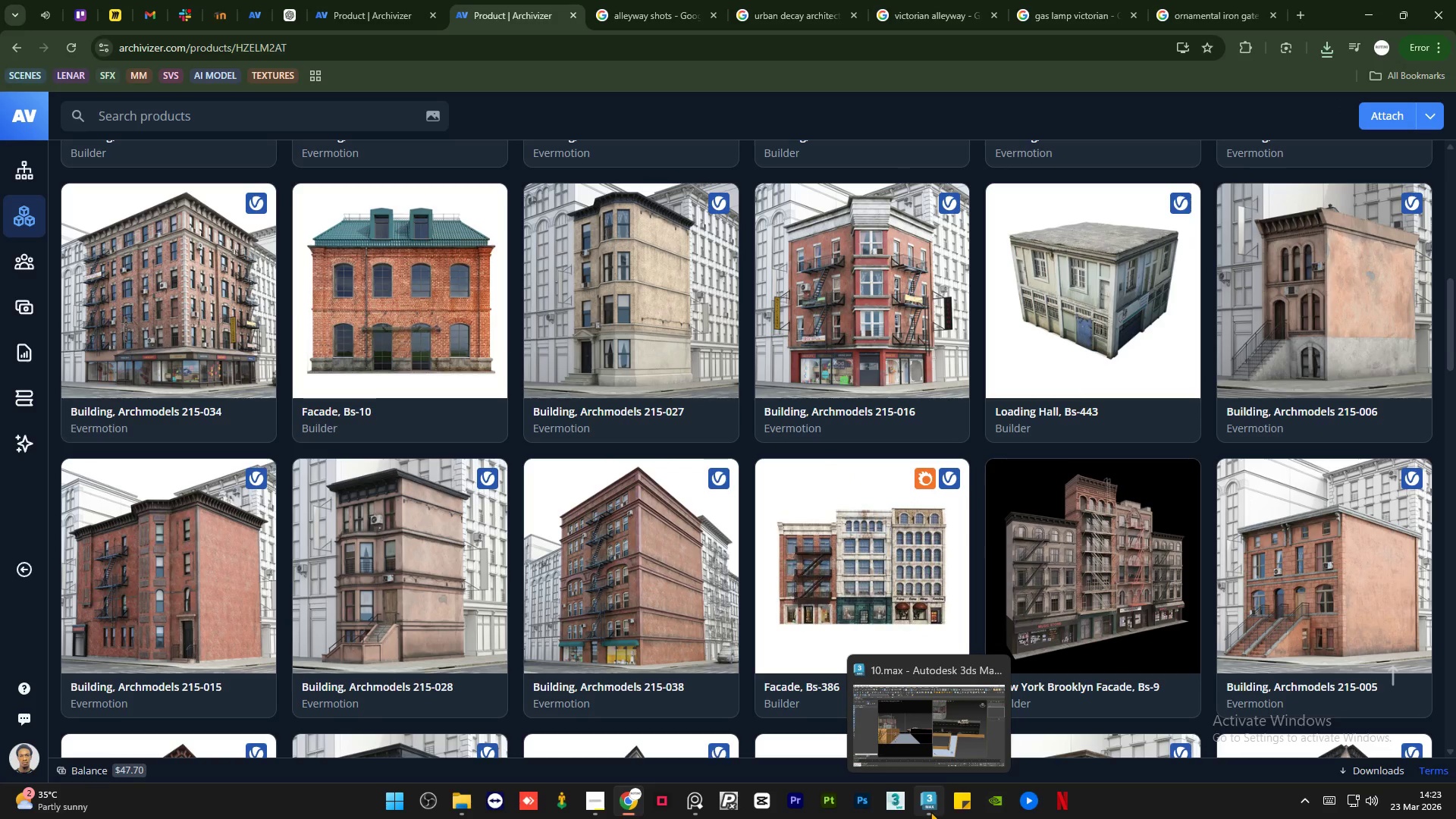 
left_click([930, 811])
 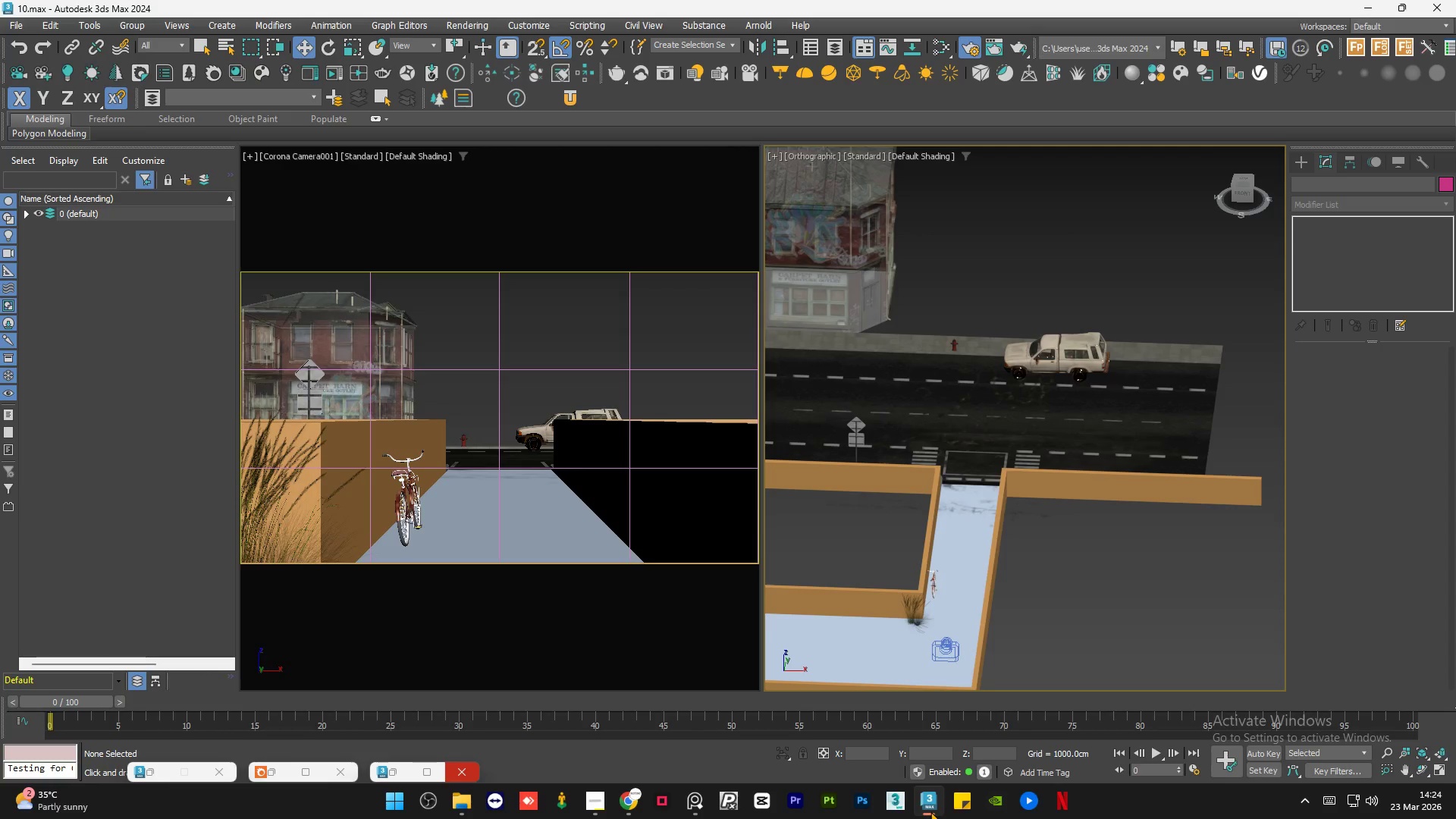 
left_click([930, 811])
 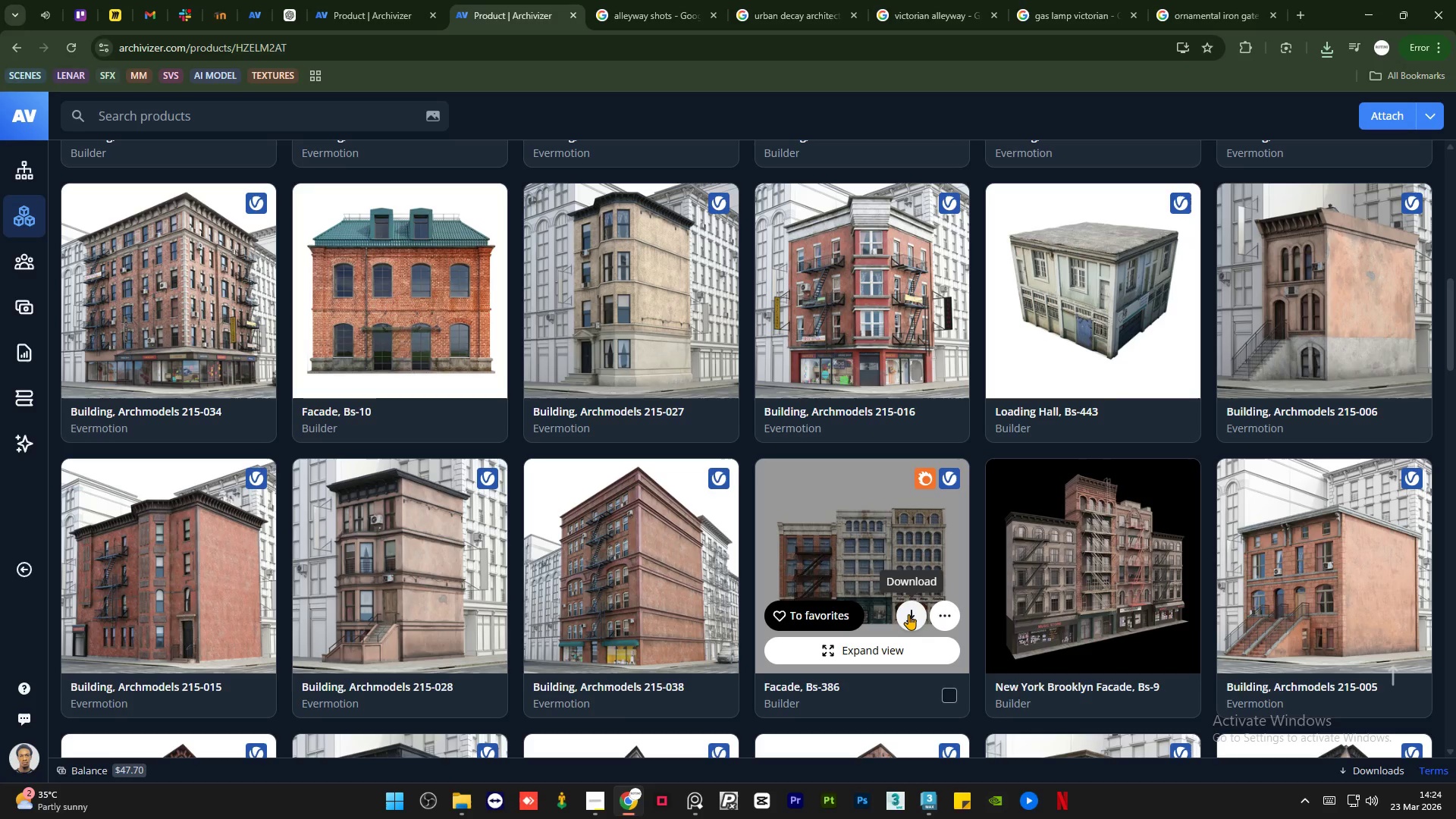 
mouse_move([1067, 316])
 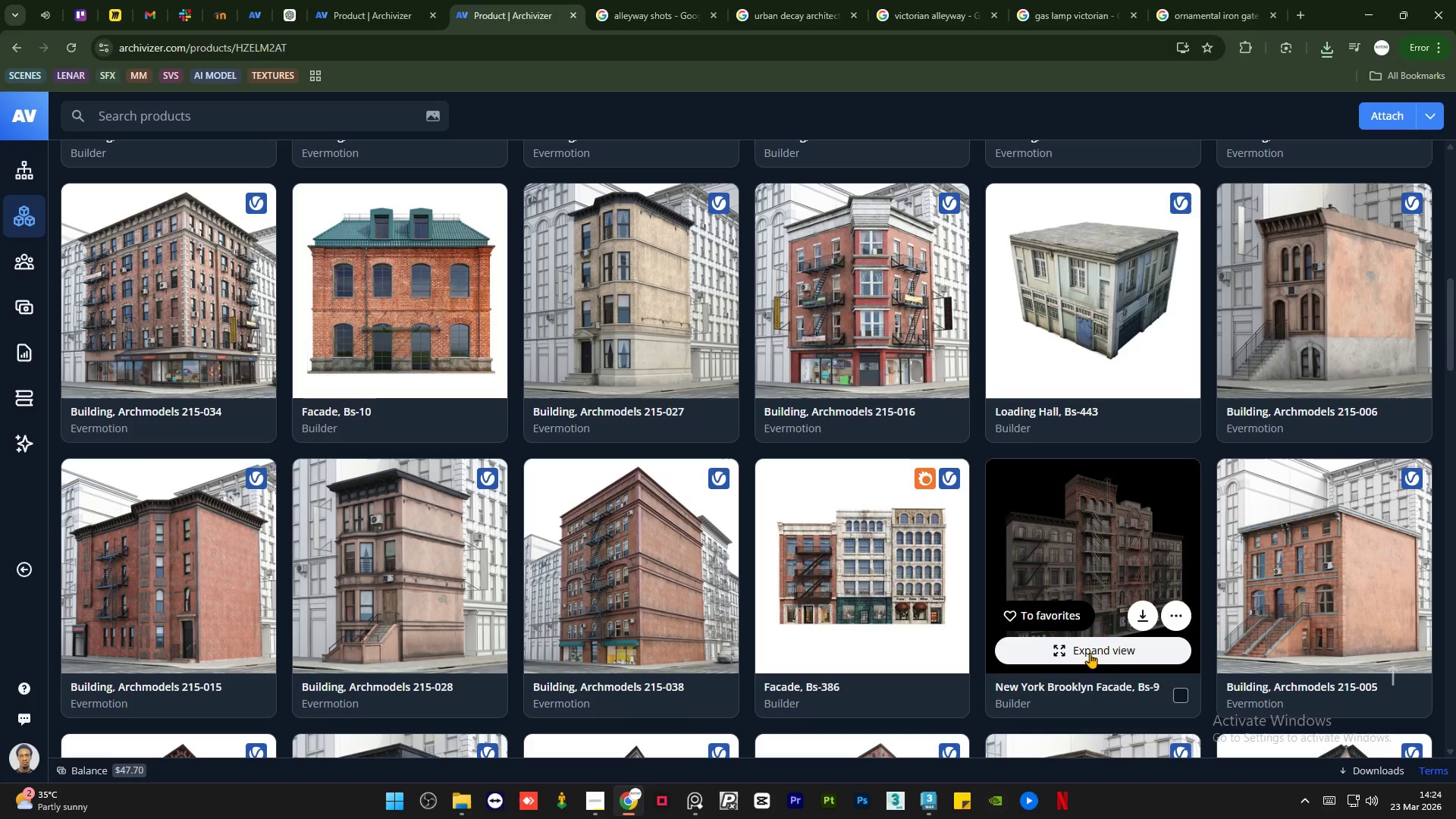 
left_click([1090, 653])
 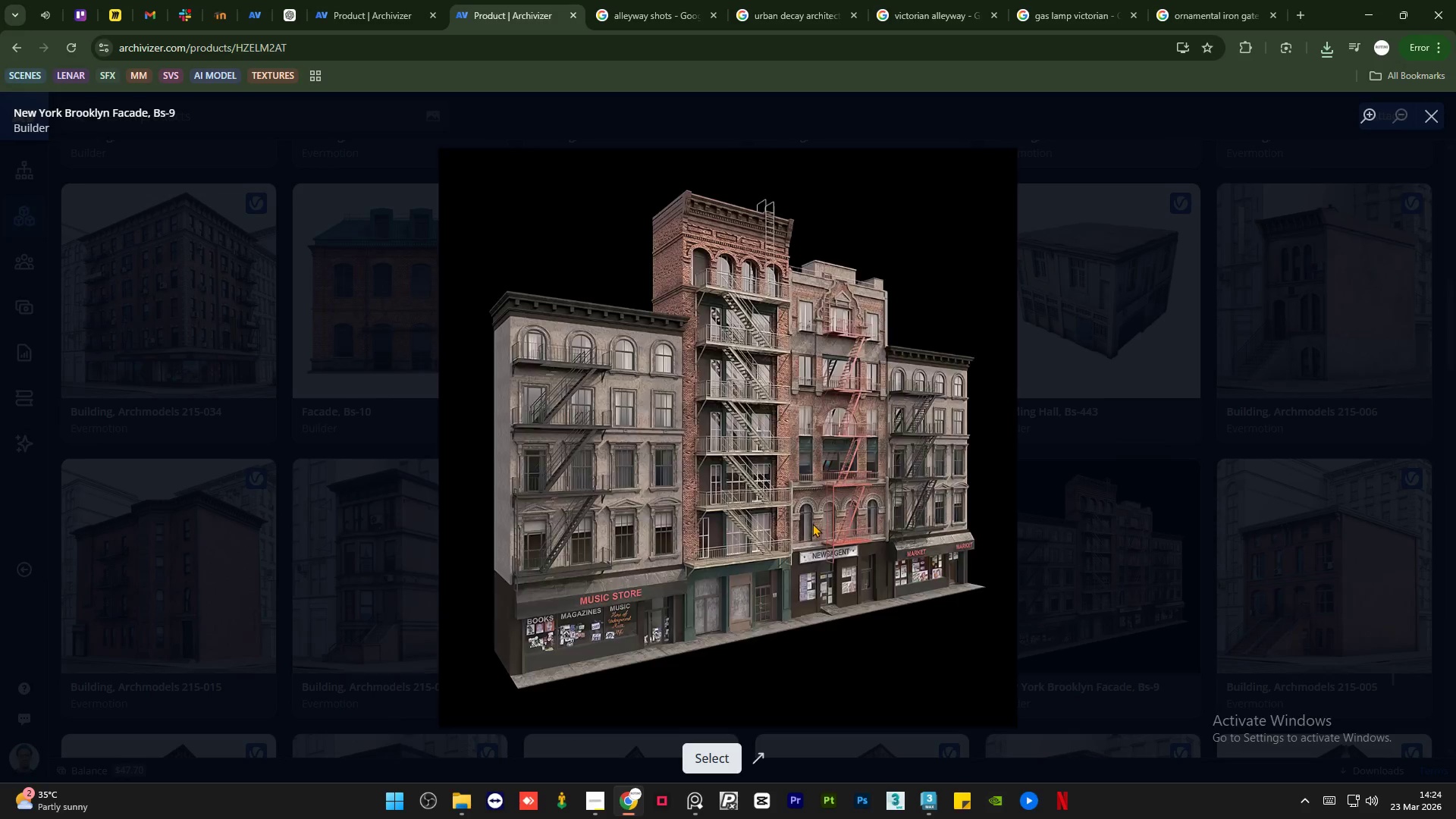 
scroll: coordinate [648, 637], scroll_direction: up, amount: 1.0
 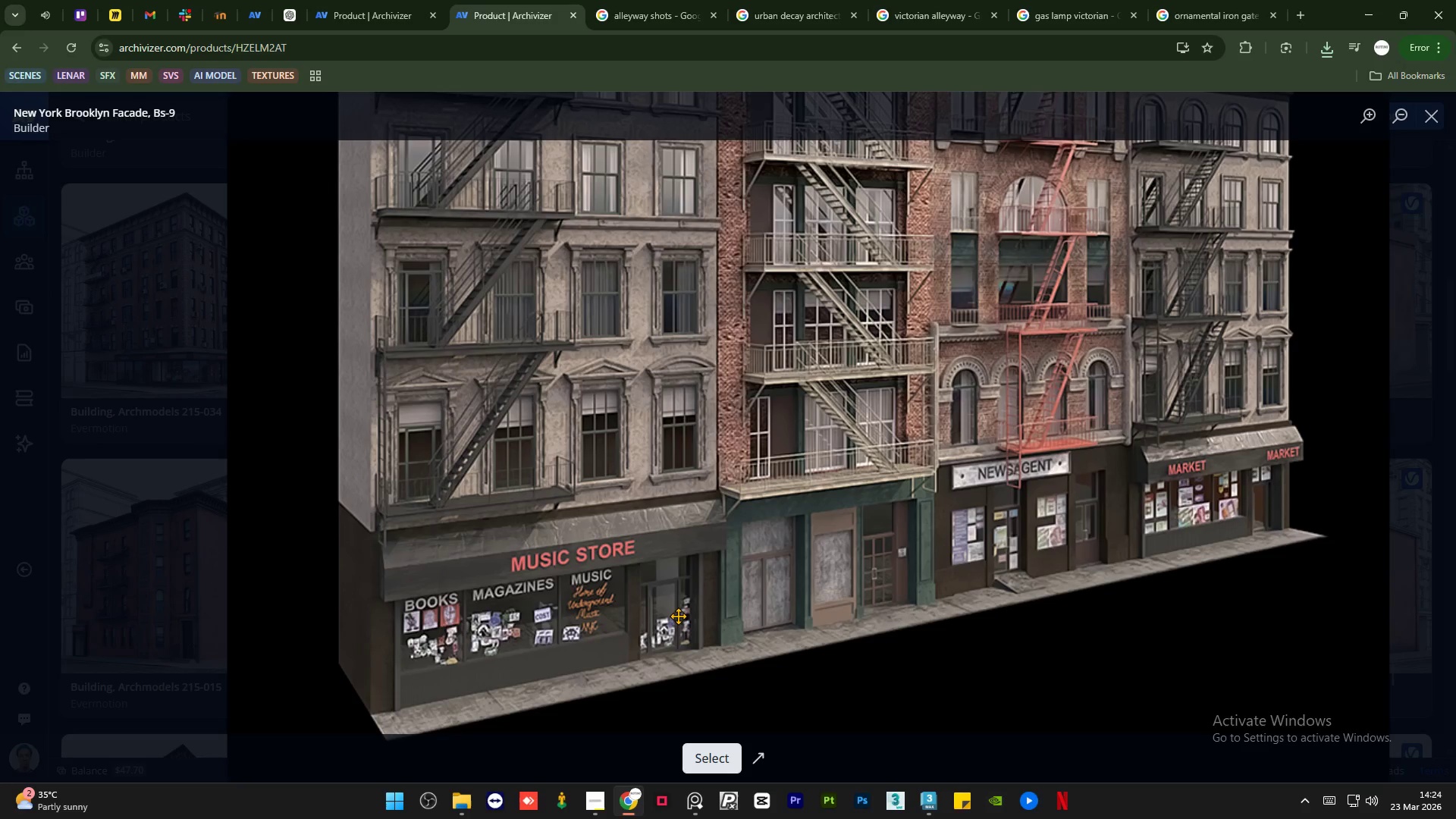 
scroll: coordinate [678, 616], scroll_direction: down, amount: 1.0
 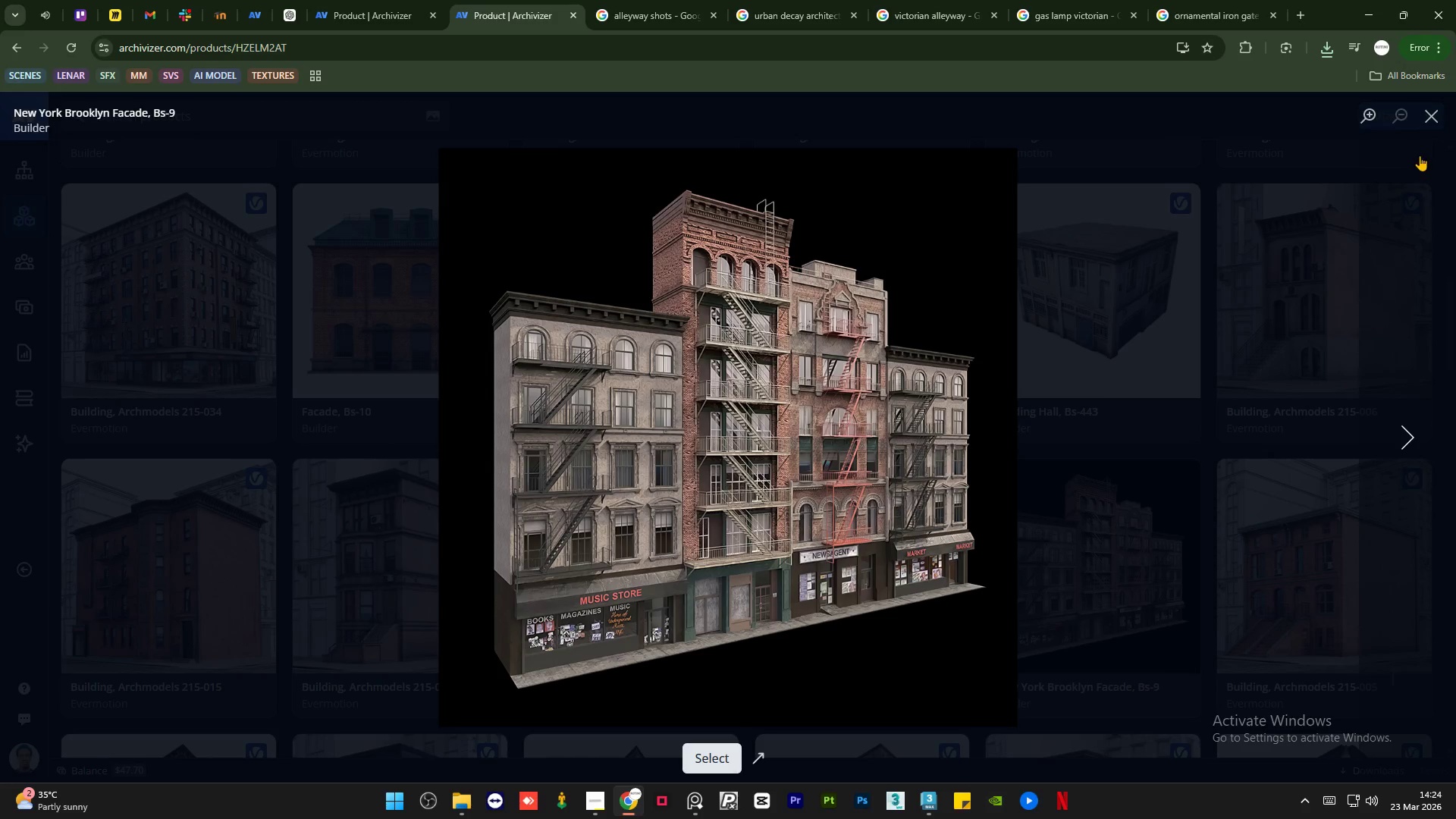 
left_click([1429, 120])
 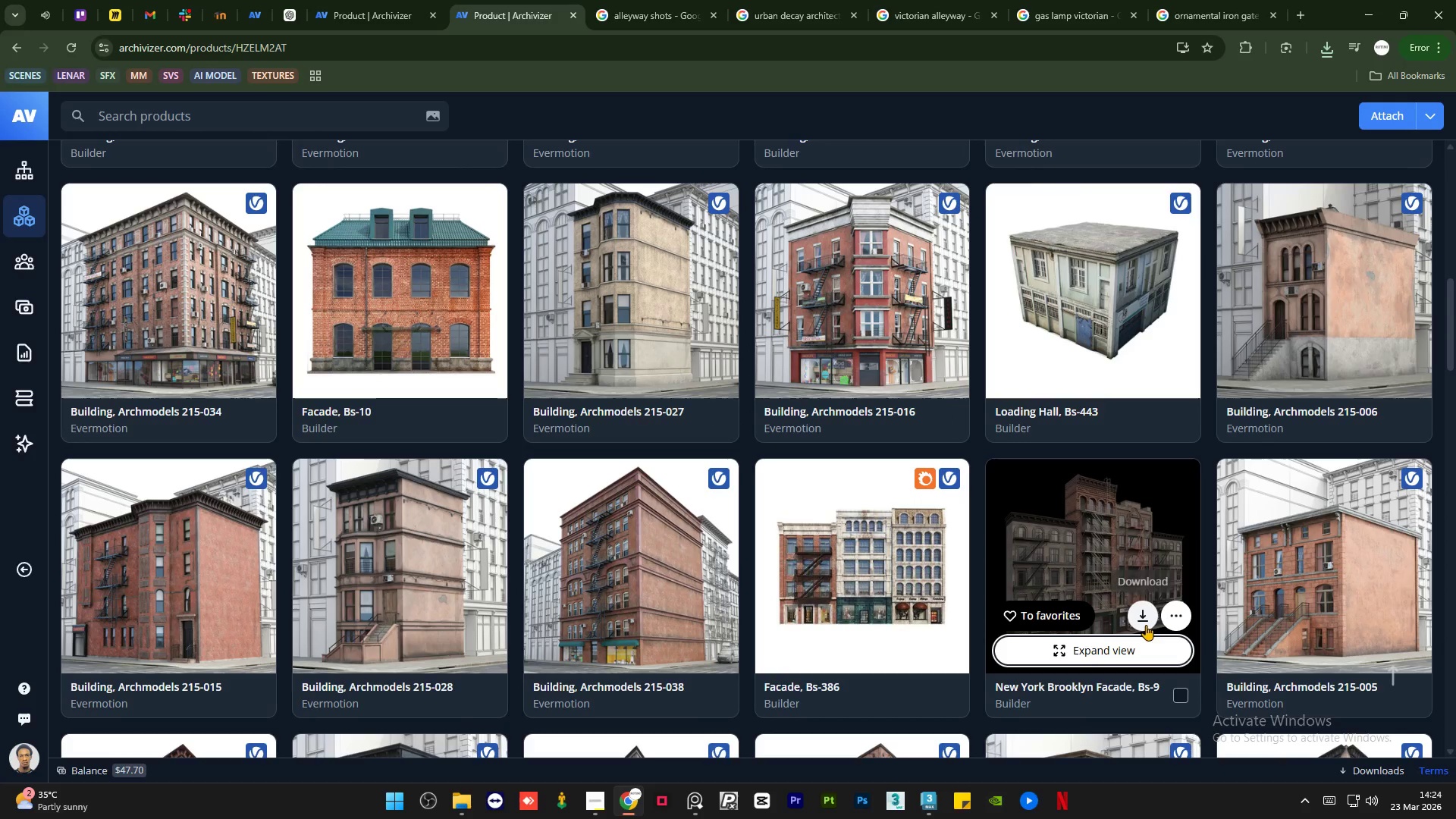 
left_click([1141, 617])
 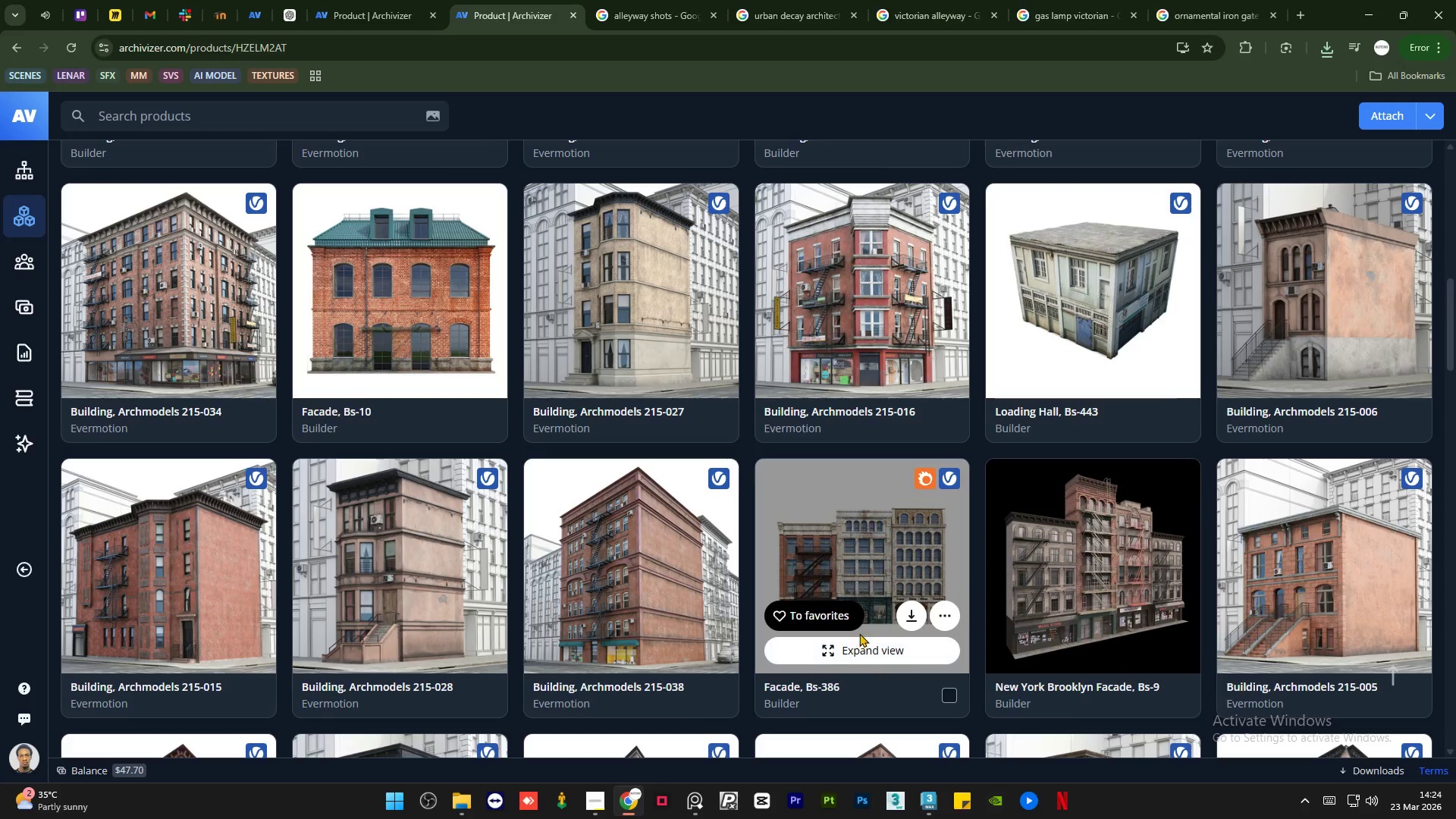 
left_click([856, 648])
 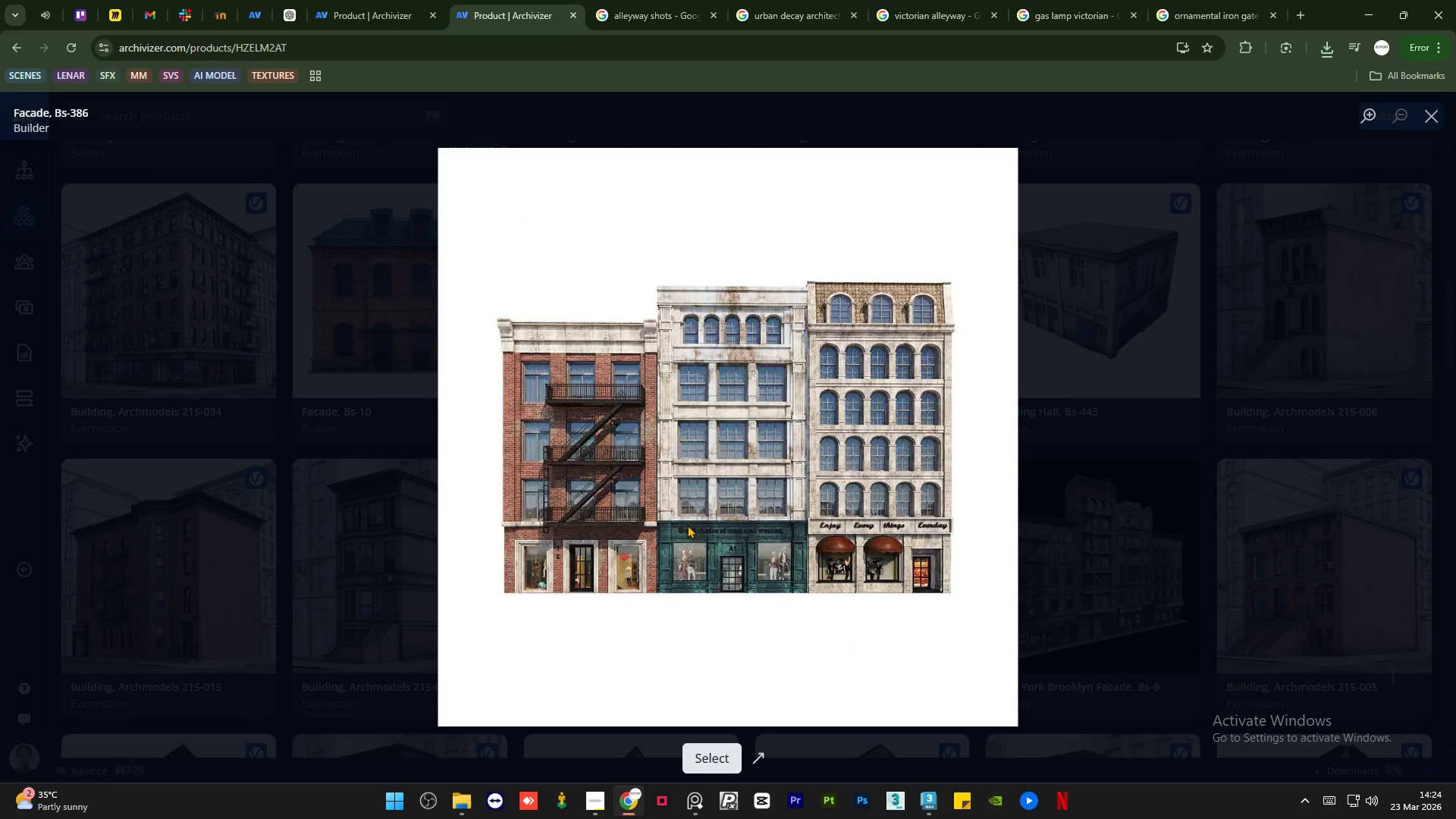 
scroll: coordinate [650, 568], scroll_direction: up, amount: 5.0
 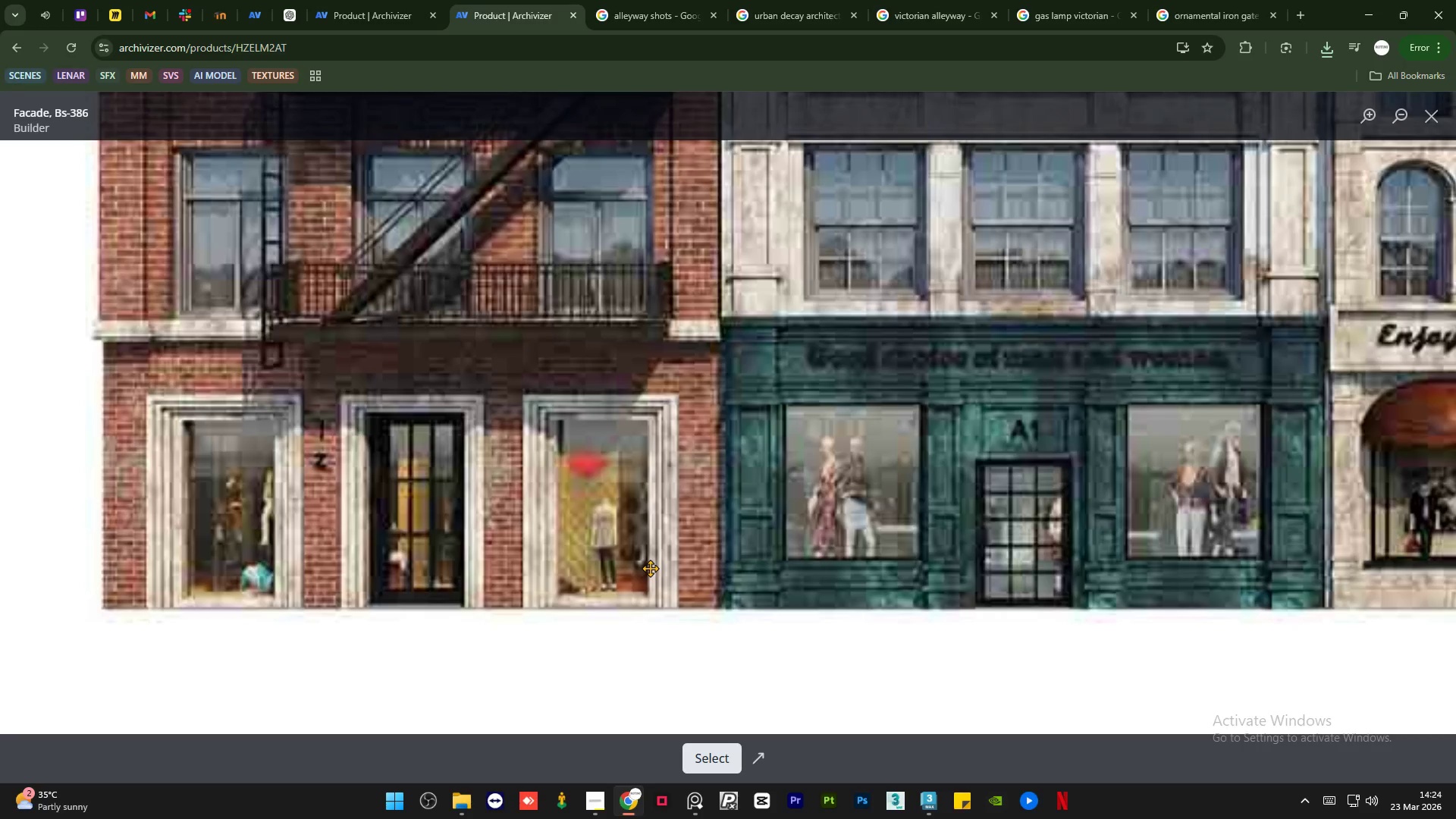 
scroll: coordinate [650, 568], scroll_direction: down, amount: 2.0
 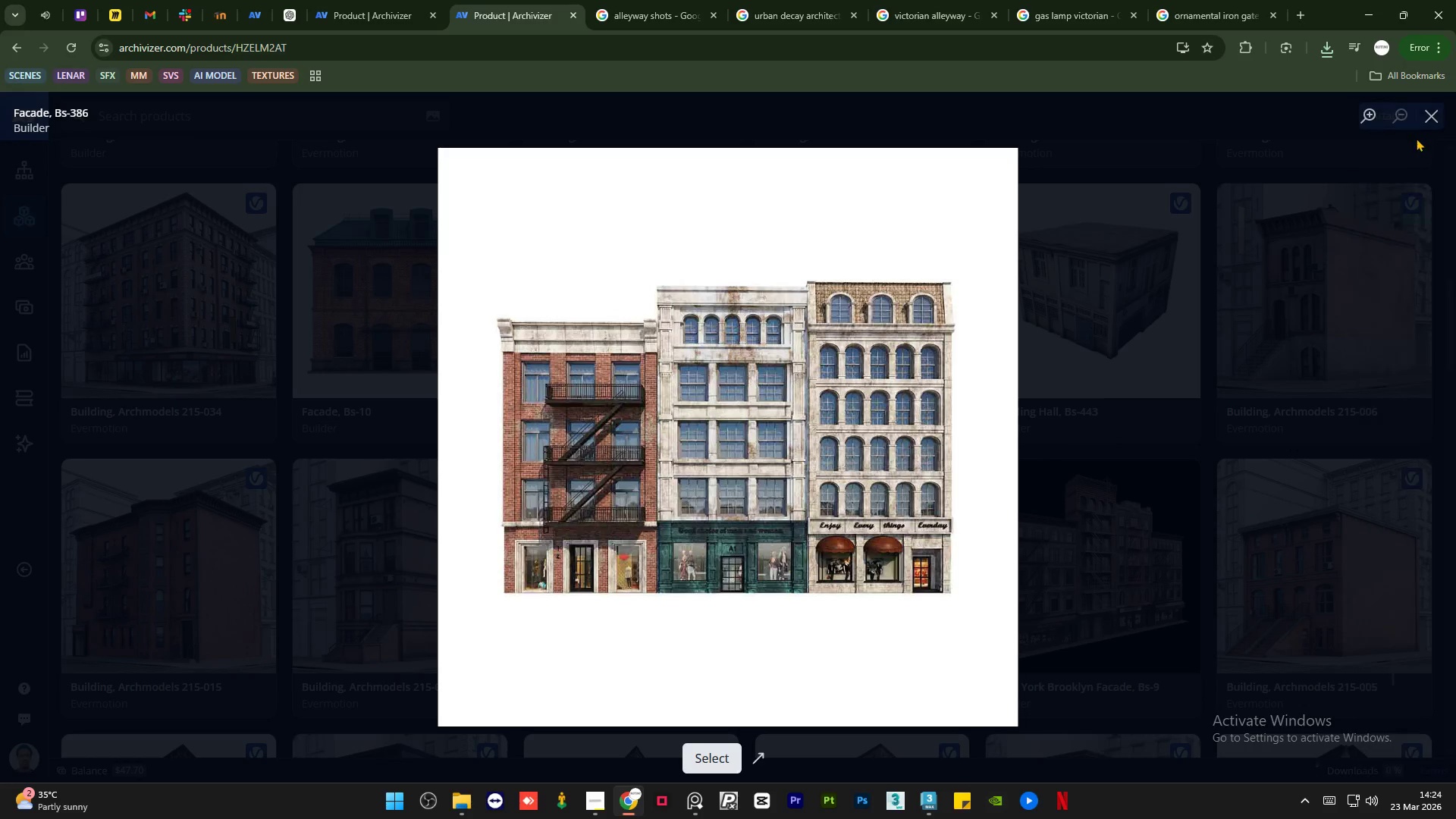 
left_click([1422, 127])
 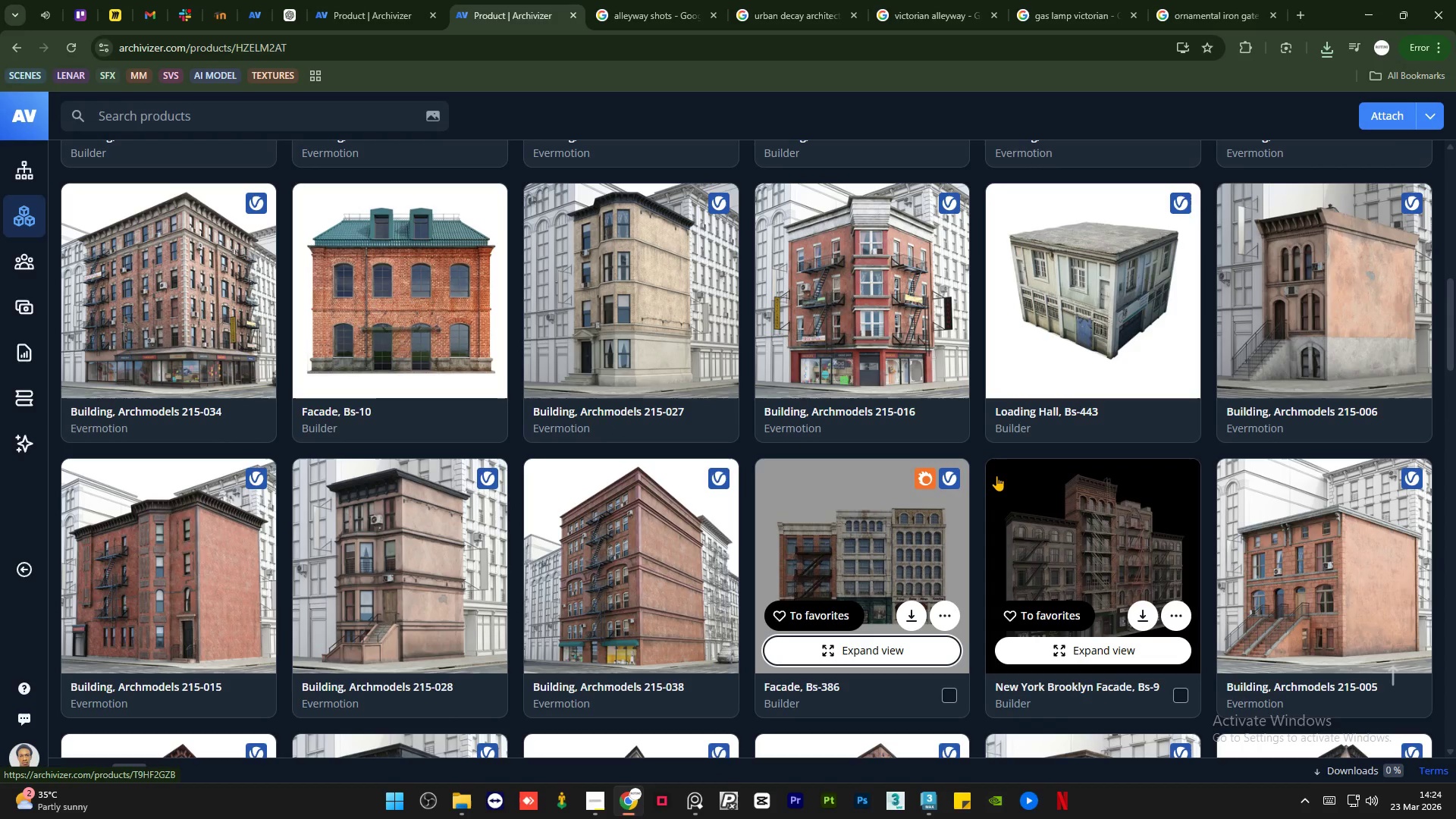 
mouse_move([1037, 321])
 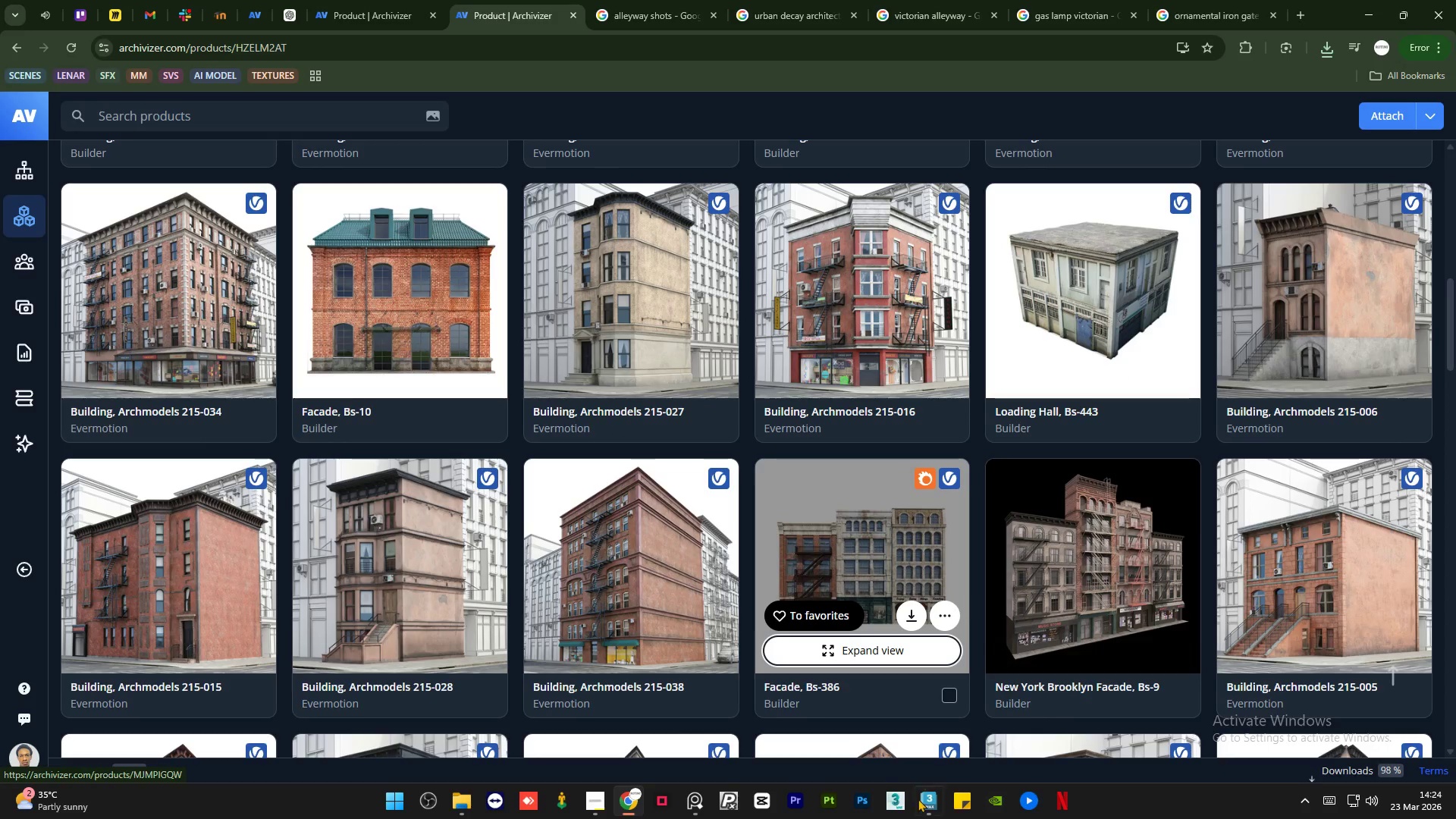 
left_click([928, 805])
 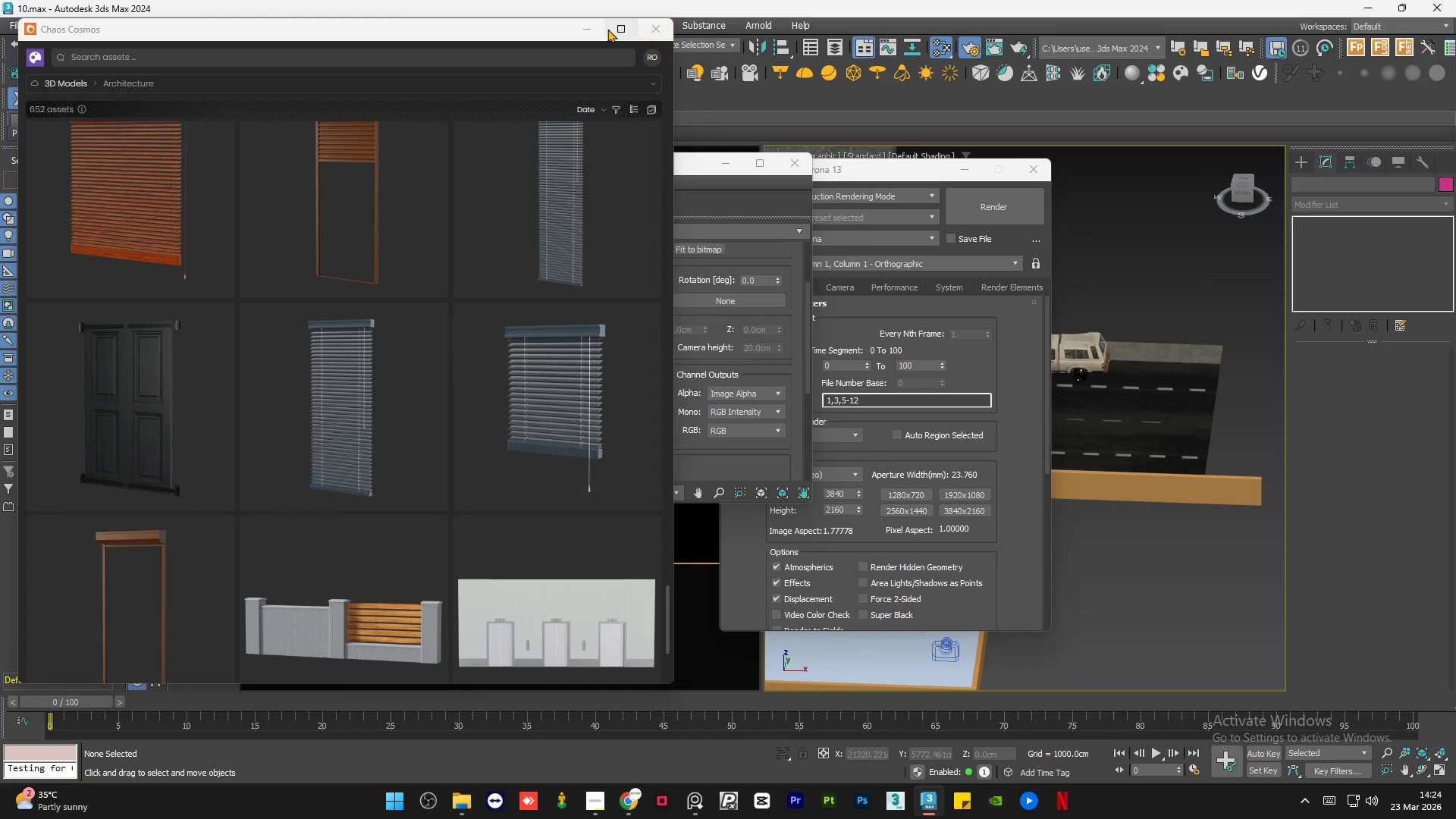 
left_click([593, 27])
 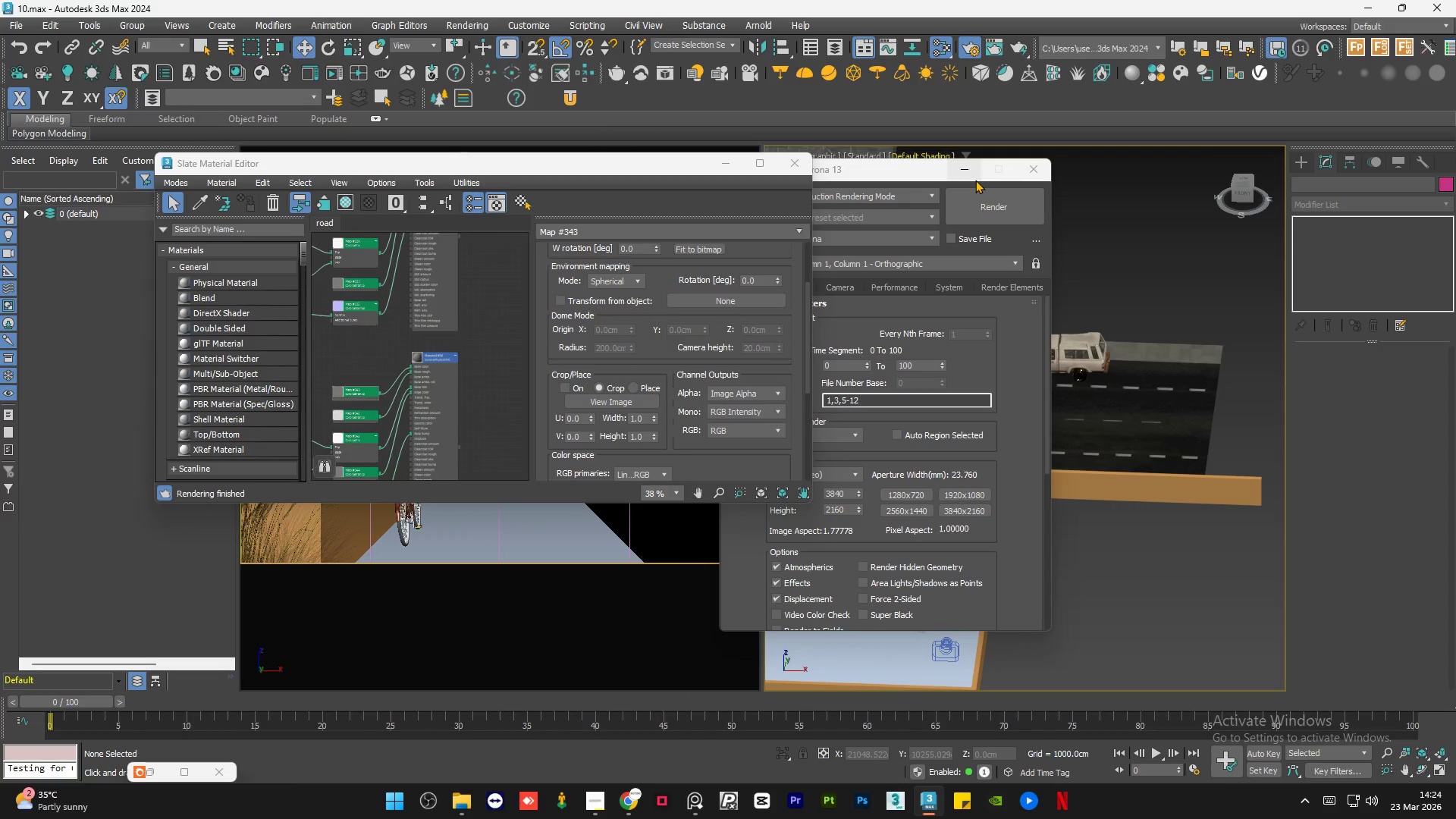 
left_click([975, 180])
 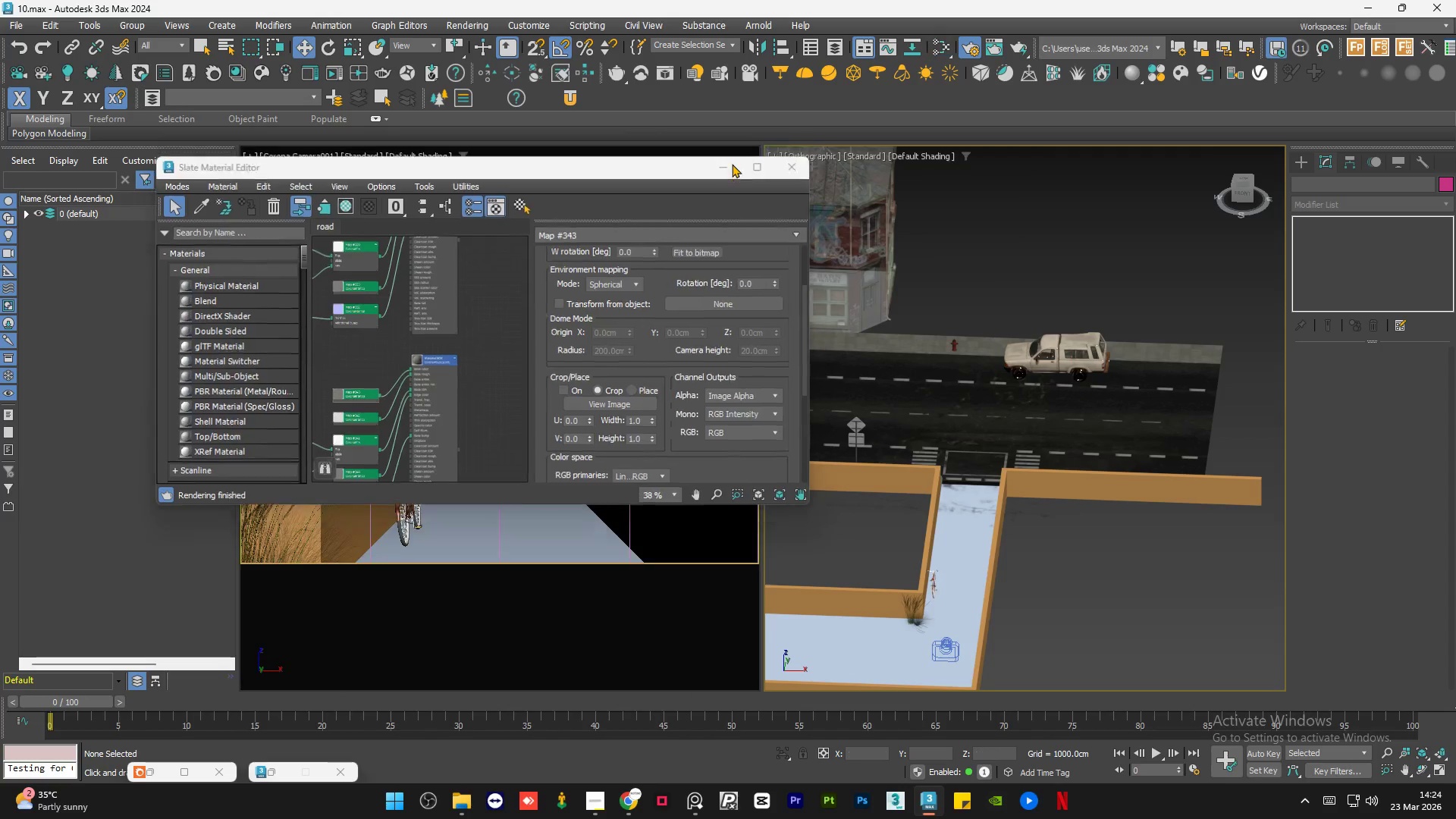 
double_click([1061, 257])
 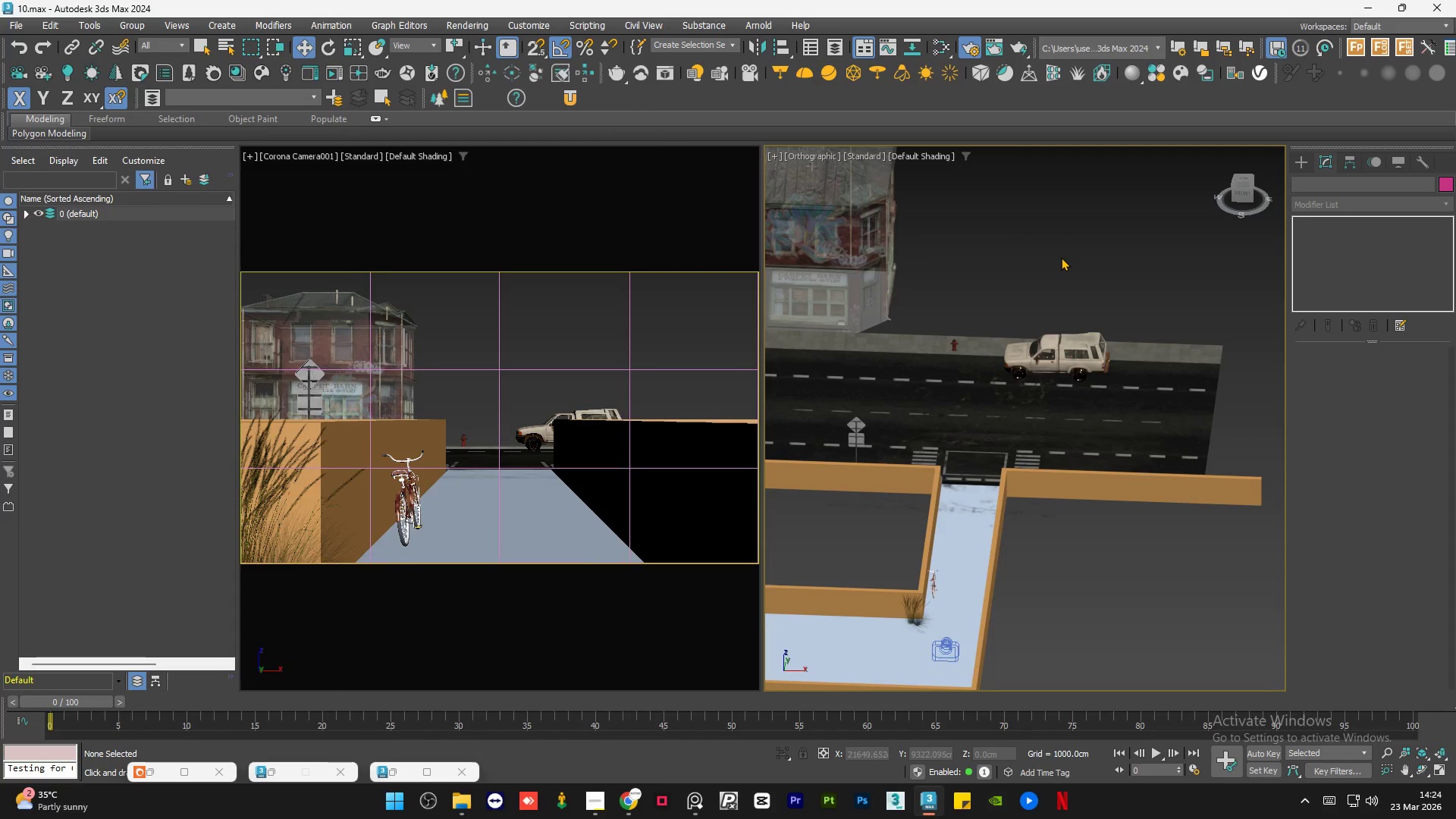 
triple_click([1061, 257])
 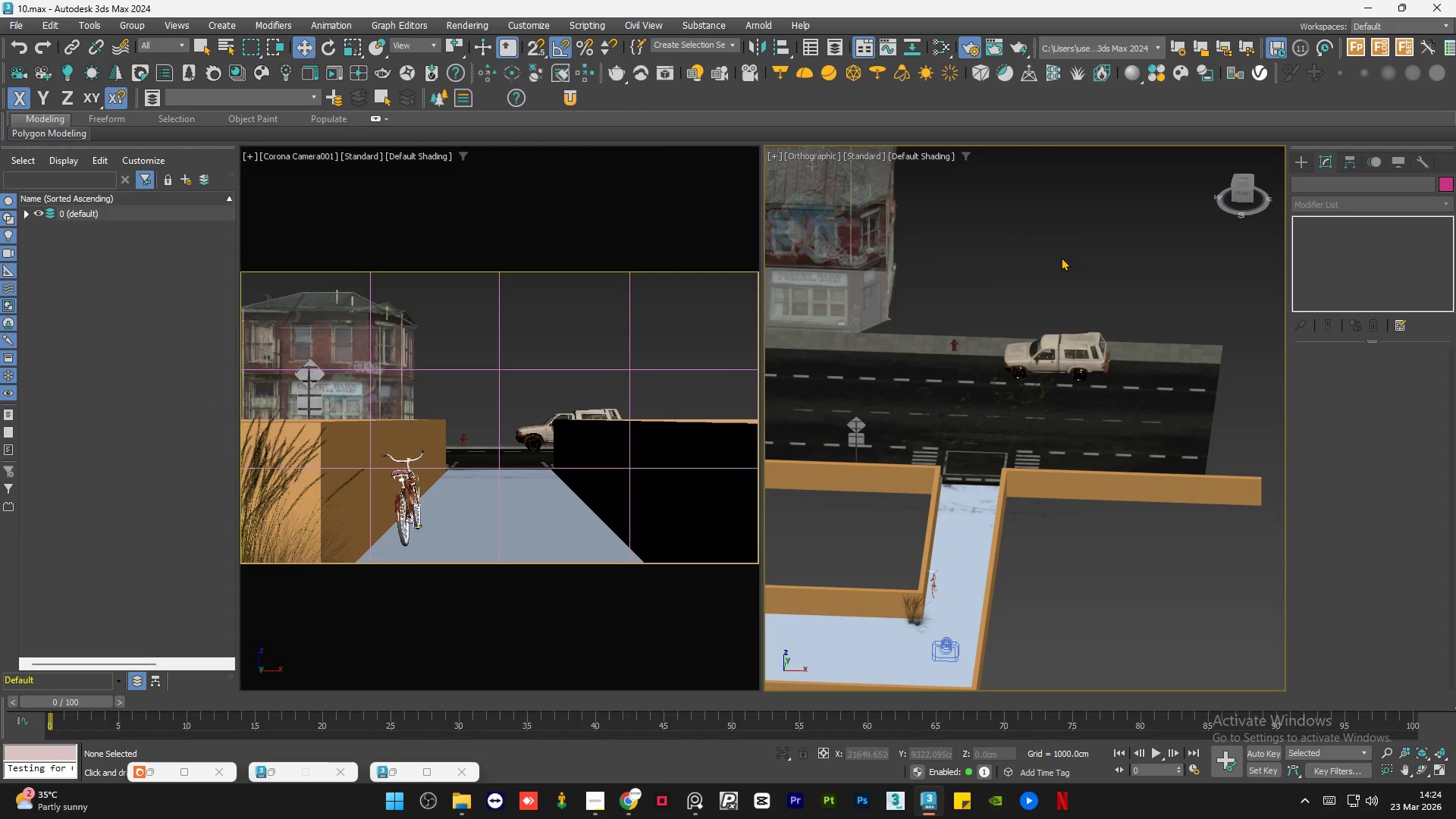 
double_click([1061, 257])
 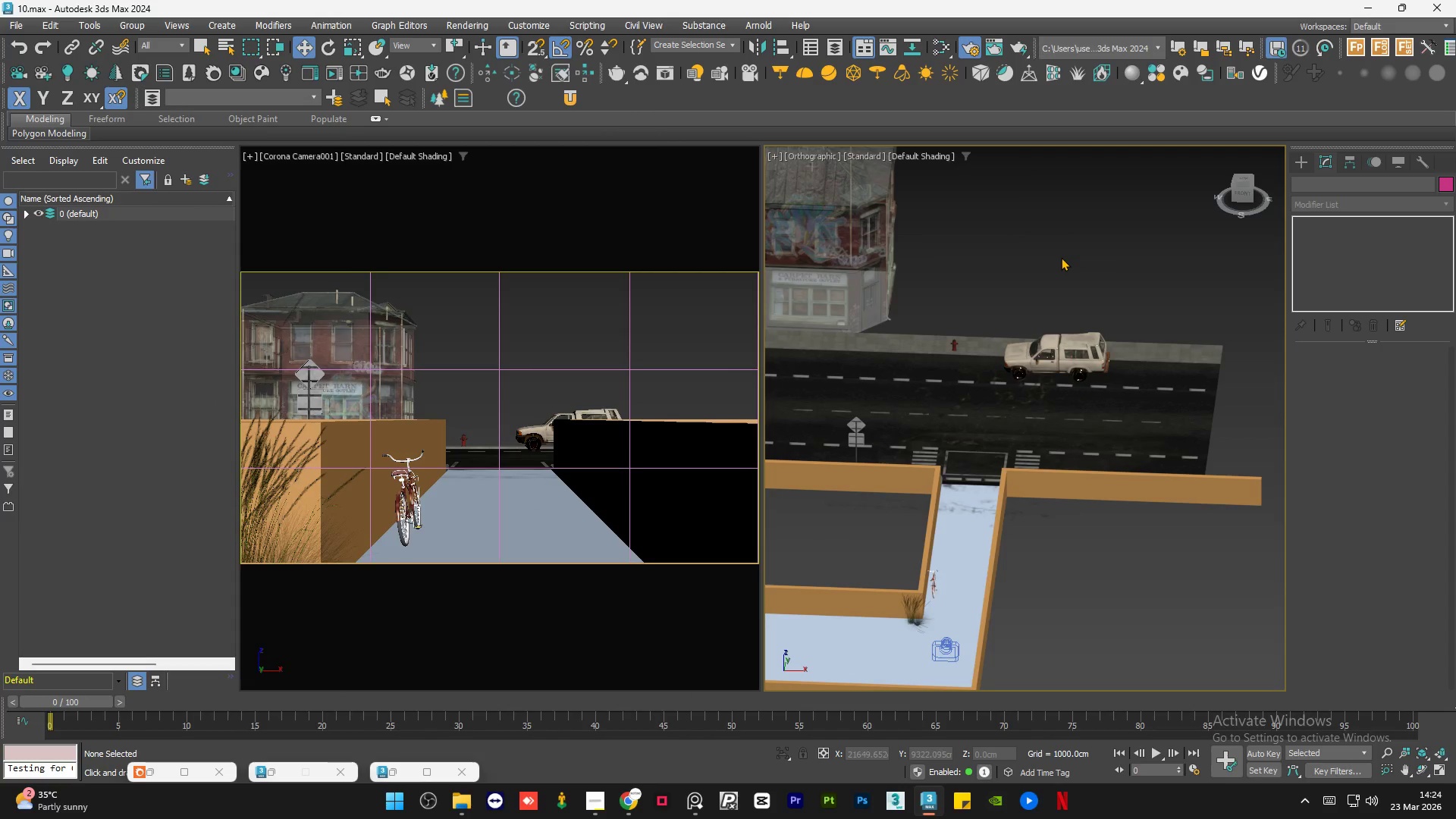 
left_click([1061, 257])
 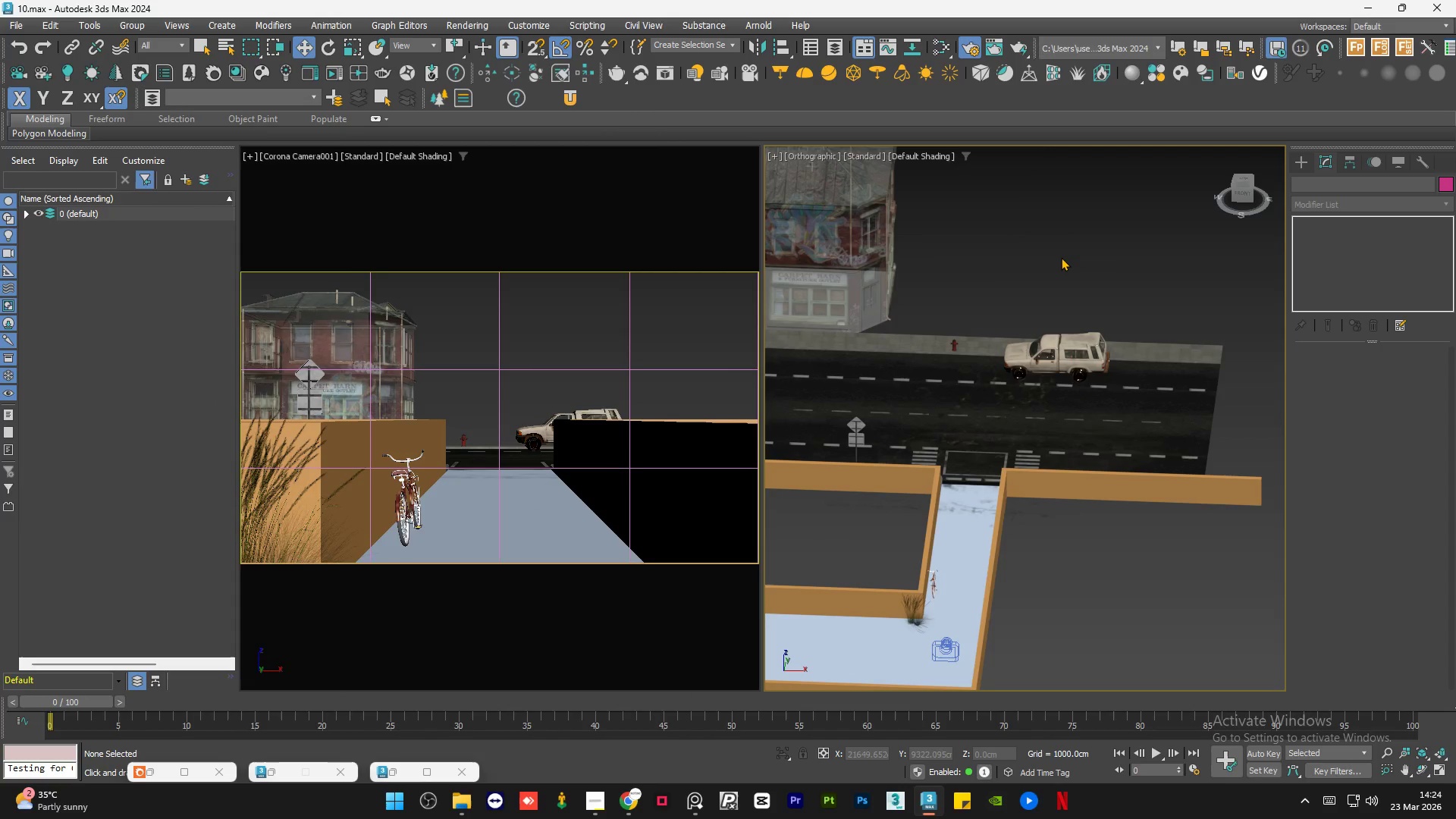 
double_click([1061, 257])
 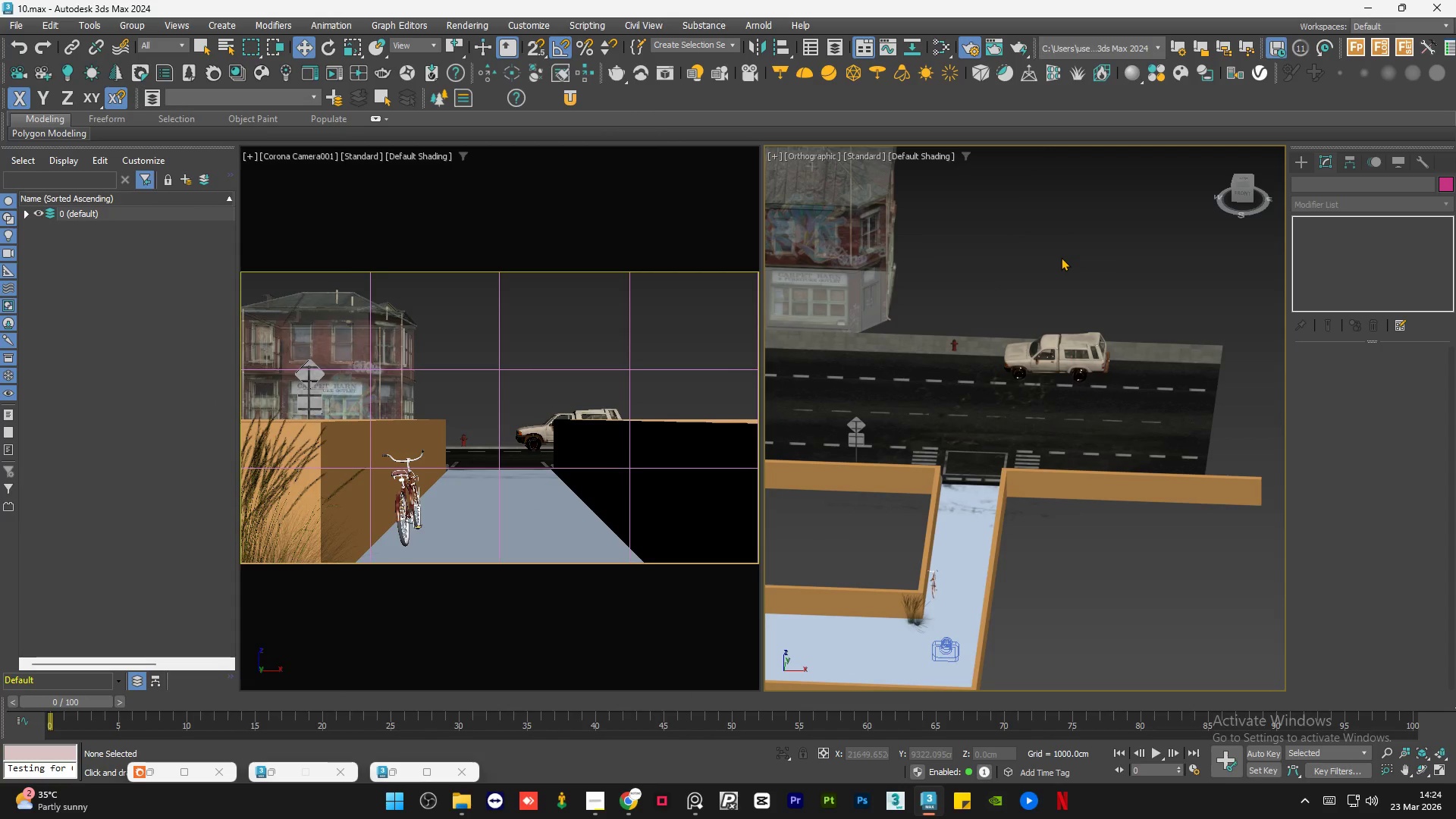 
triple_click([1061, 257])
 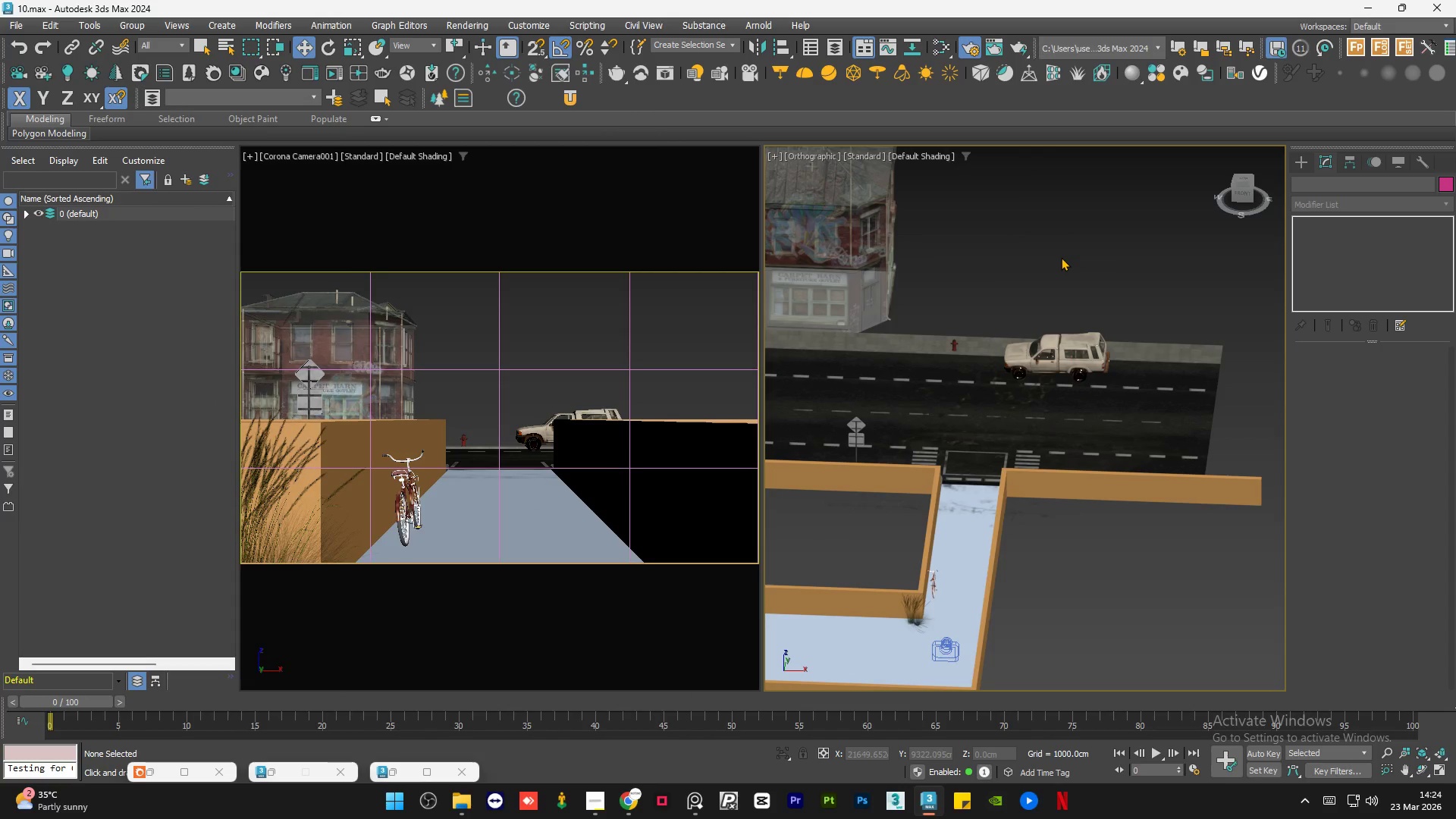 
left_click([1061, 257])
 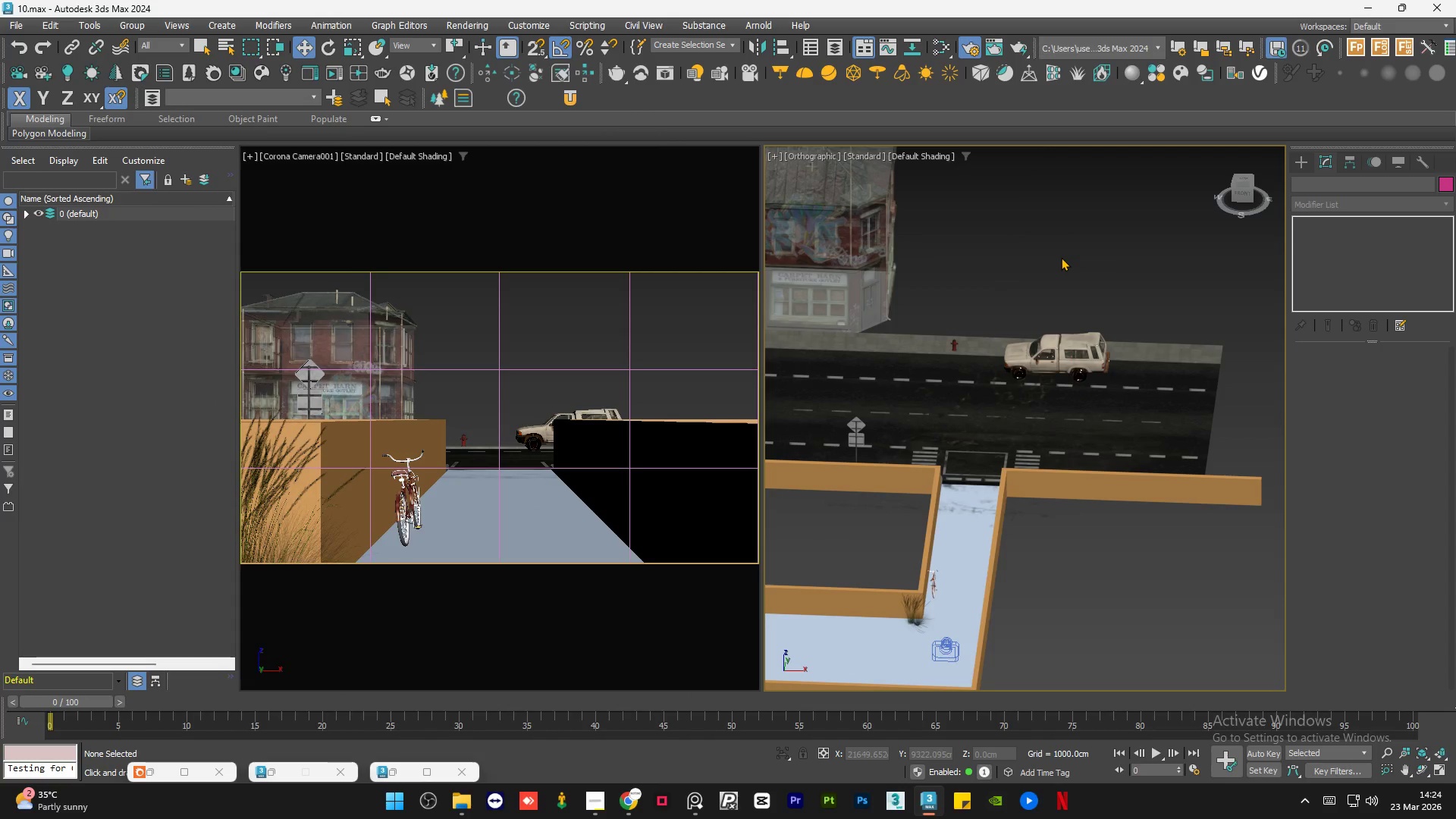 
left_click([1061, 257])
 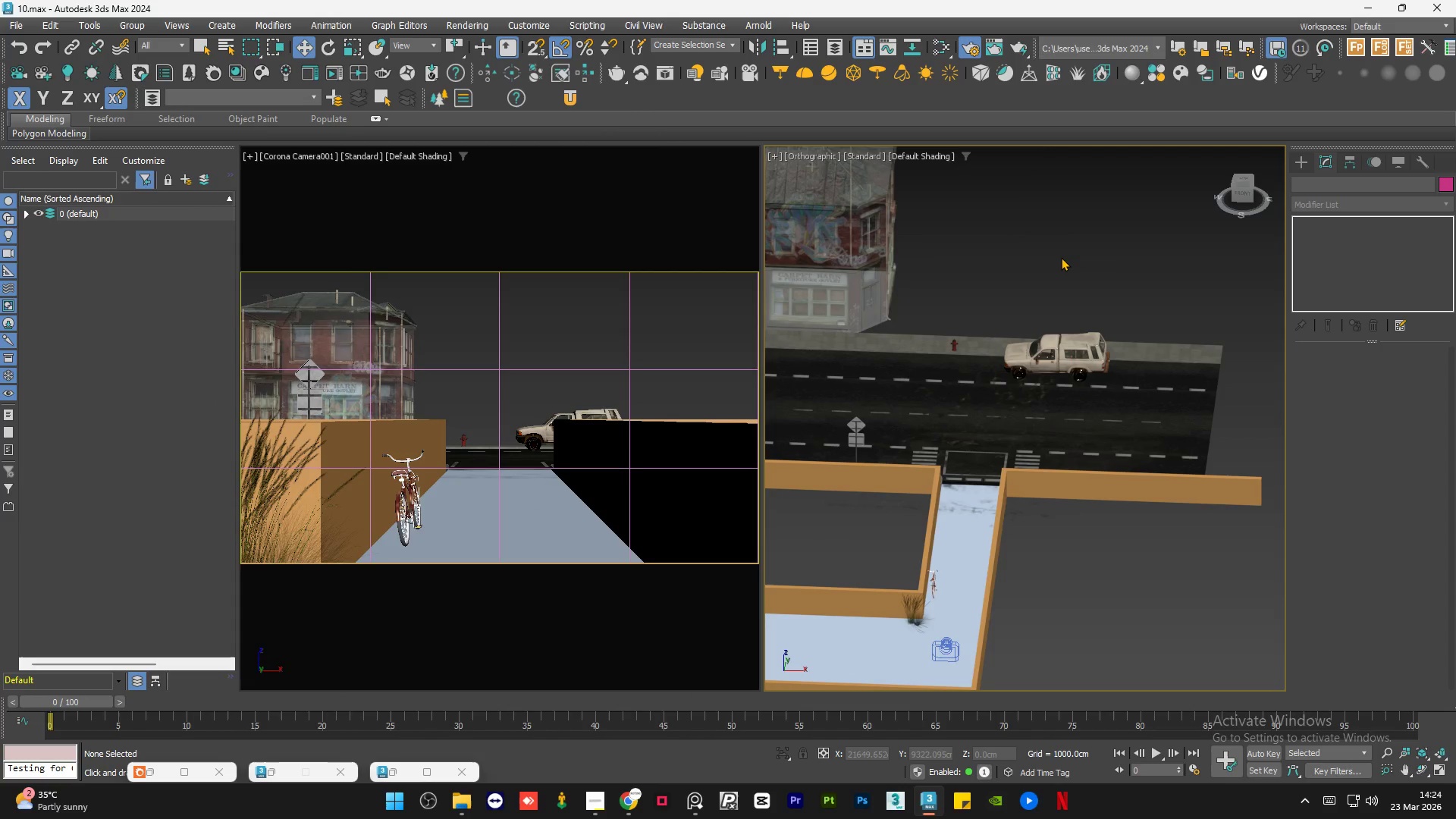 
left_click([1061, 257])
 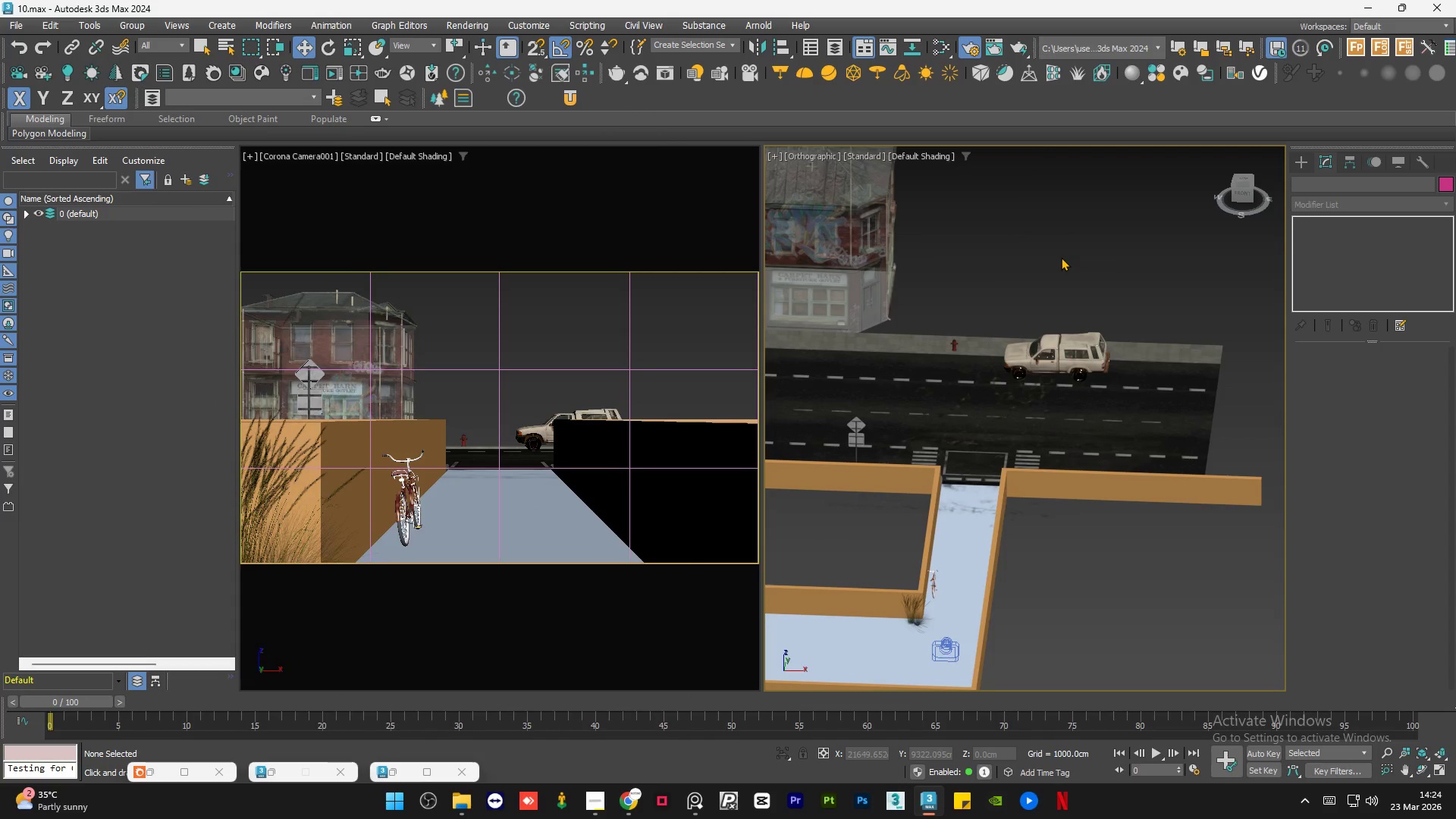 
left_click([1037, 478])
 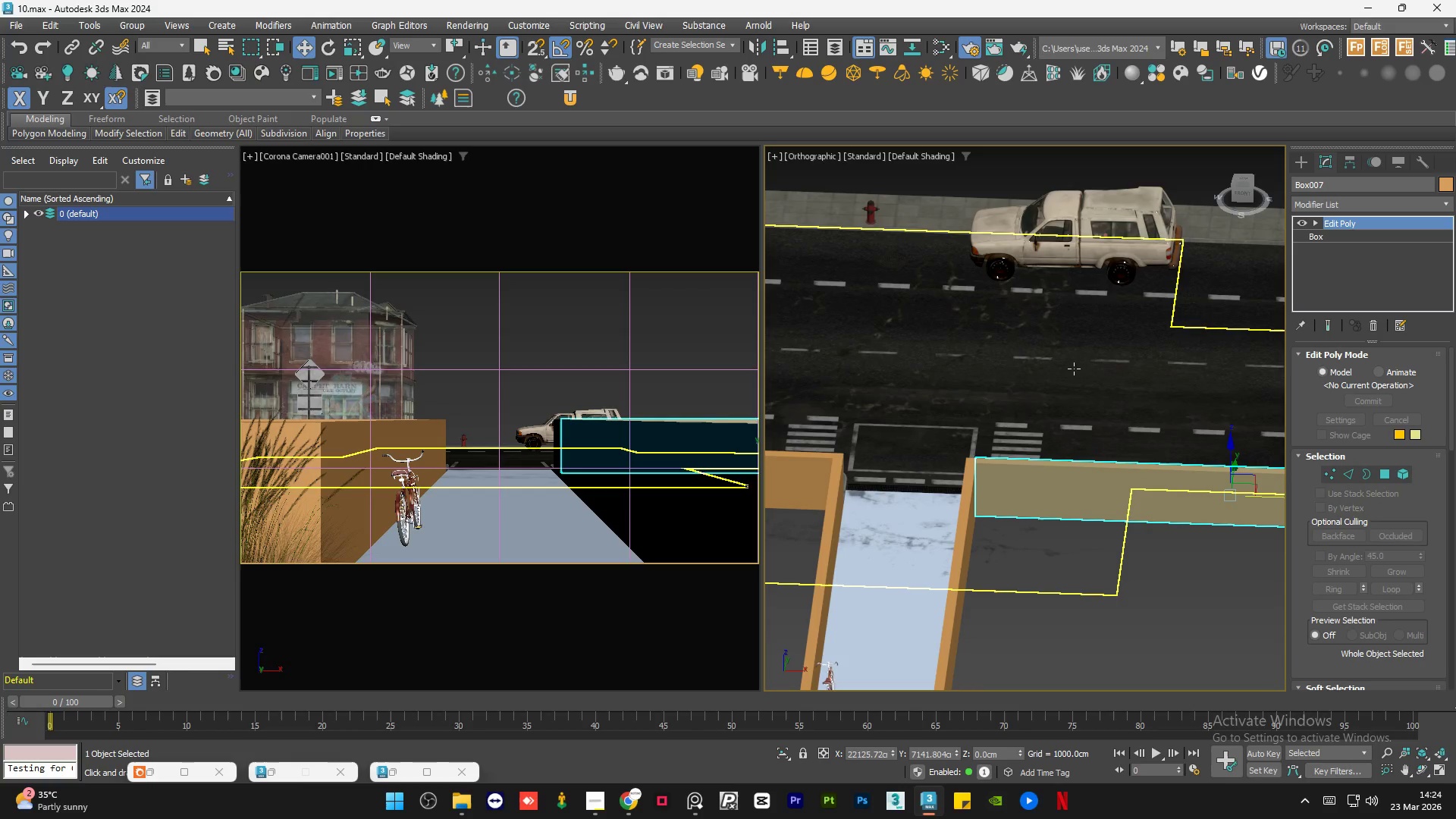 
scroll: coordinate [1037, 478], scroll_direction: up, amount: 2.0
 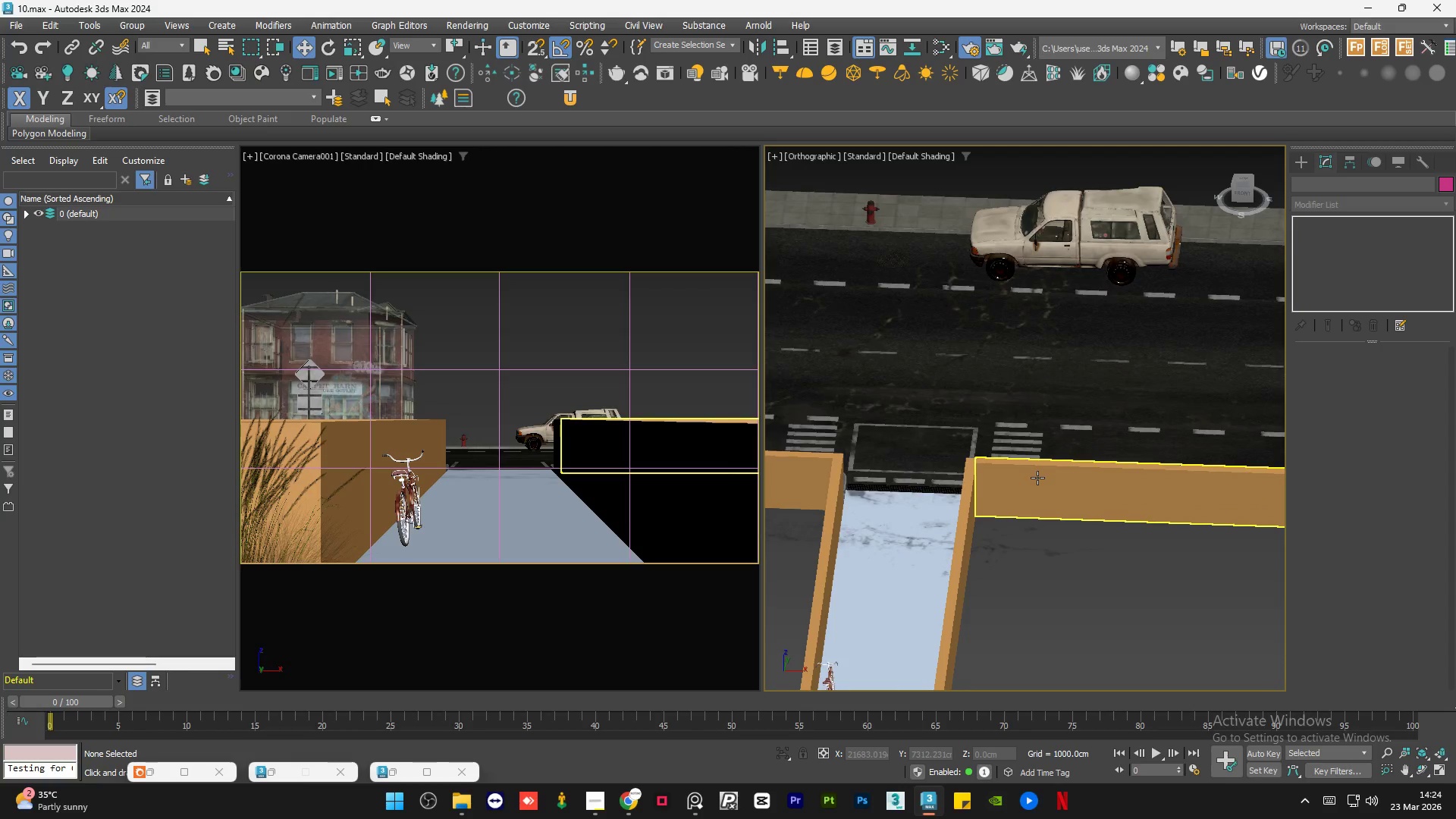 
scroll: coordinate [1081, 359], scroll_direction: down, amount: 2.0
 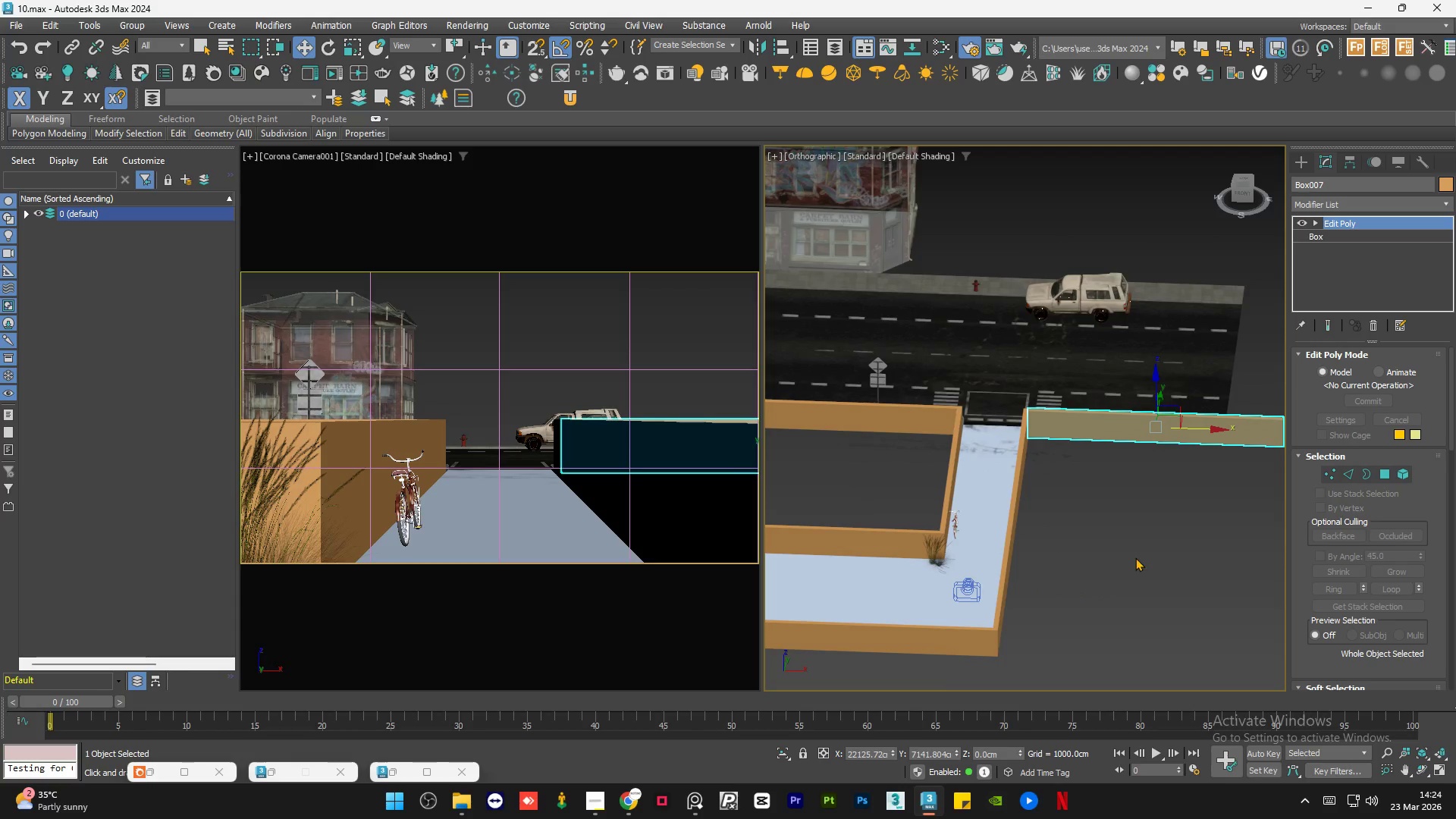 
left_click([1135, 557])
 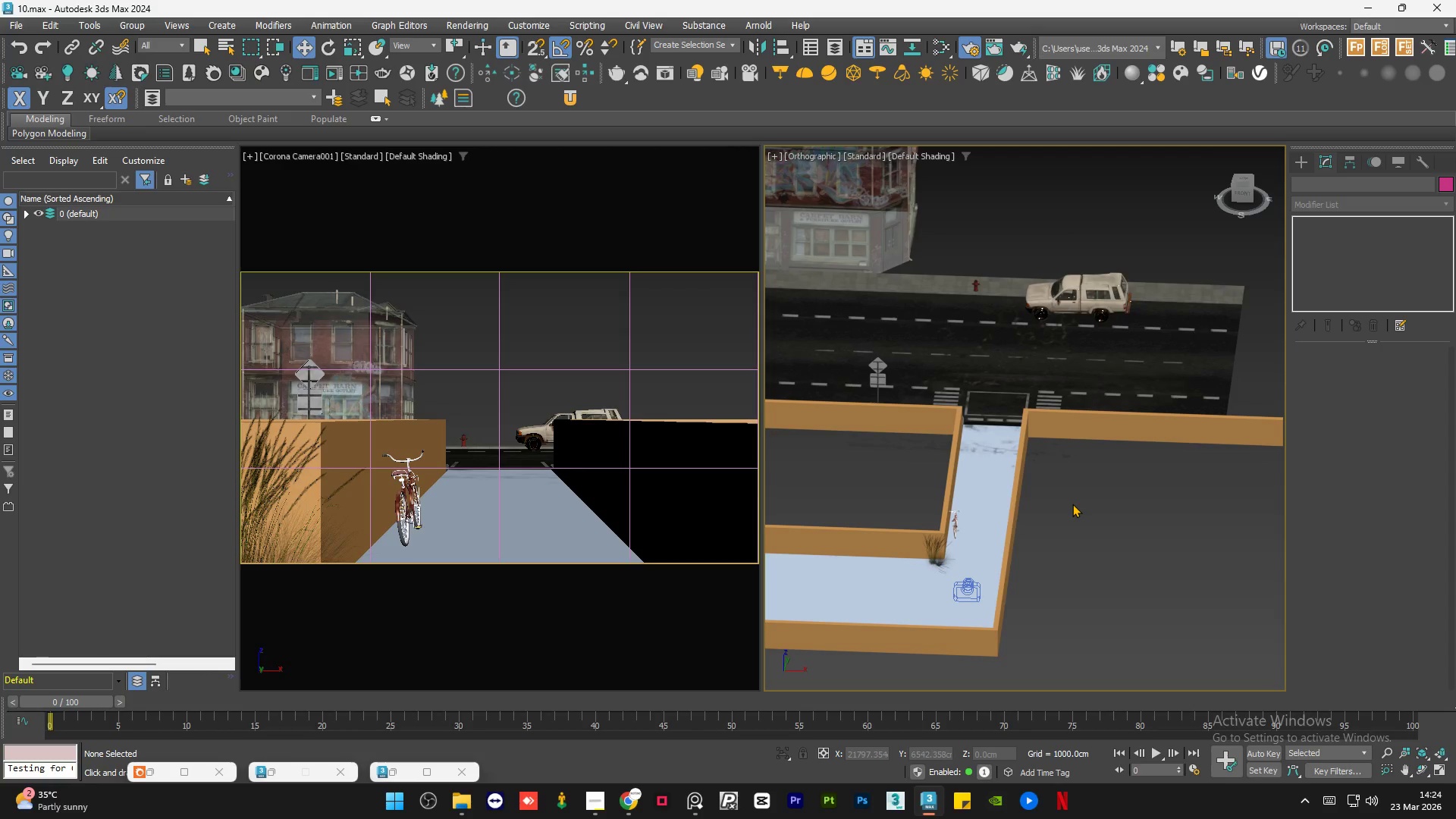 
wait(15.33)
 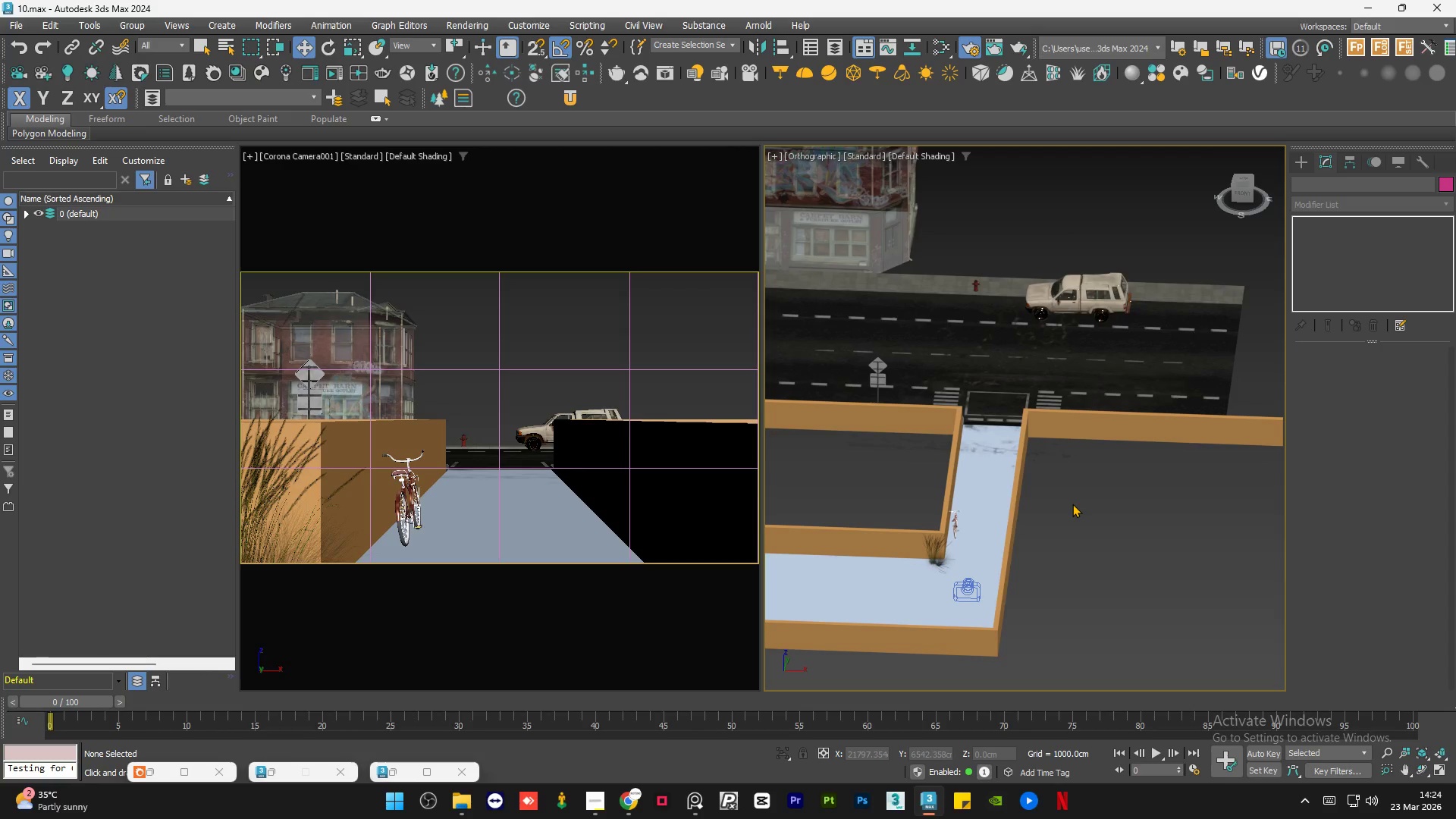 
left_click([602, 807])